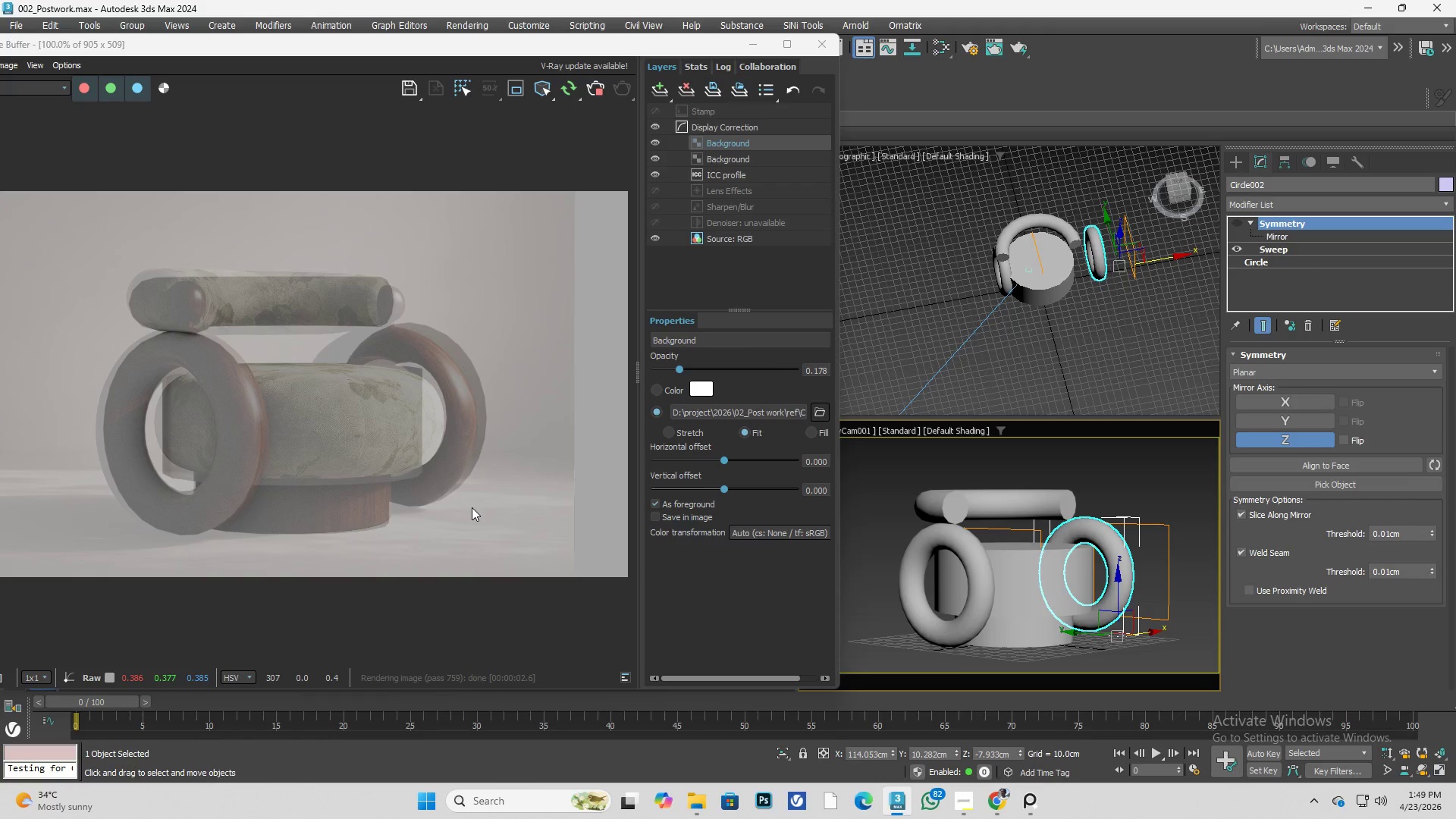 
wait(11.61)
 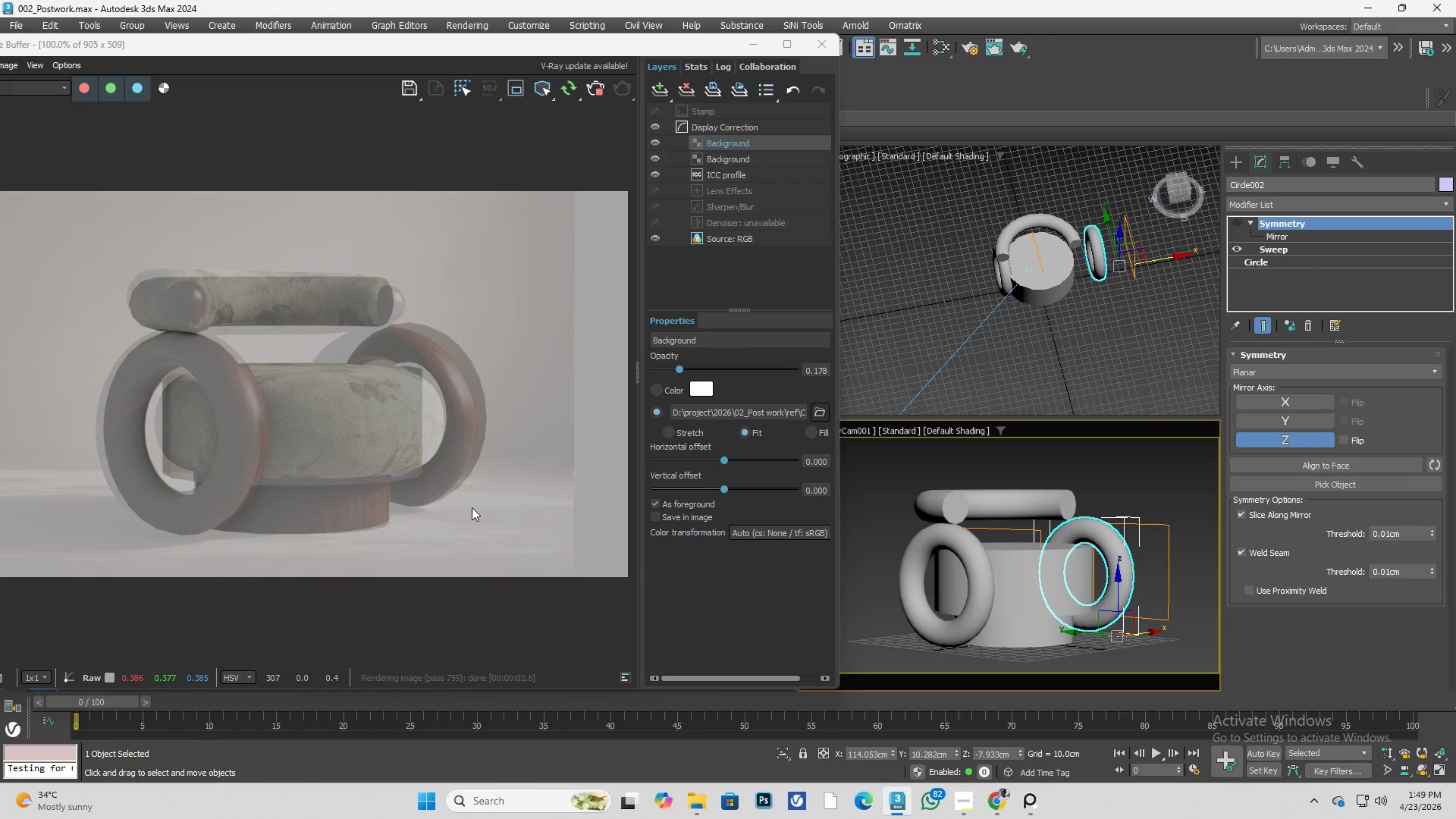 
left_click([1032, 804])
 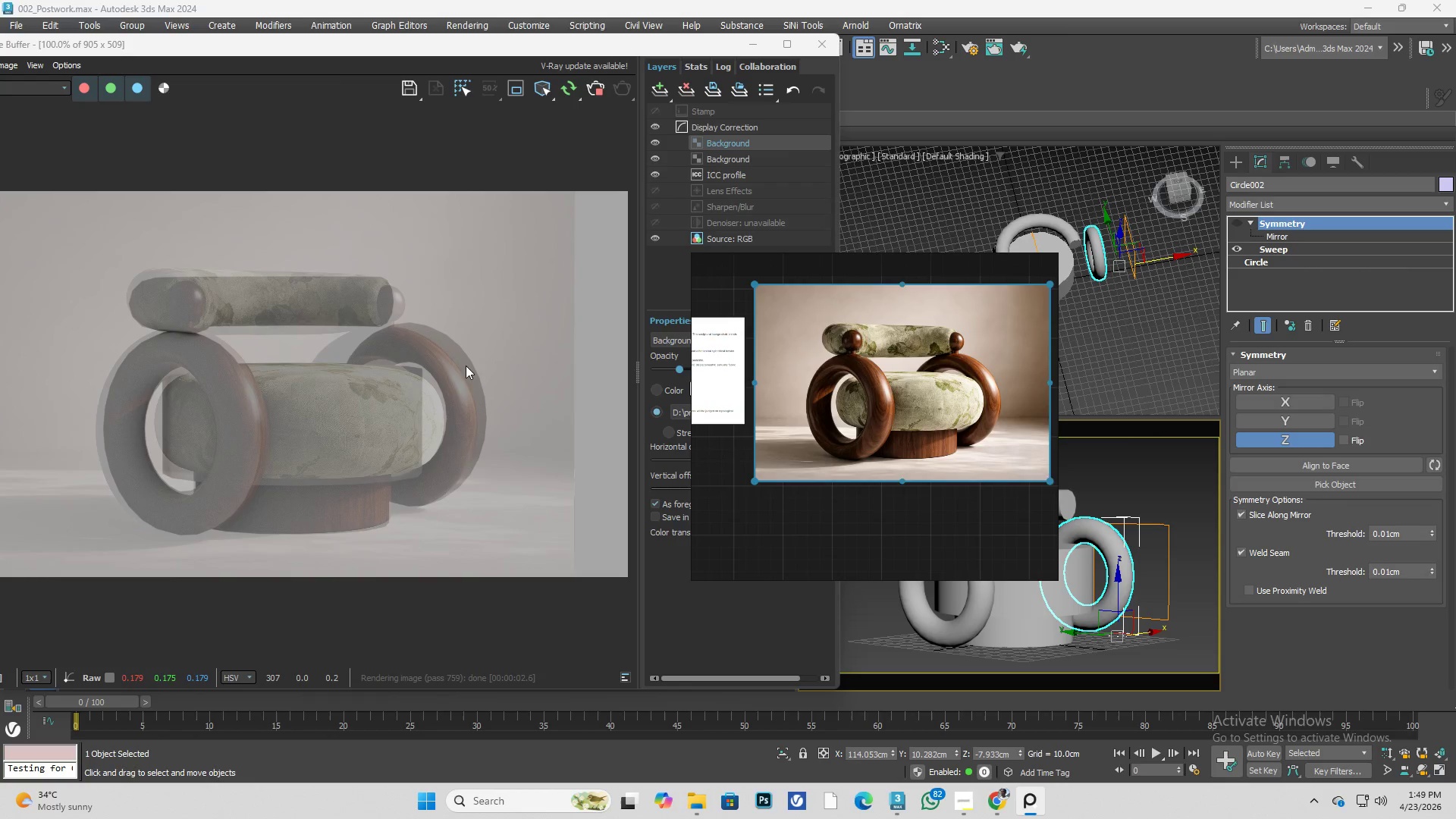 
wait(5.94)
 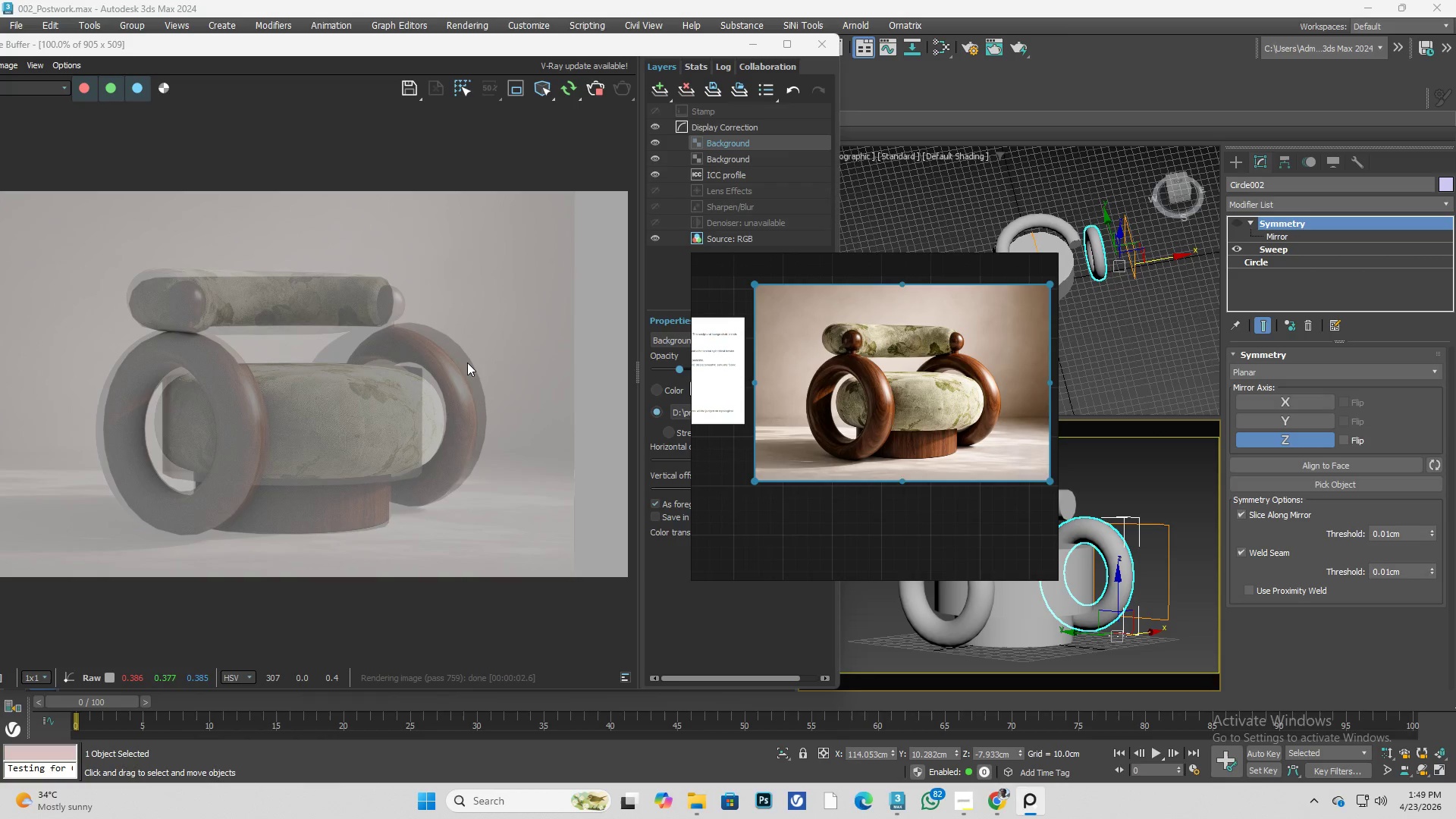 
left_click([1004, 266])
 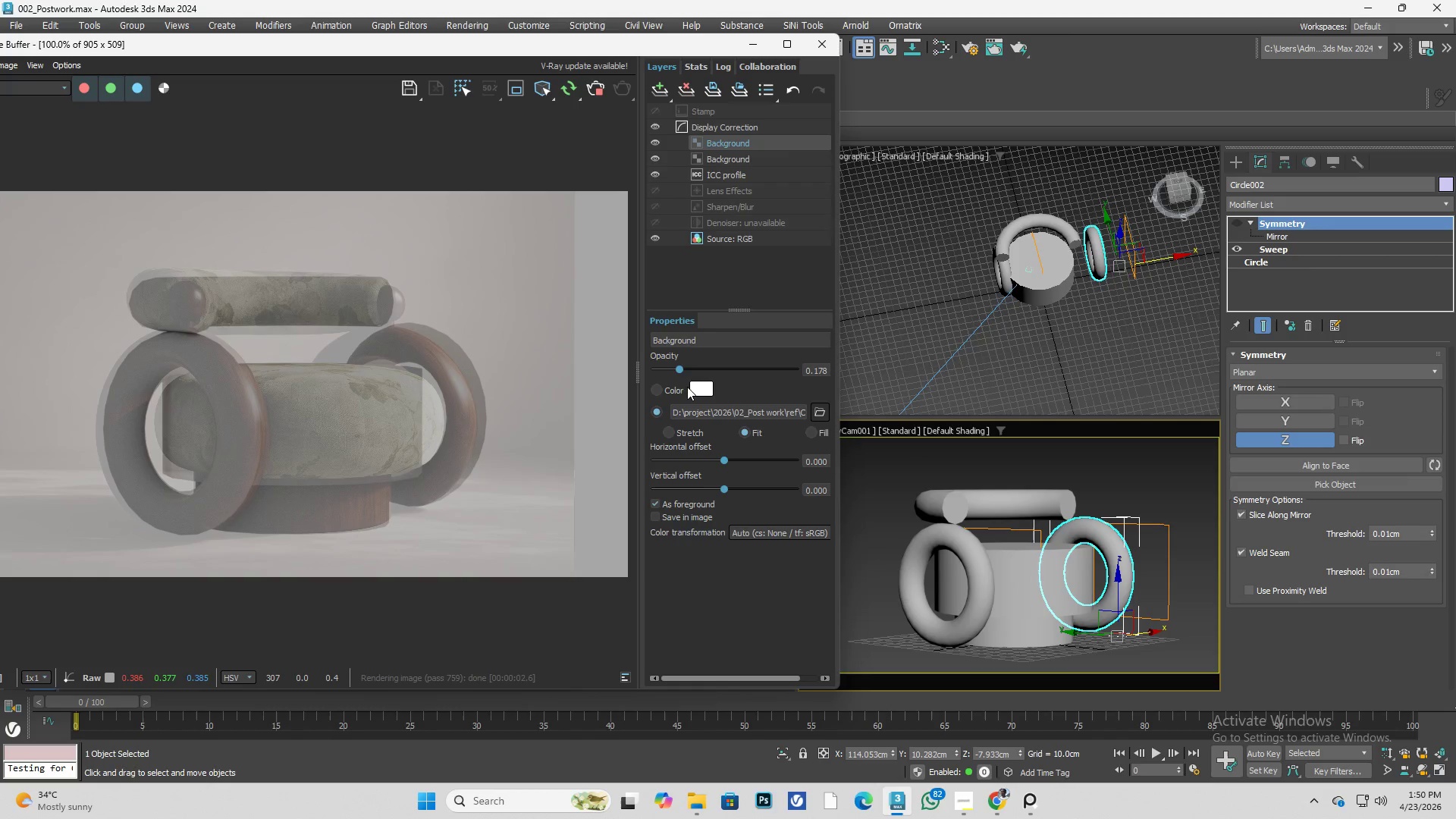 
left_click_drag(start_coordinate=[678, 364], to_coordinate=[847, 376])
 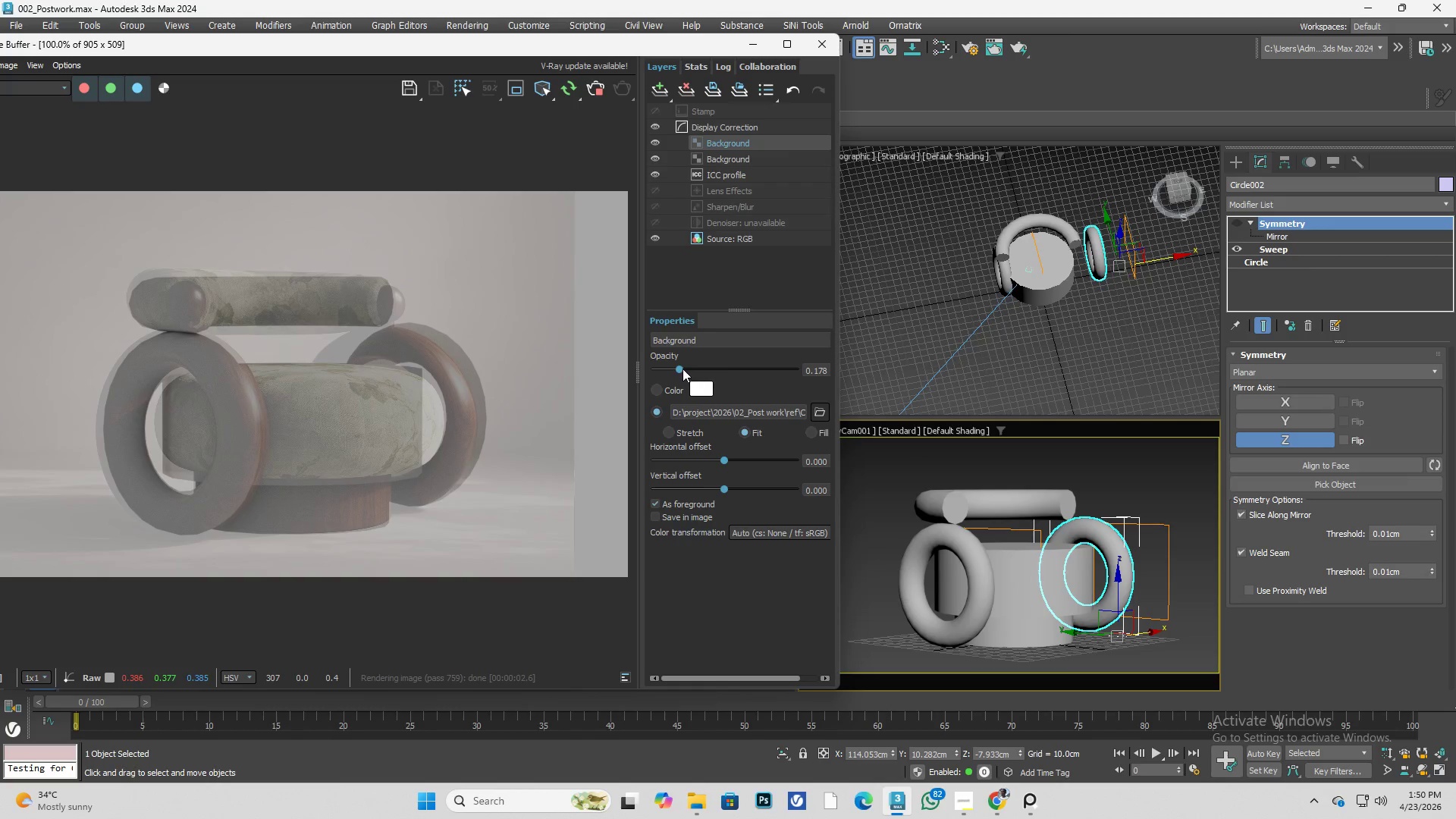 
left_click_drag(start_coordinate=[682, 369], to_coordinate=[824, 364])
 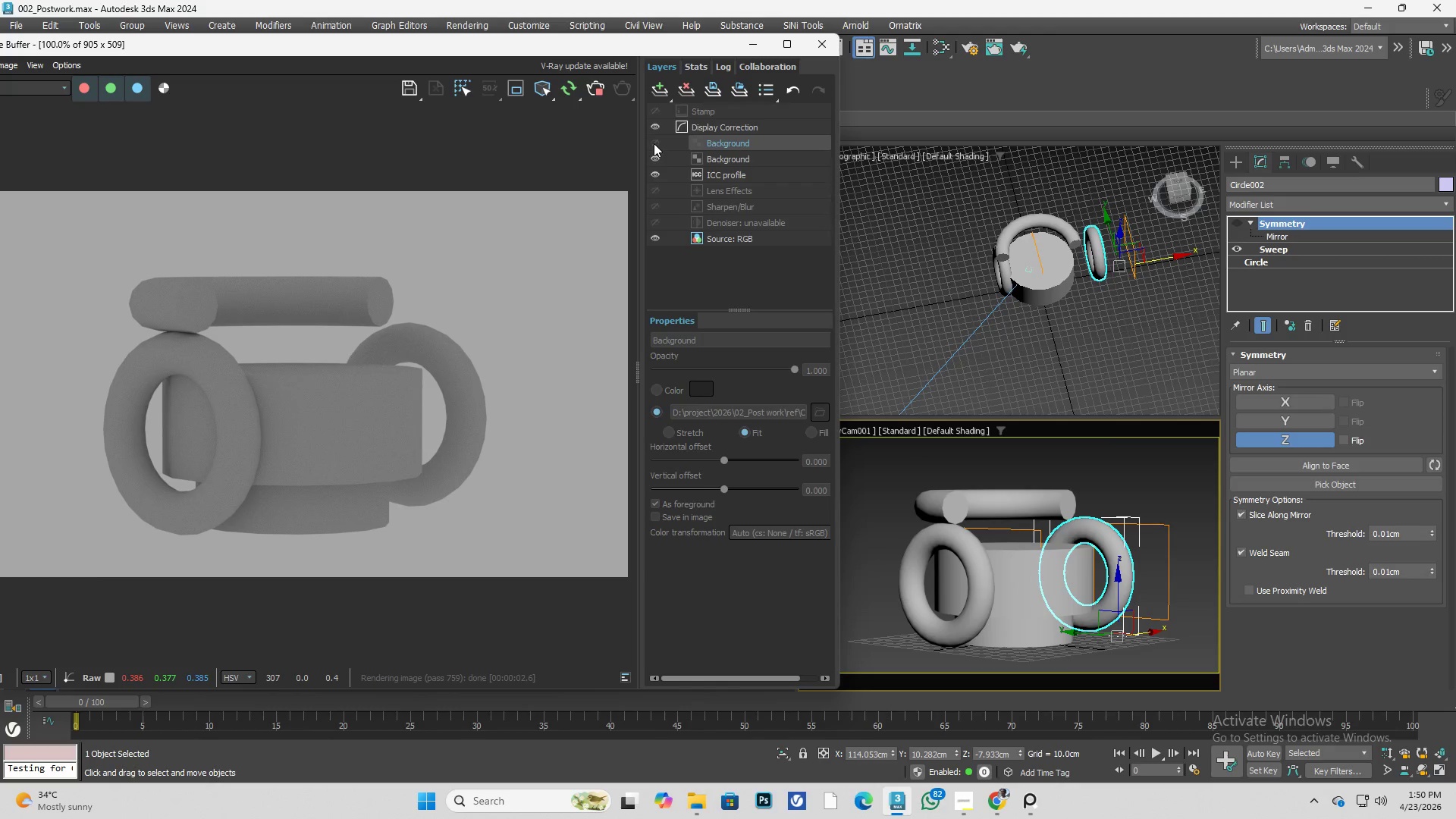 
double_click([654, 143])
 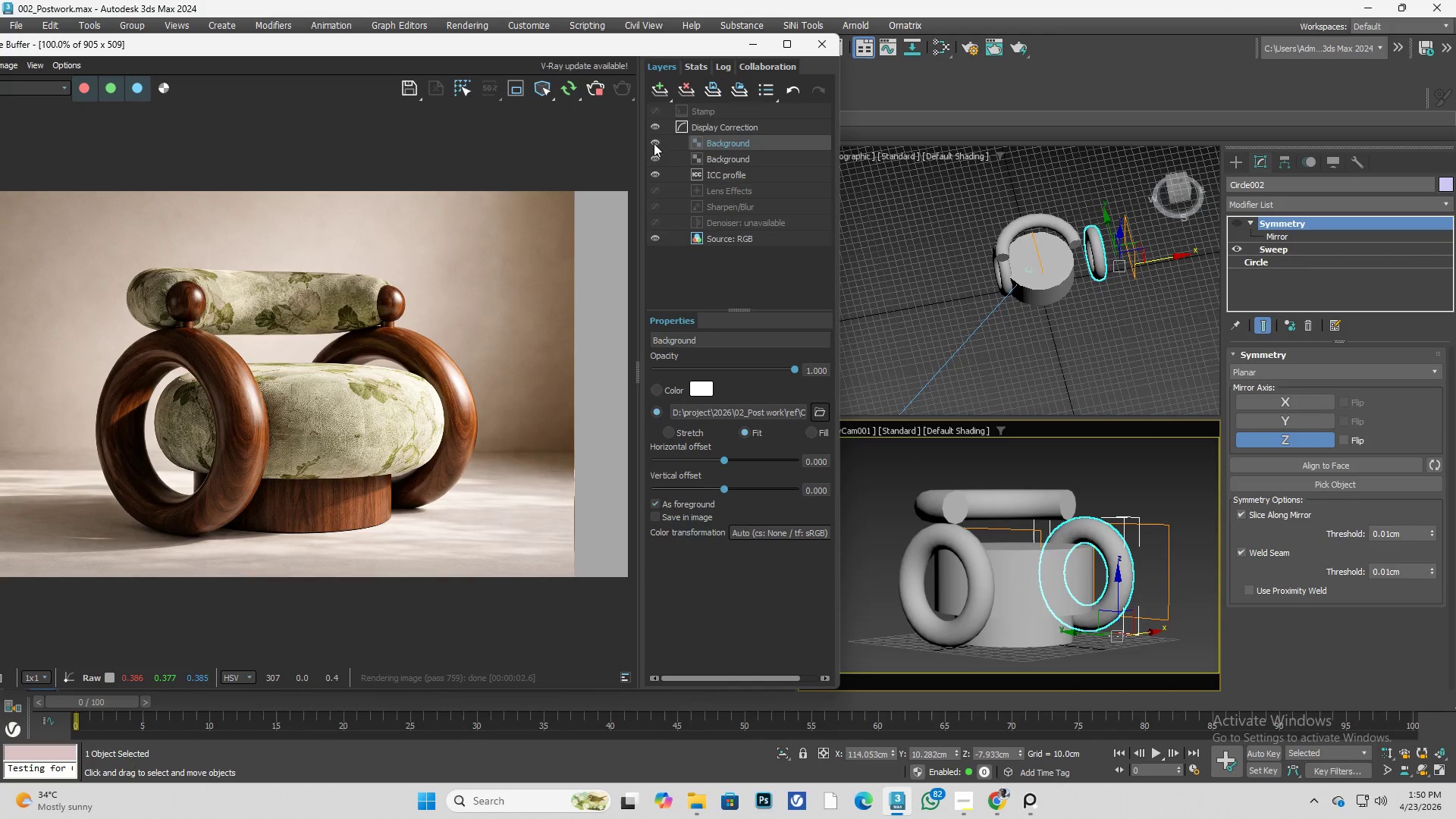 
triple_click([654, 143])
 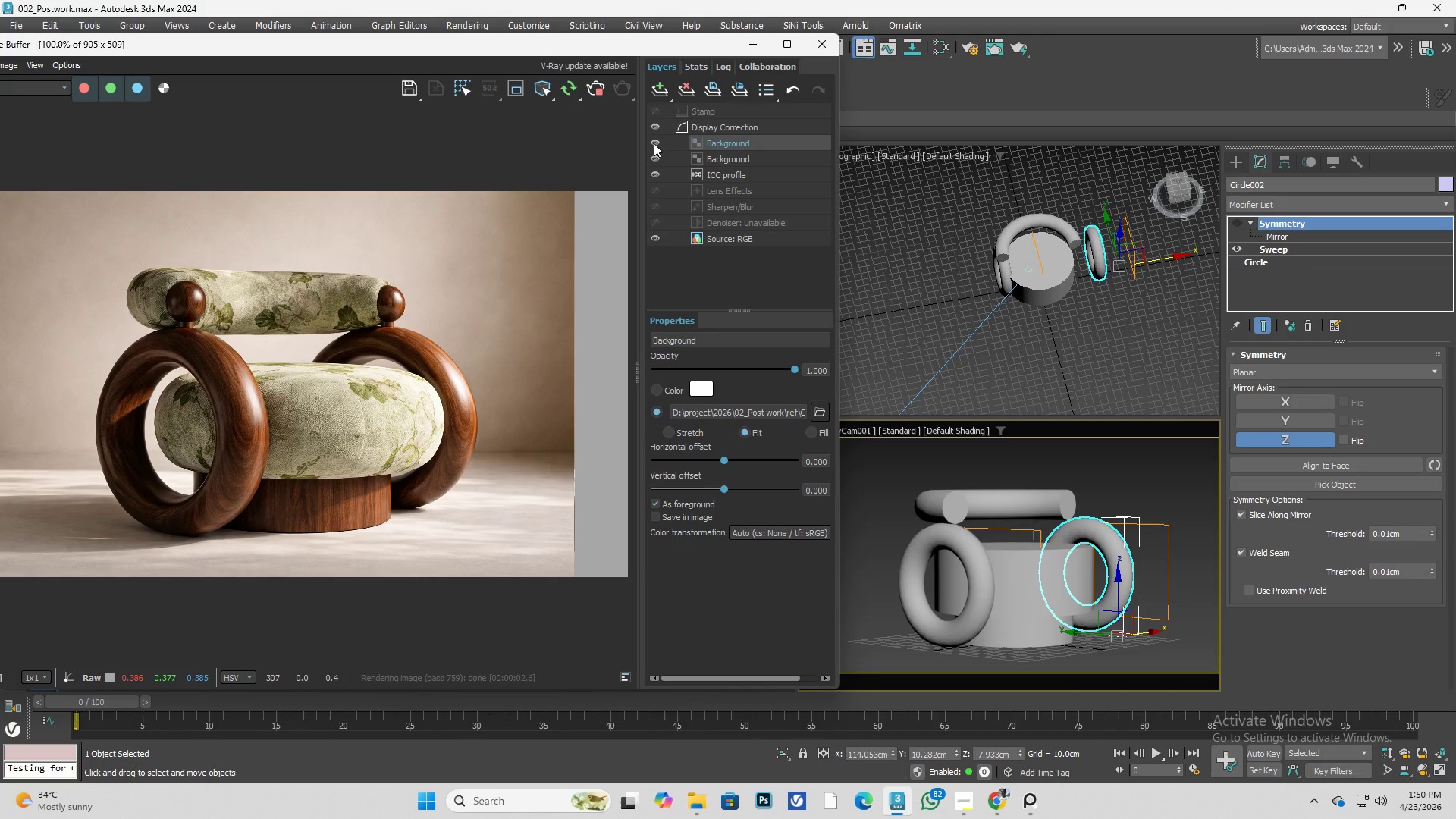 
triple_click([654, 143])
 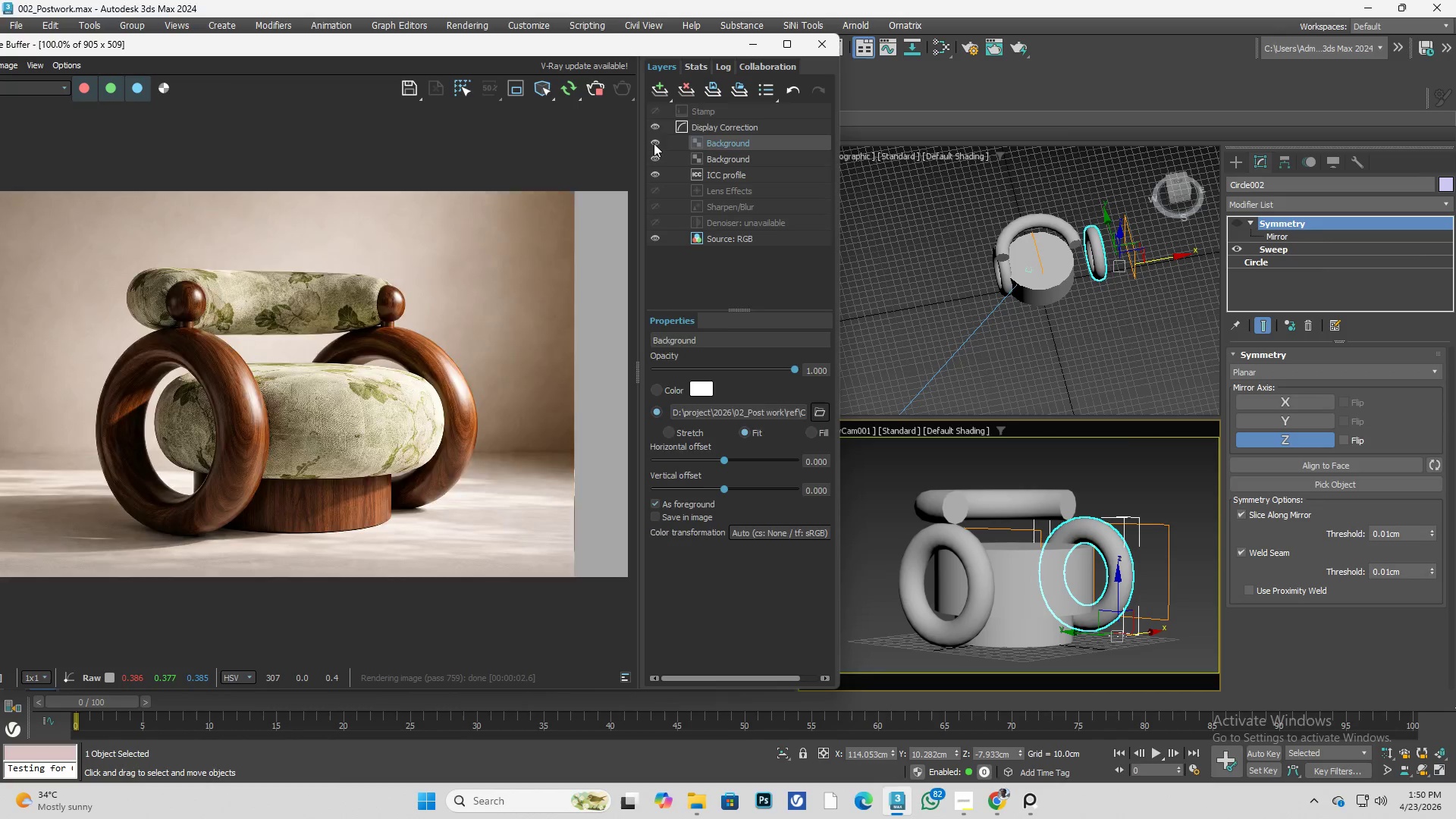 
triple_click([654, 143])
 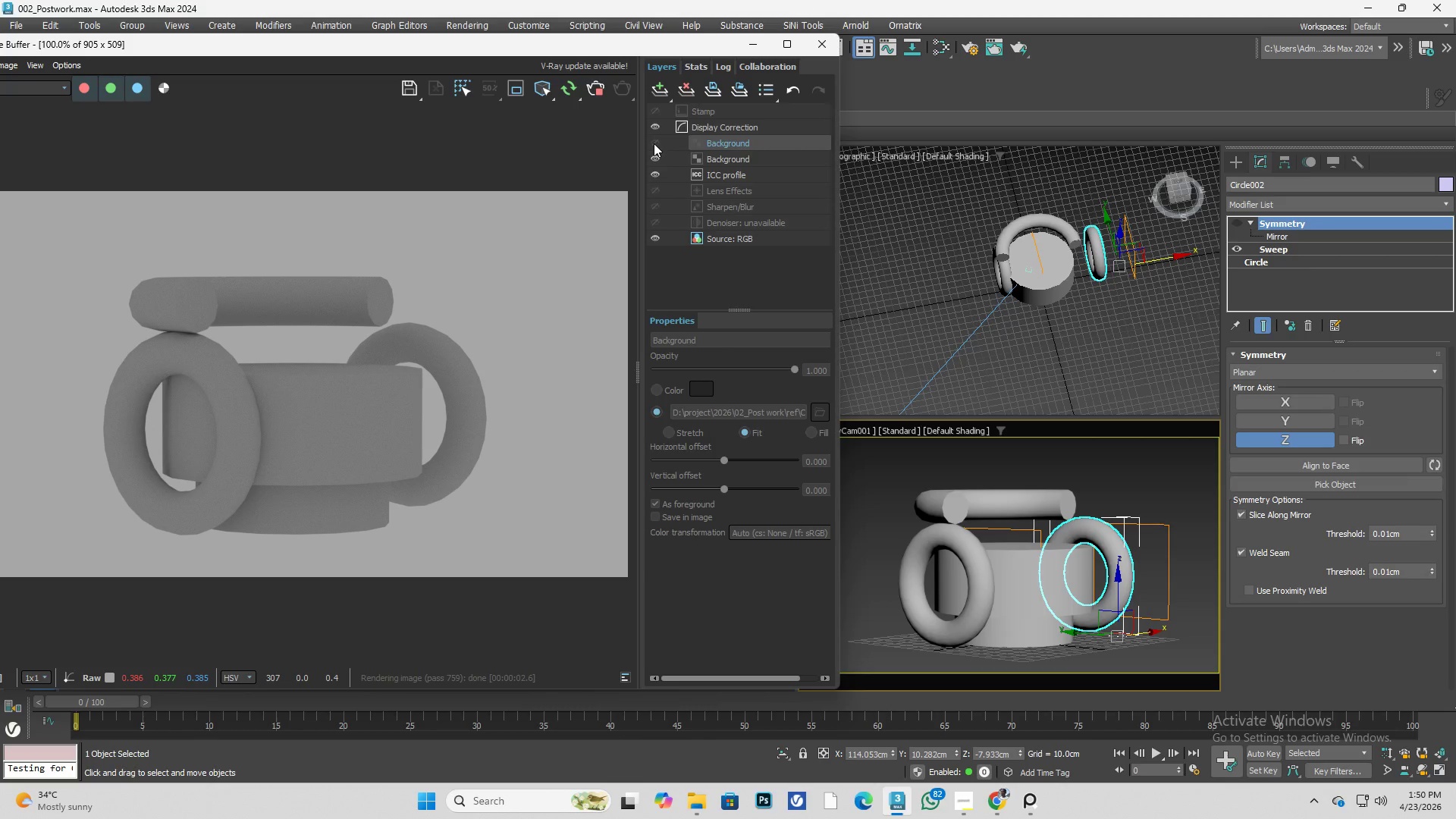 
triple_click([654, 143])
 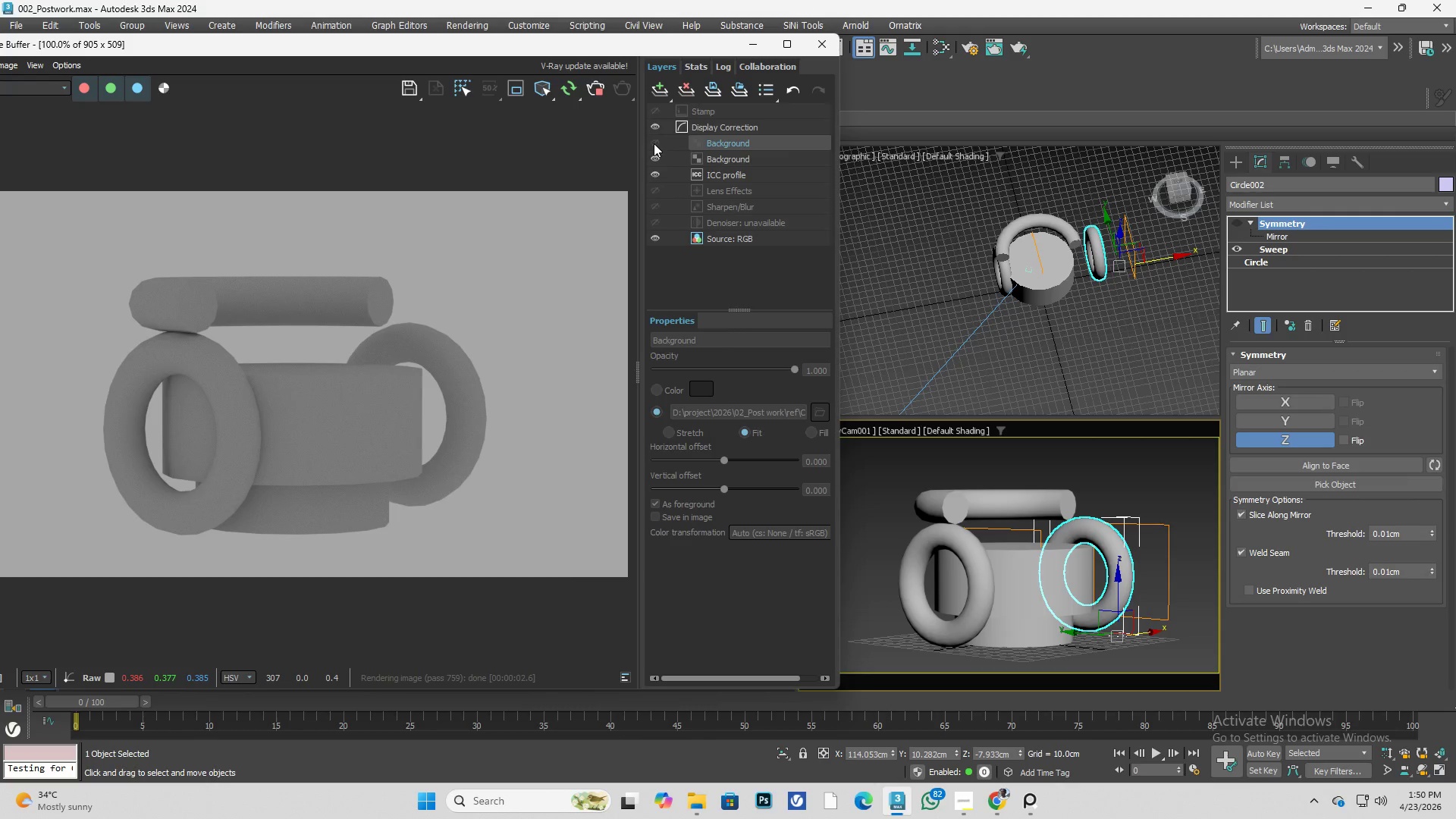 
triple_click([654, 143])
 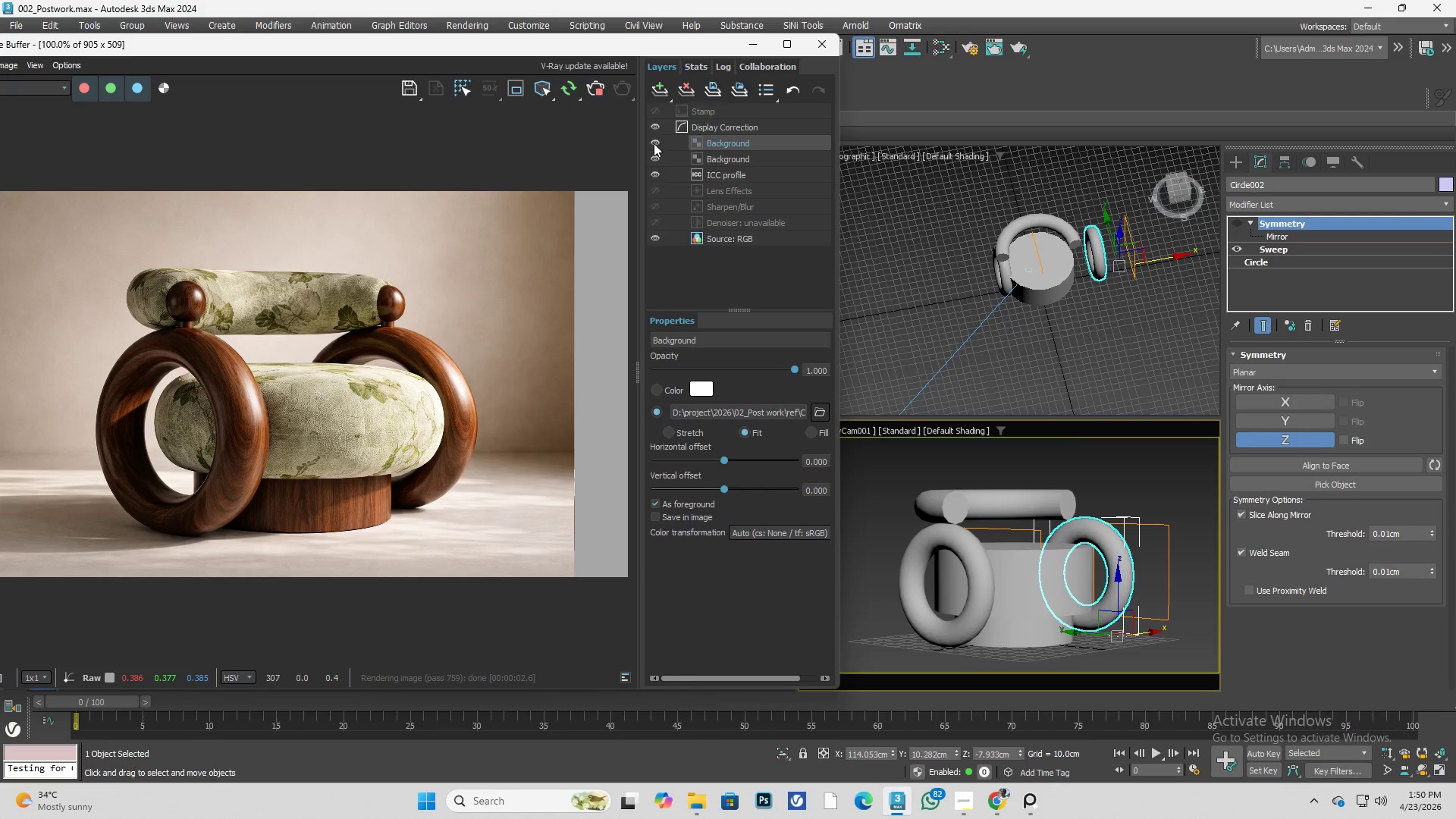 
triple_click([654, 143])
 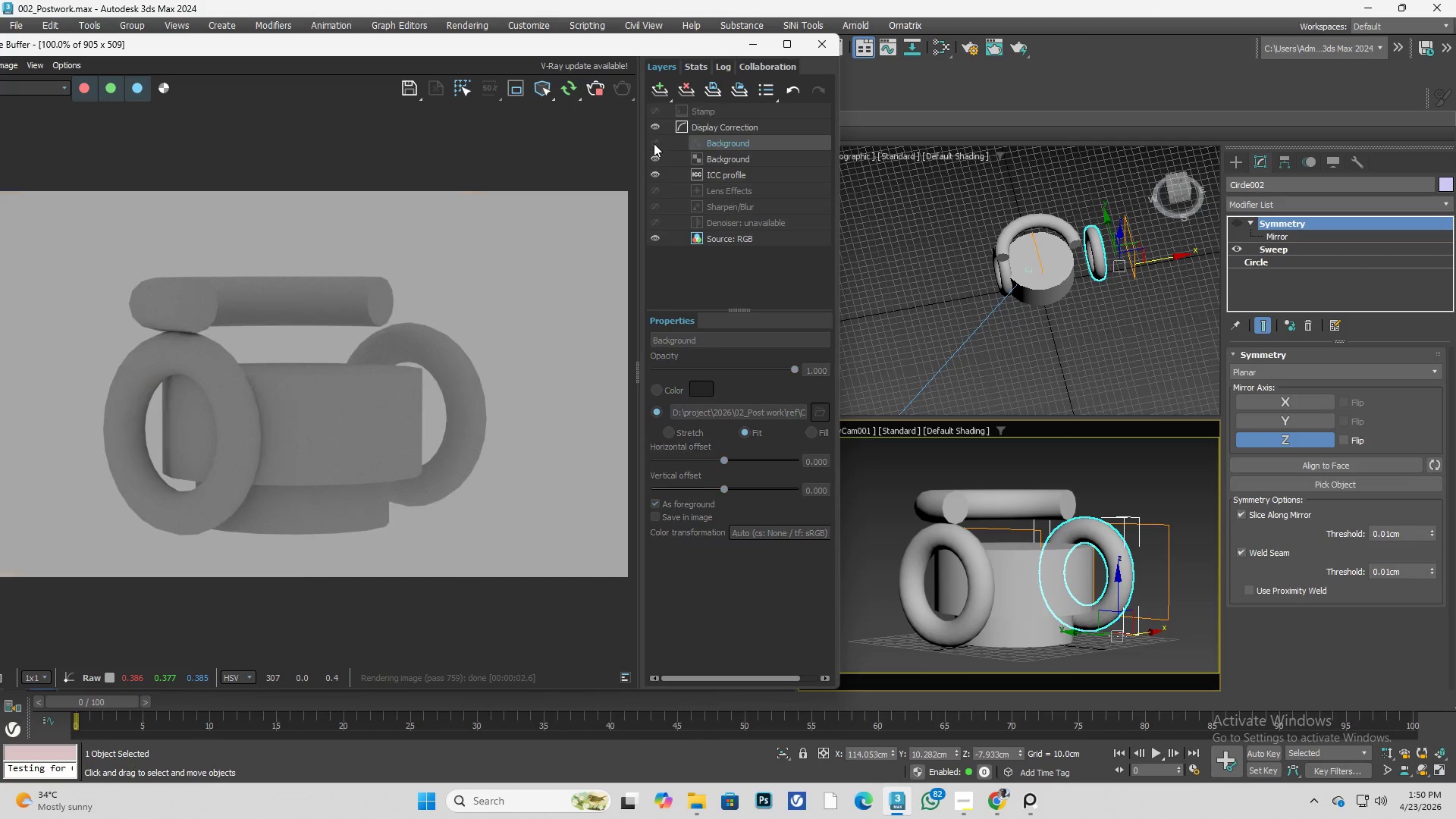 
triple_click([654, 143])
 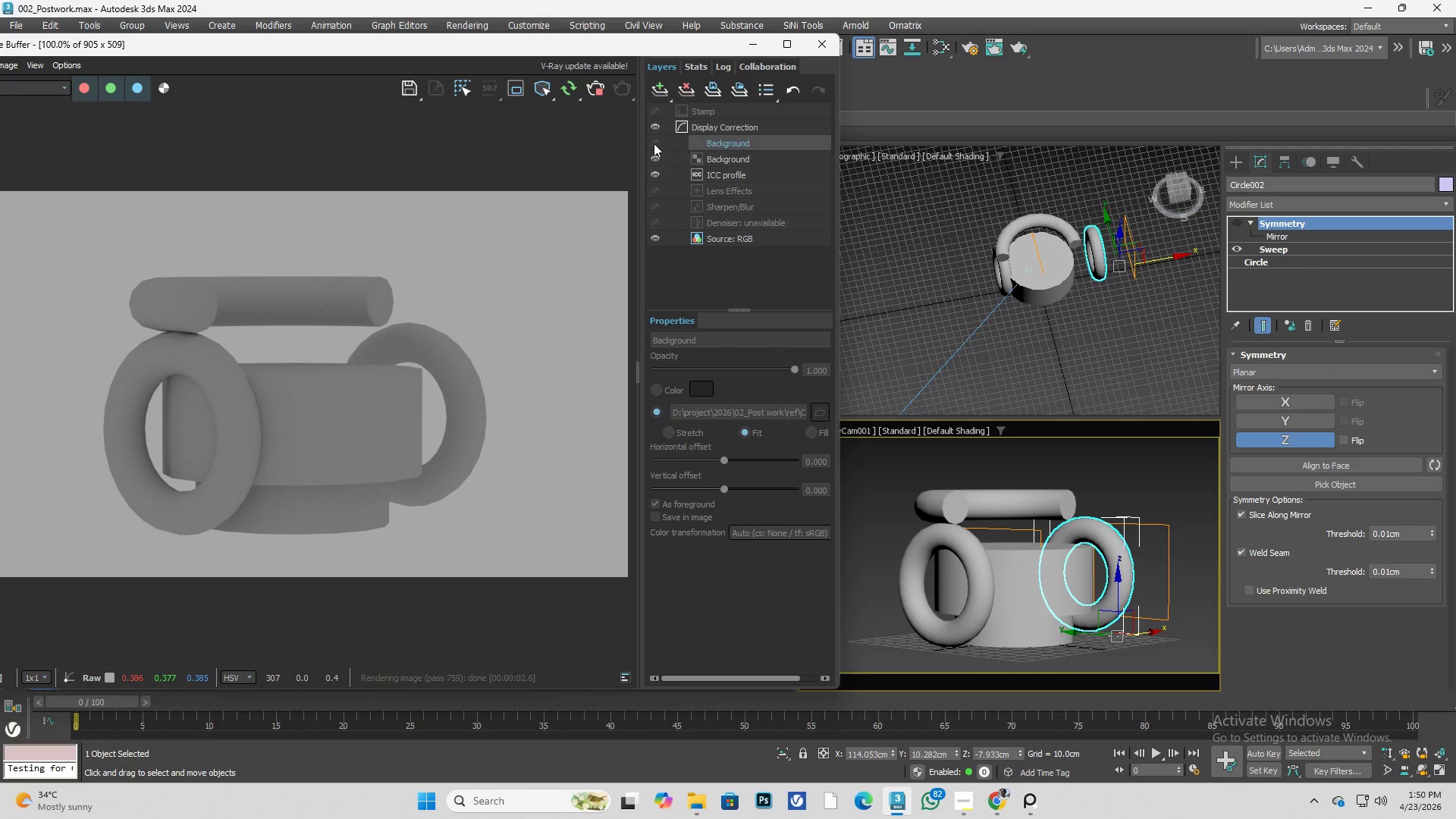 
left_click([654, 143])
 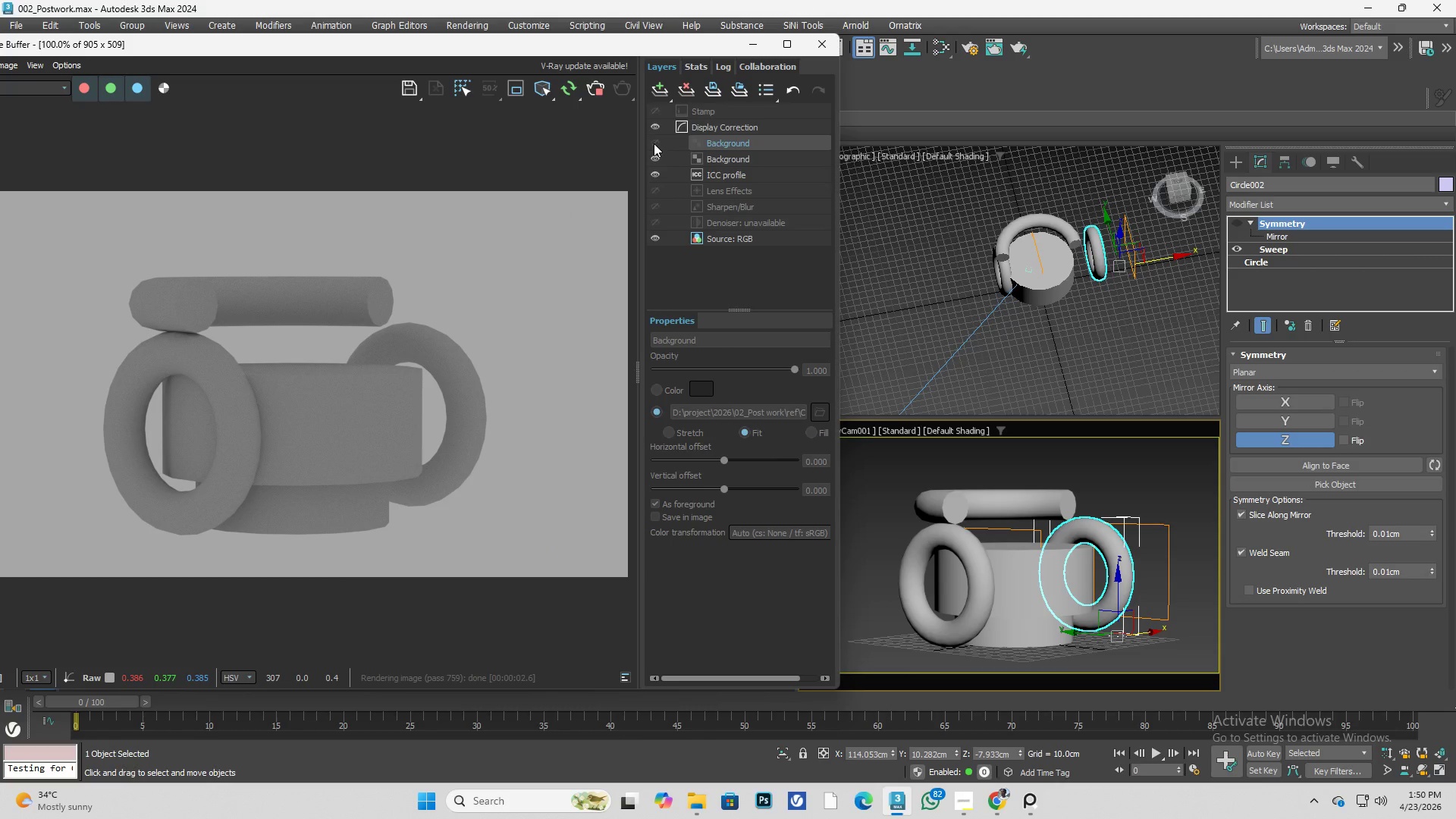 
double_click([654, 143])
 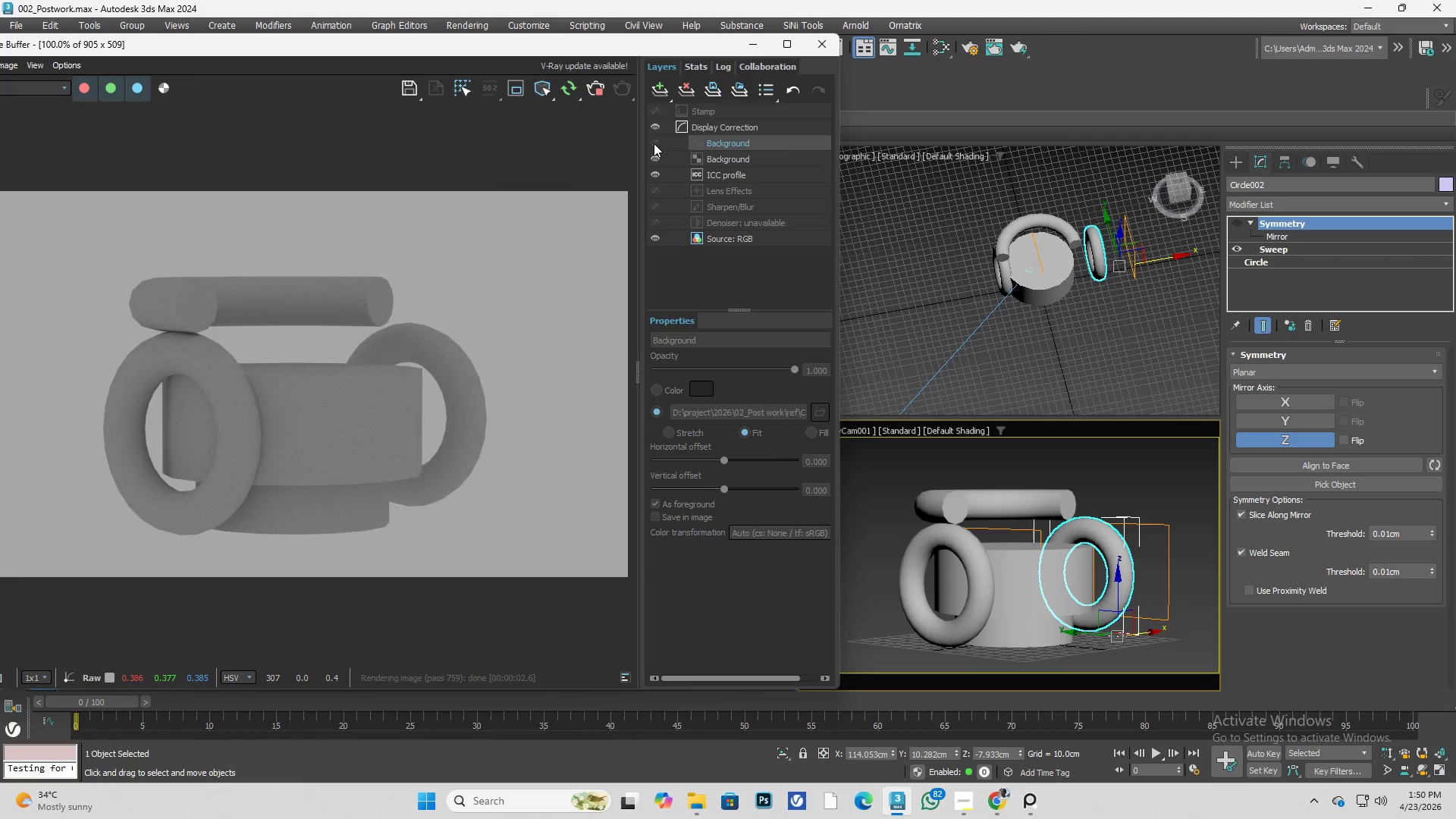 
triple_click([654, 143])
 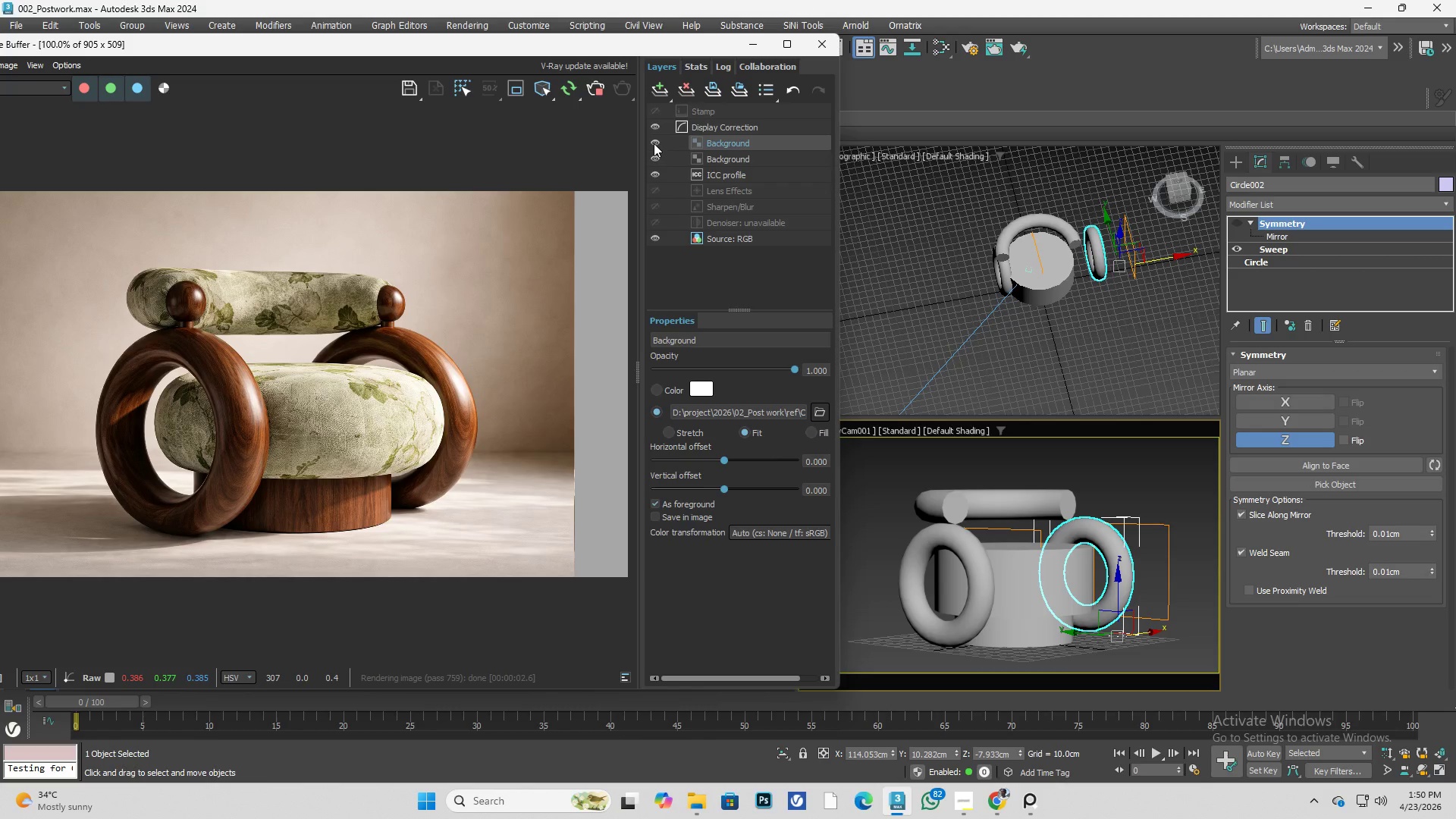 
triple_click([654, 143])
 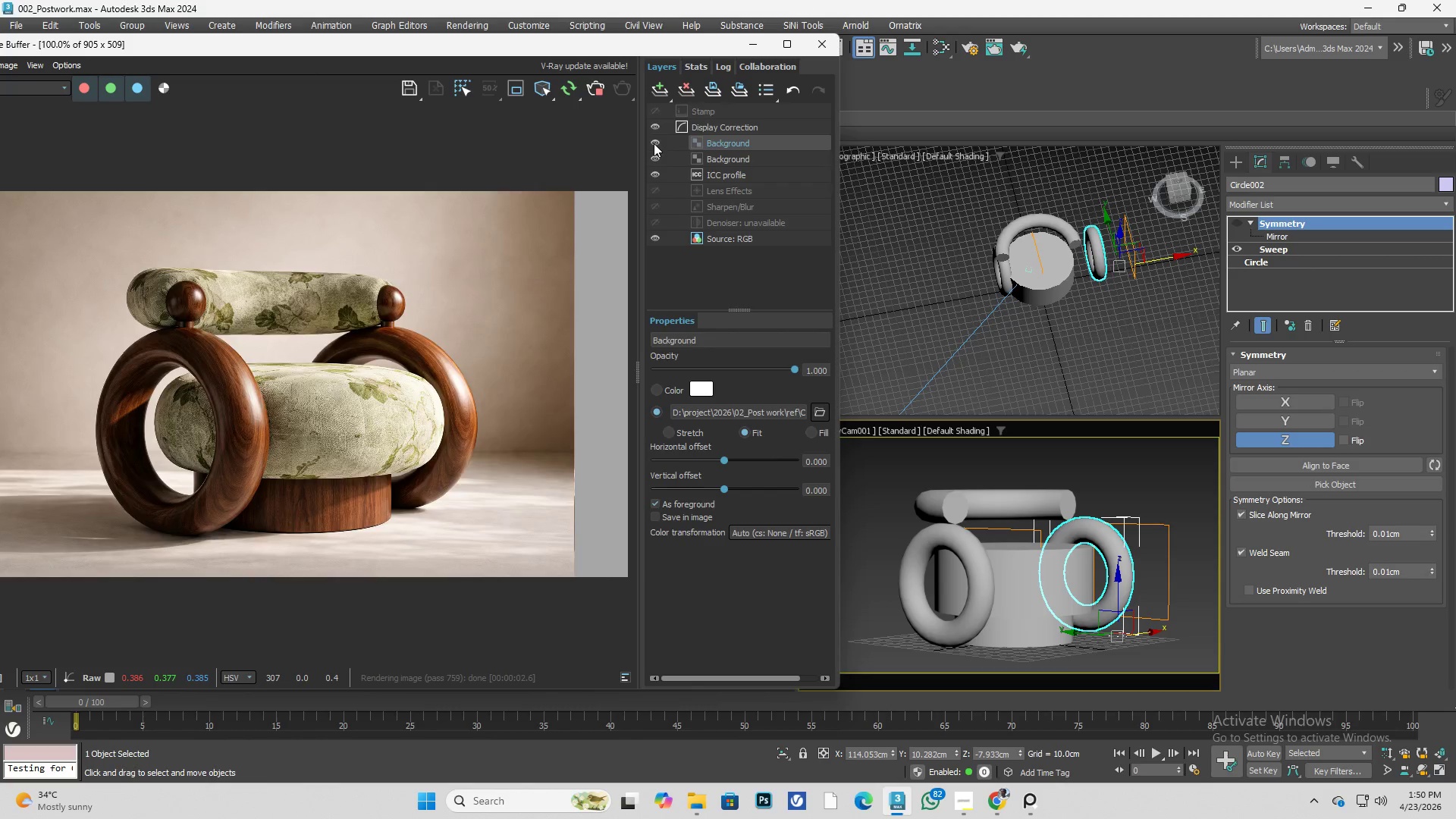 
triple_click([654, 143])
 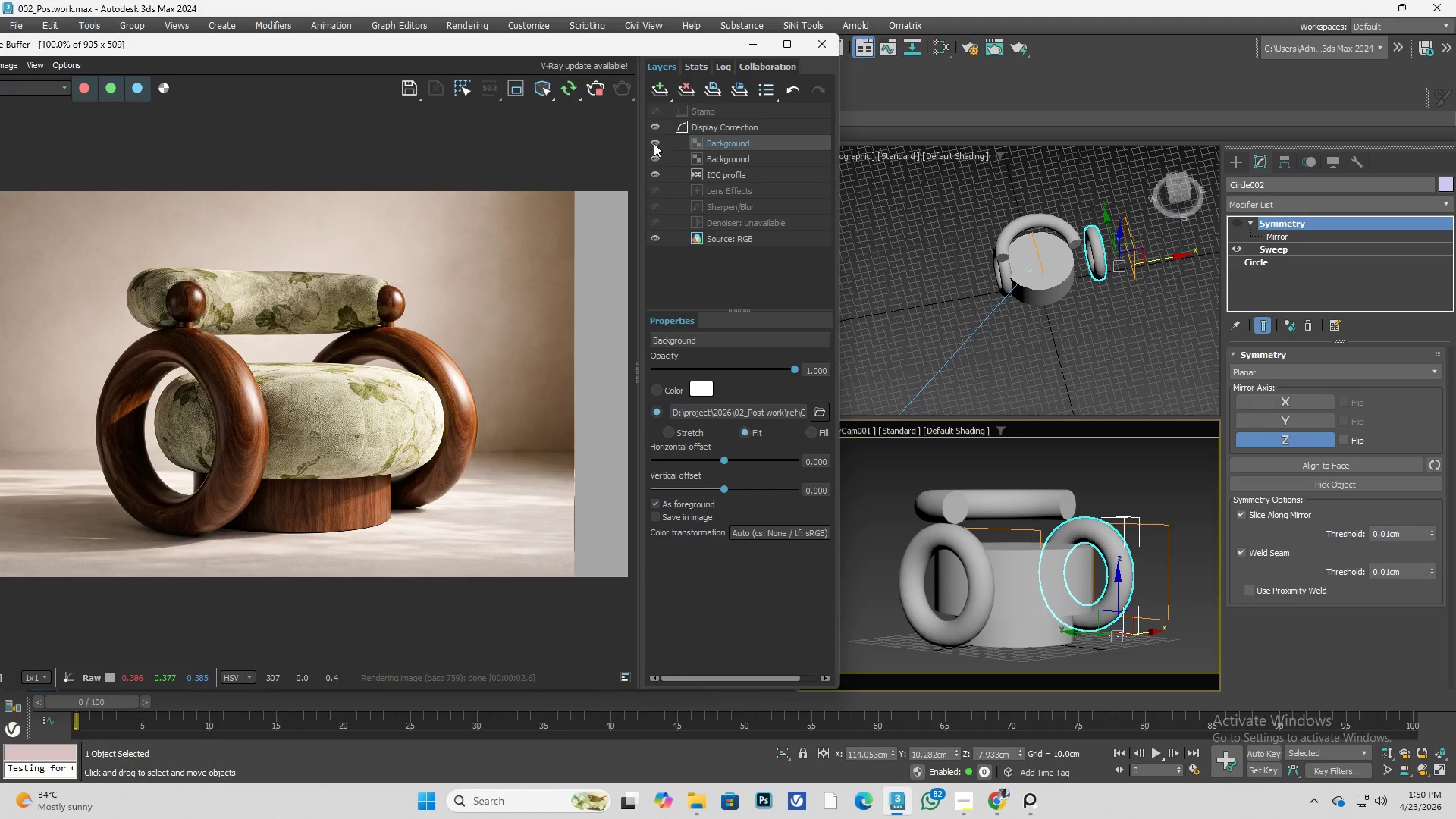 
double_click([654, 143])
 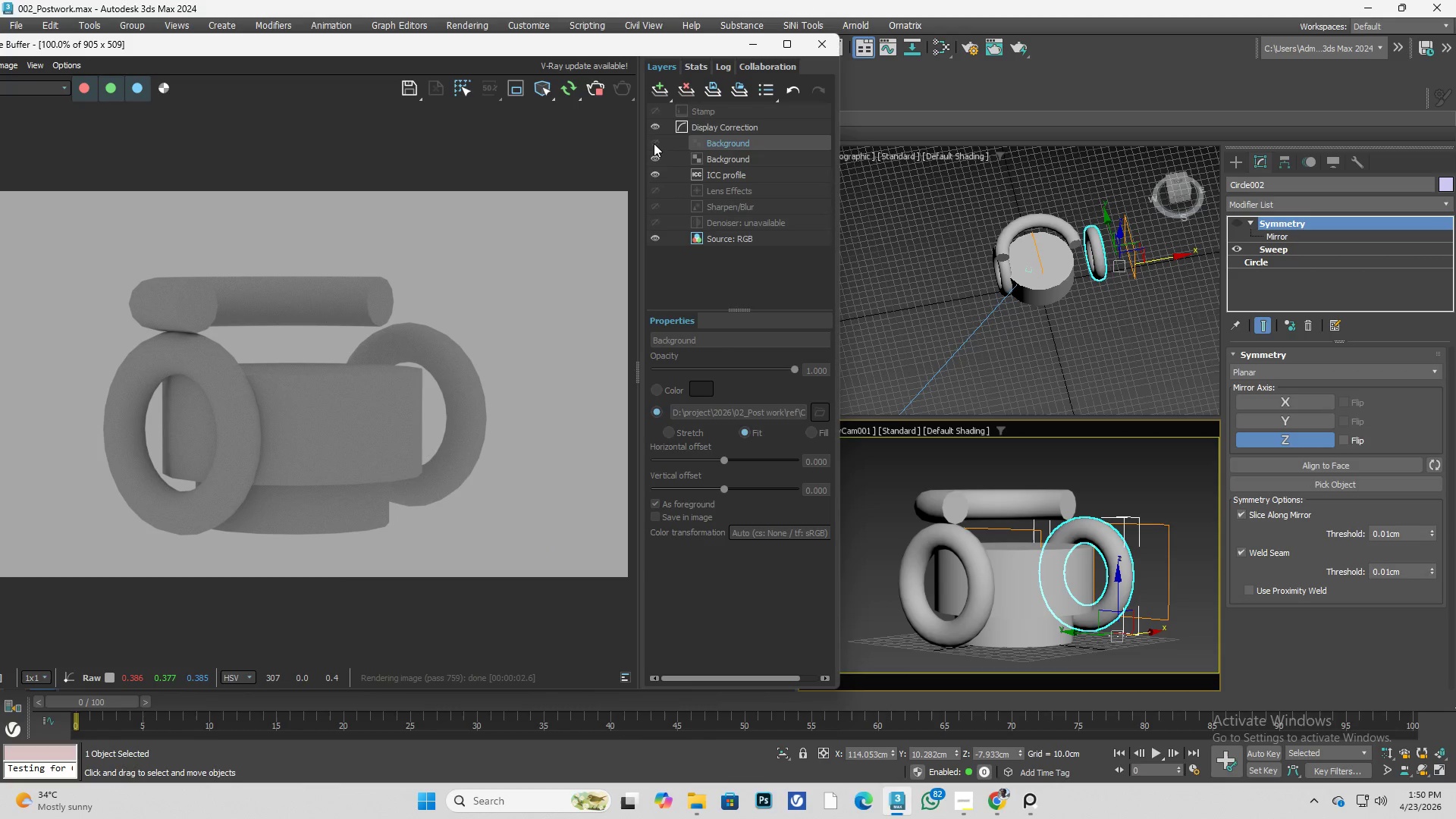 
triple_click([654, 143])
 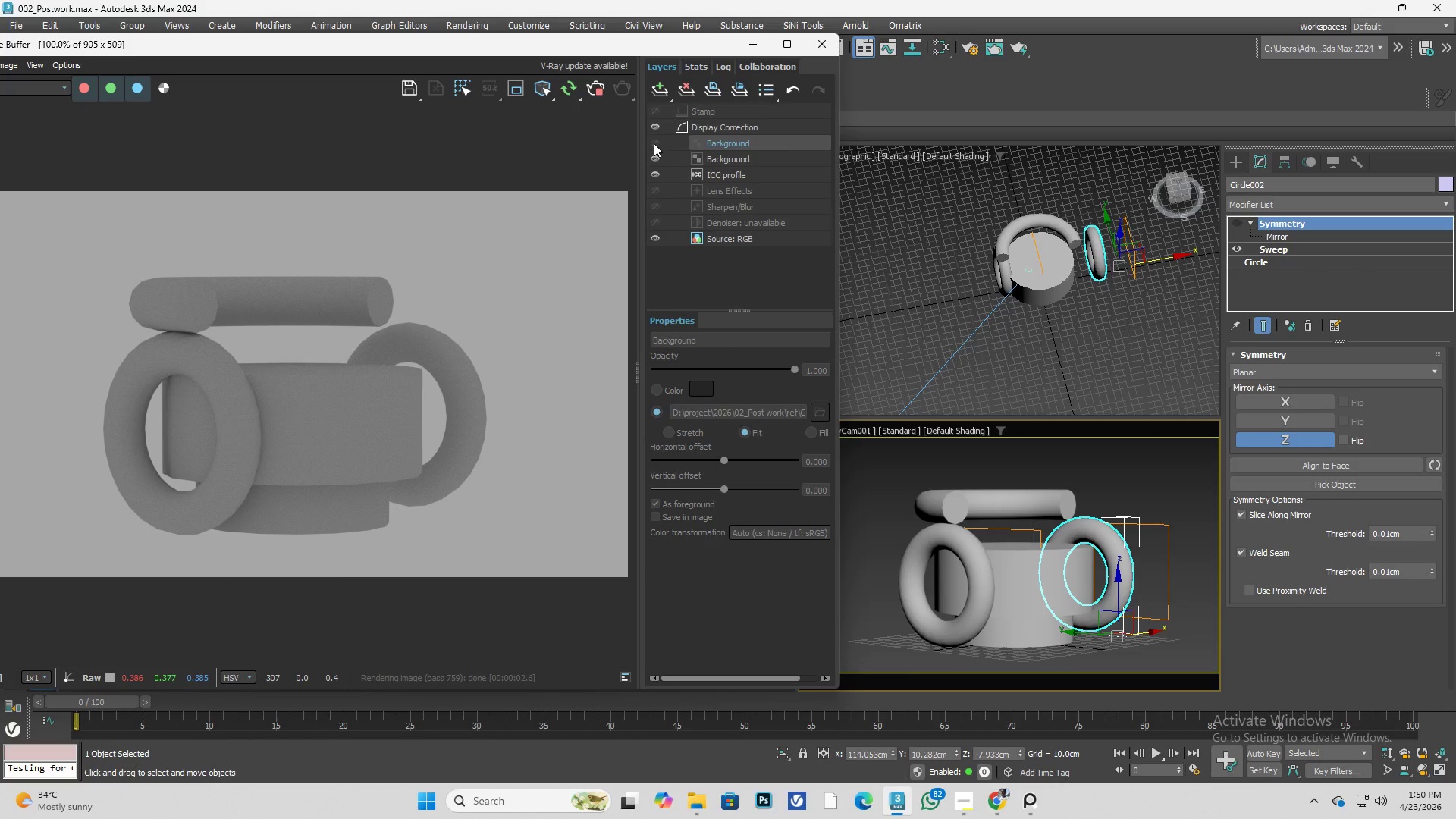 
triple_click([654, 143])
 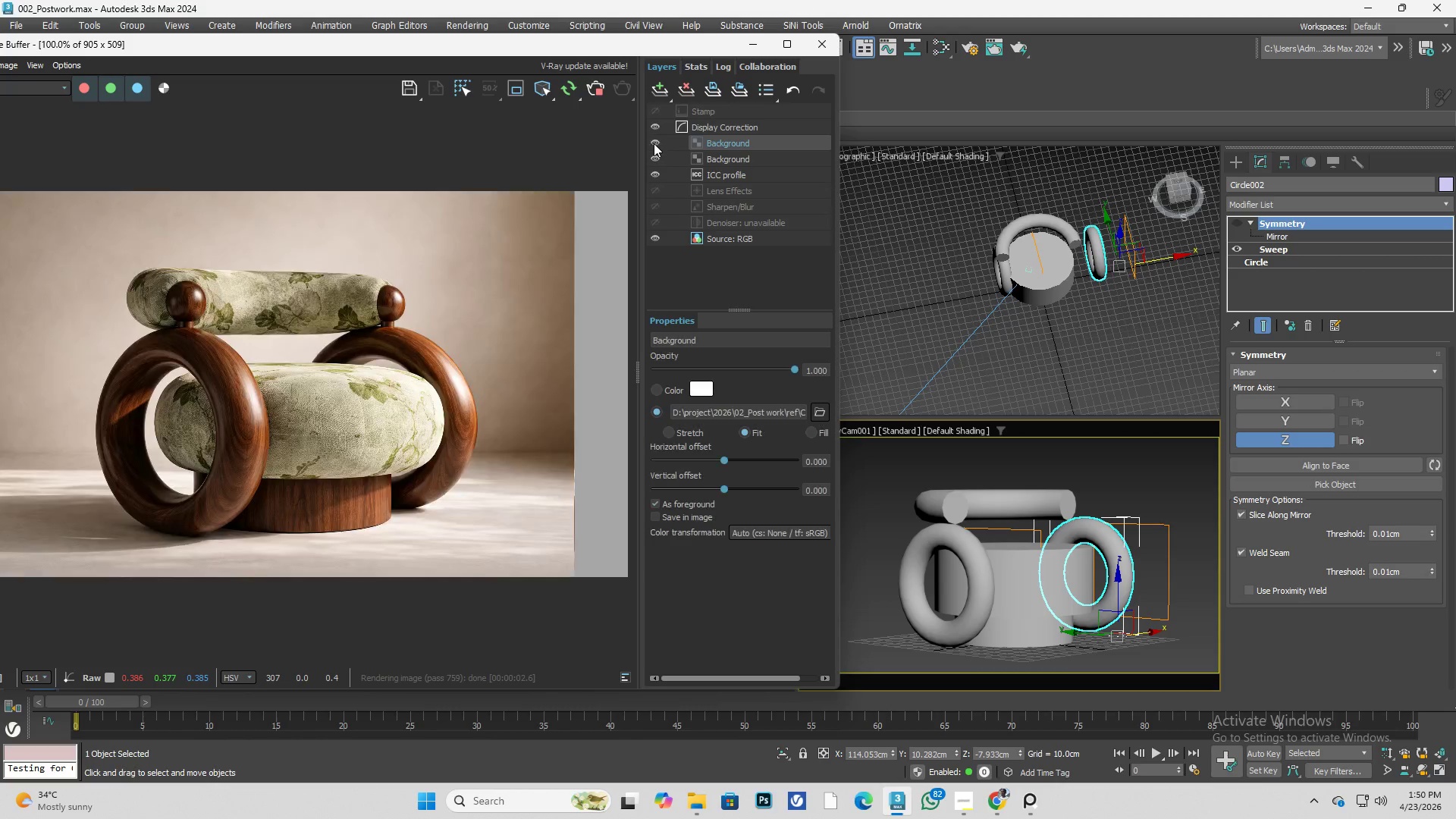 
triple_click([654, 143])
 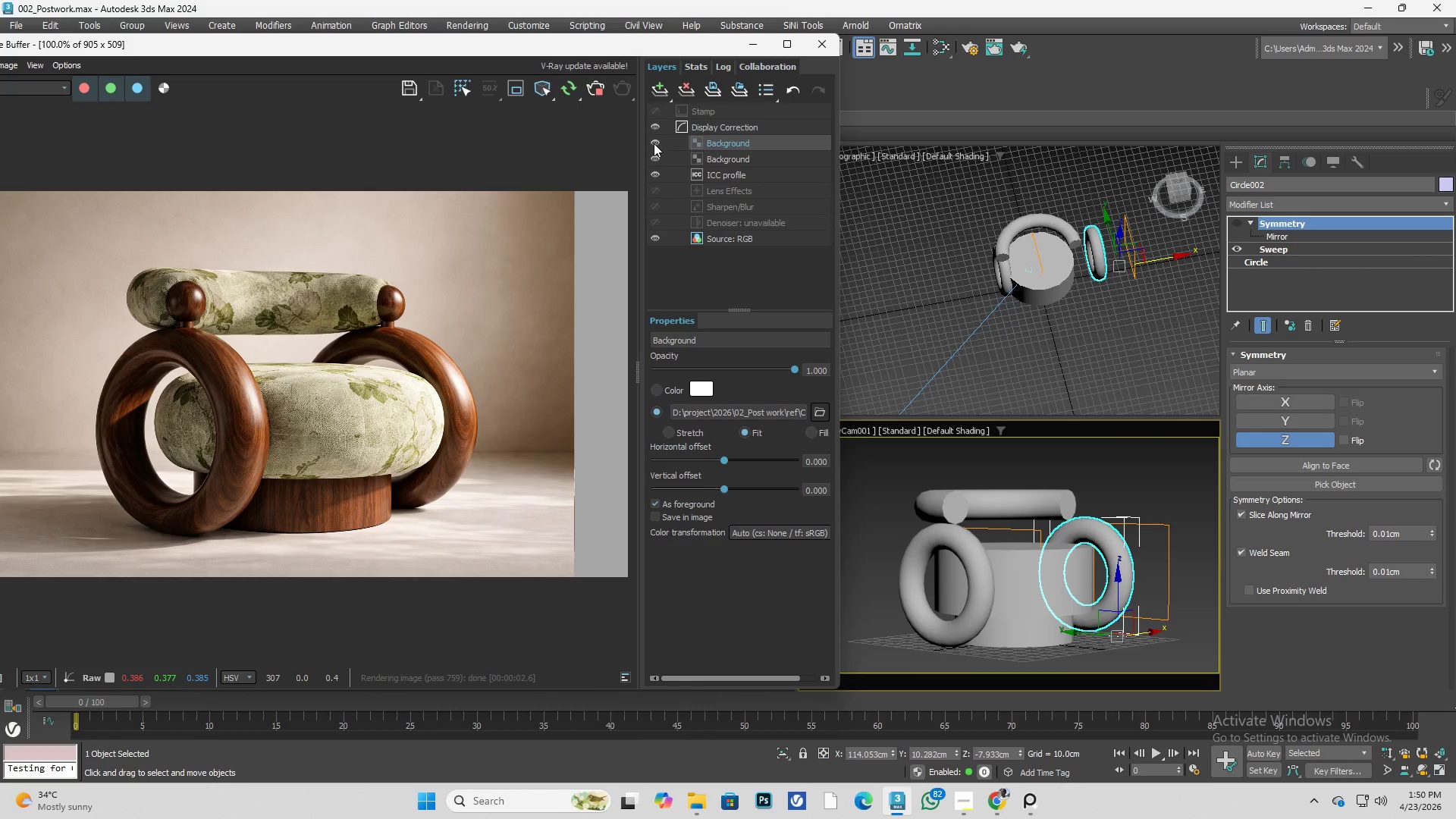 
left_click([654, 143])
 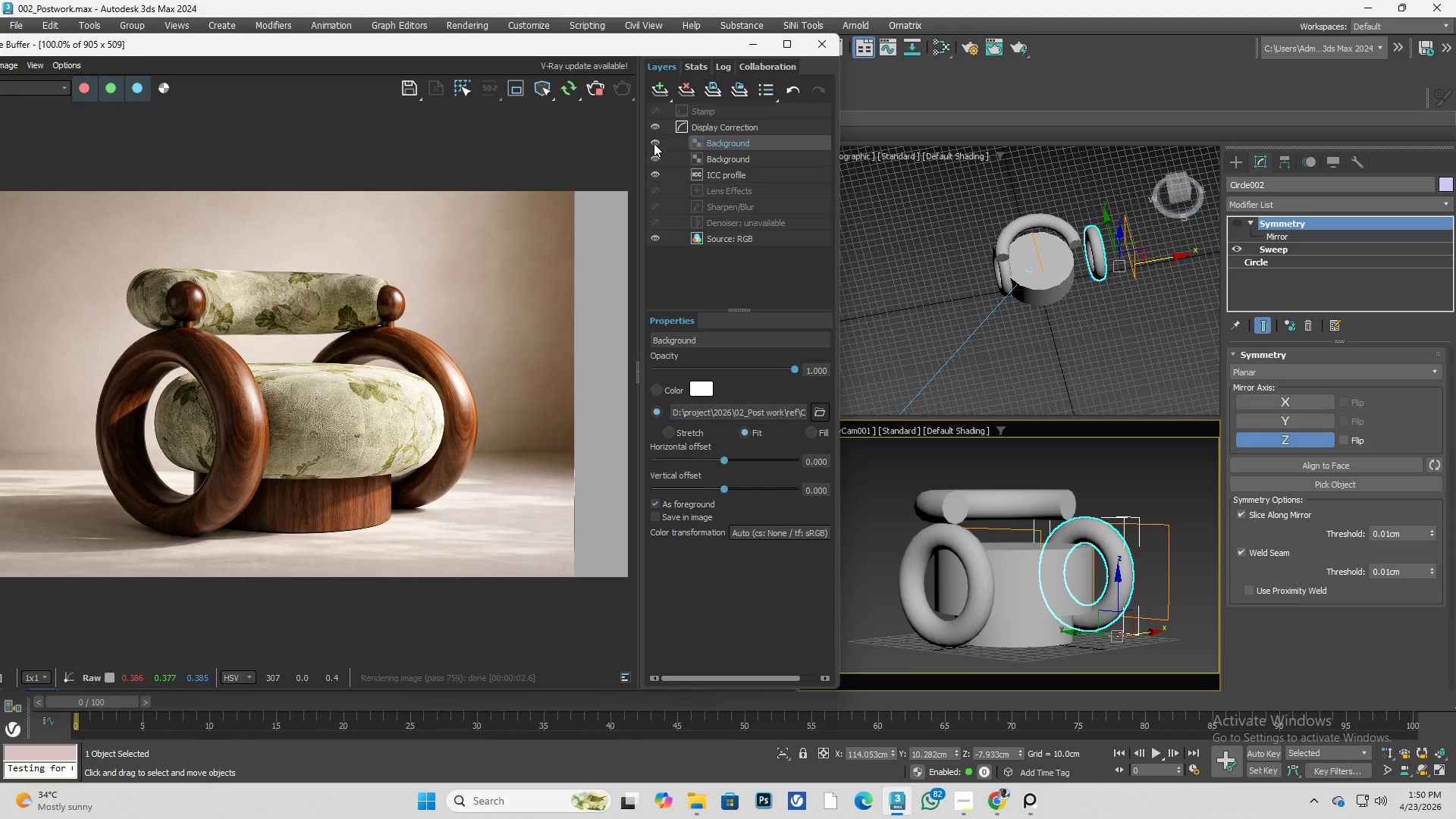 
double_click([654, 143])
 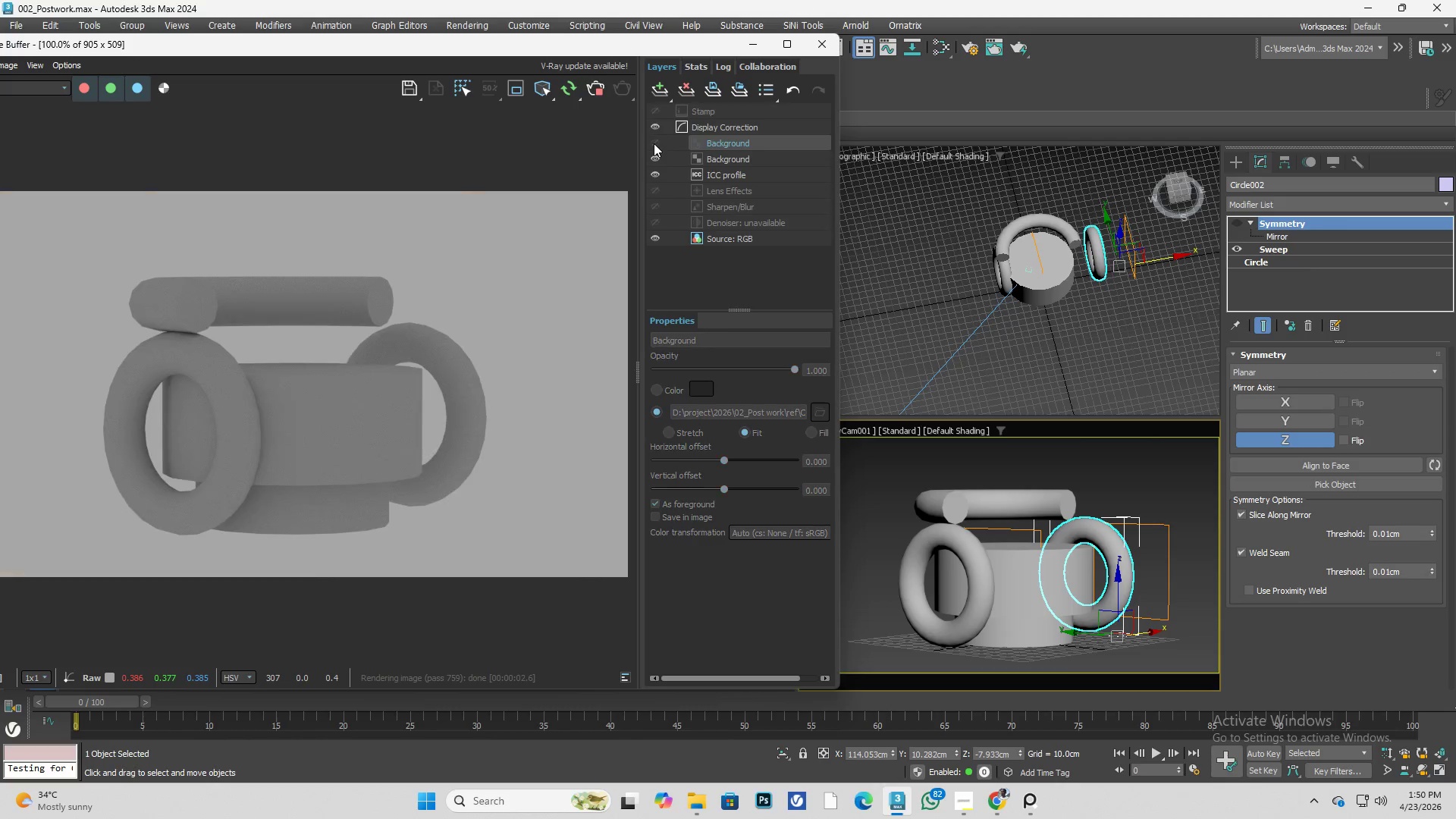 
triple_click([654, 143])
 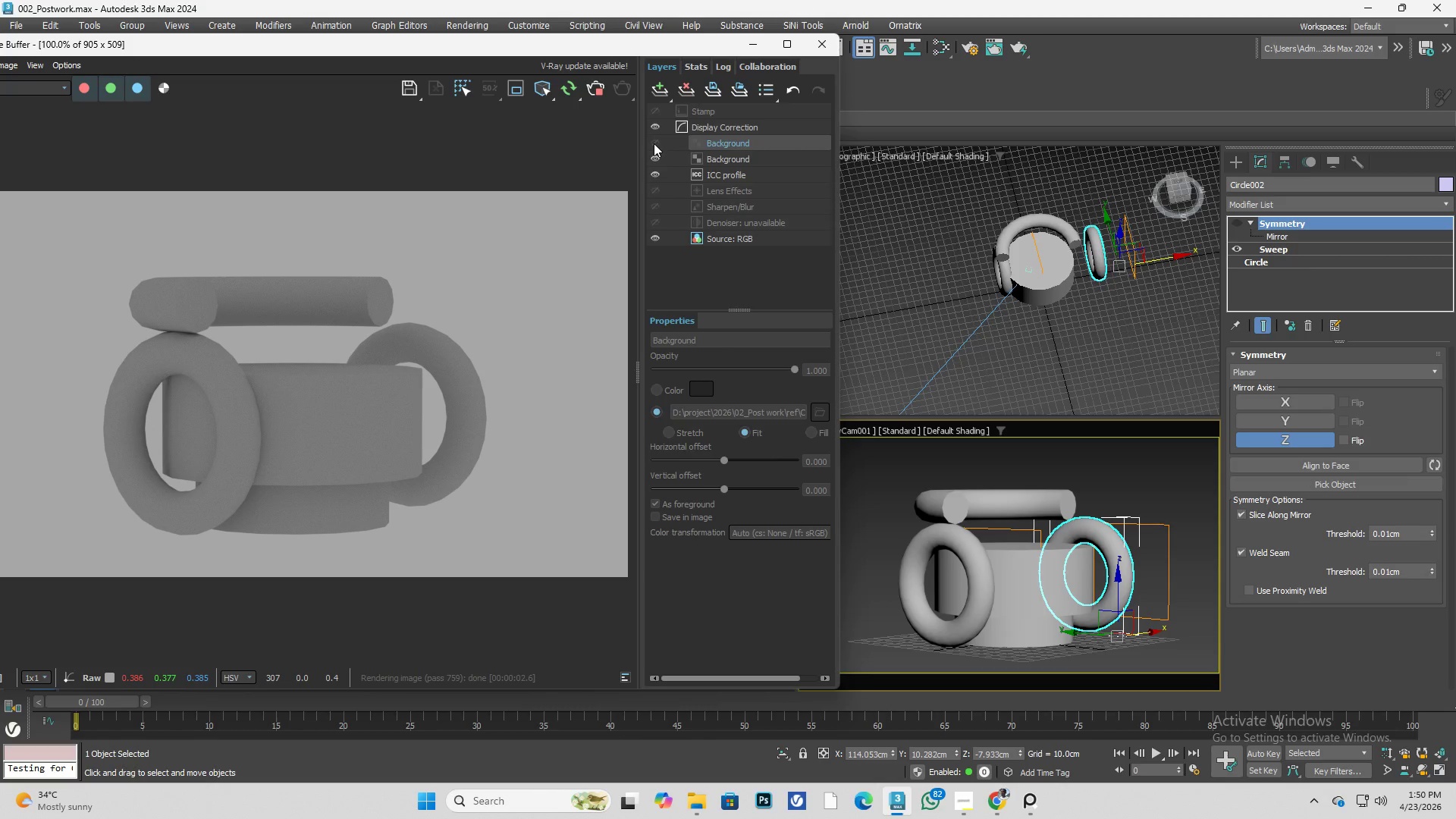 
triple_click([654, 143])
 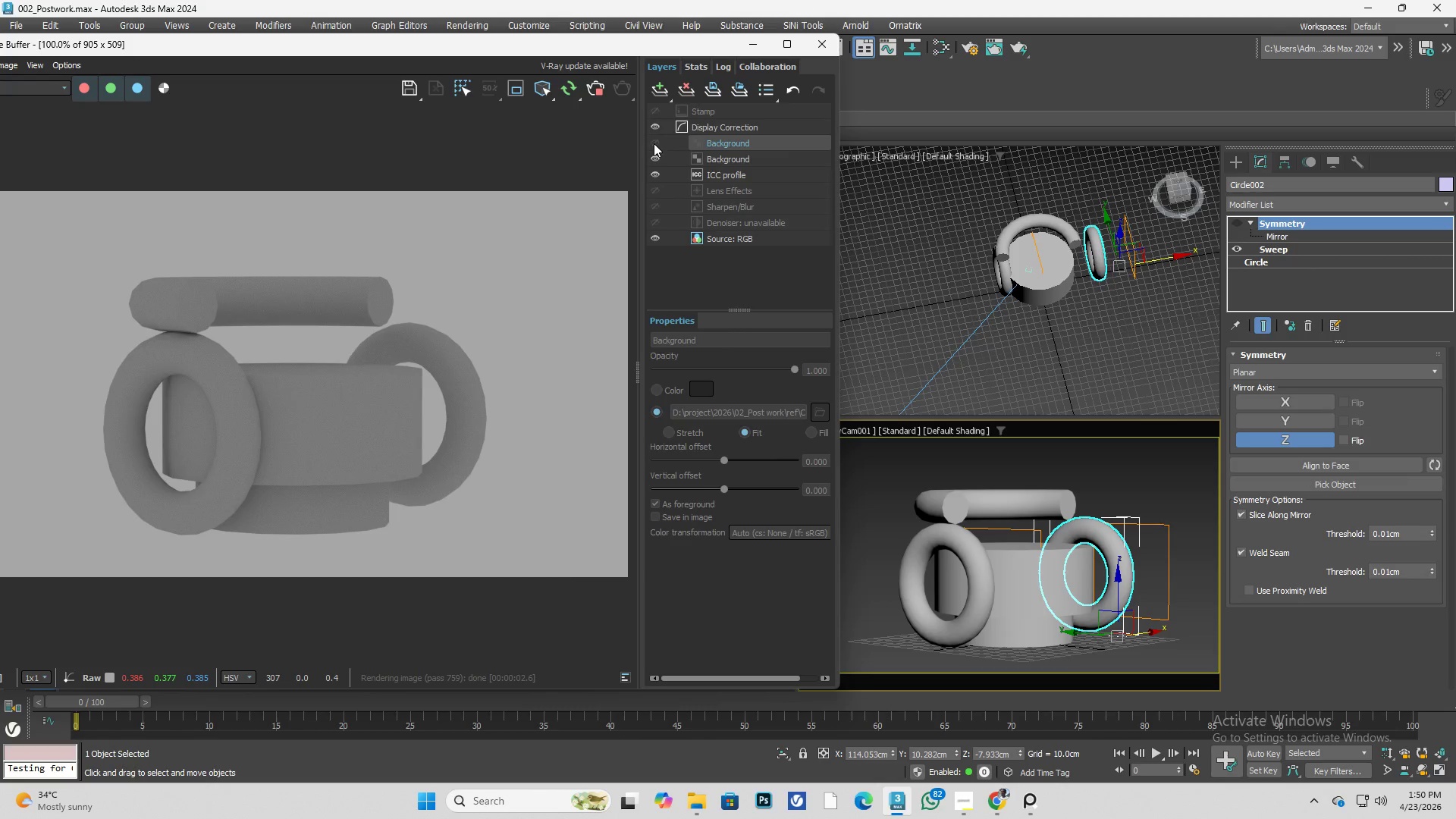 
triple_click([654, 143])
 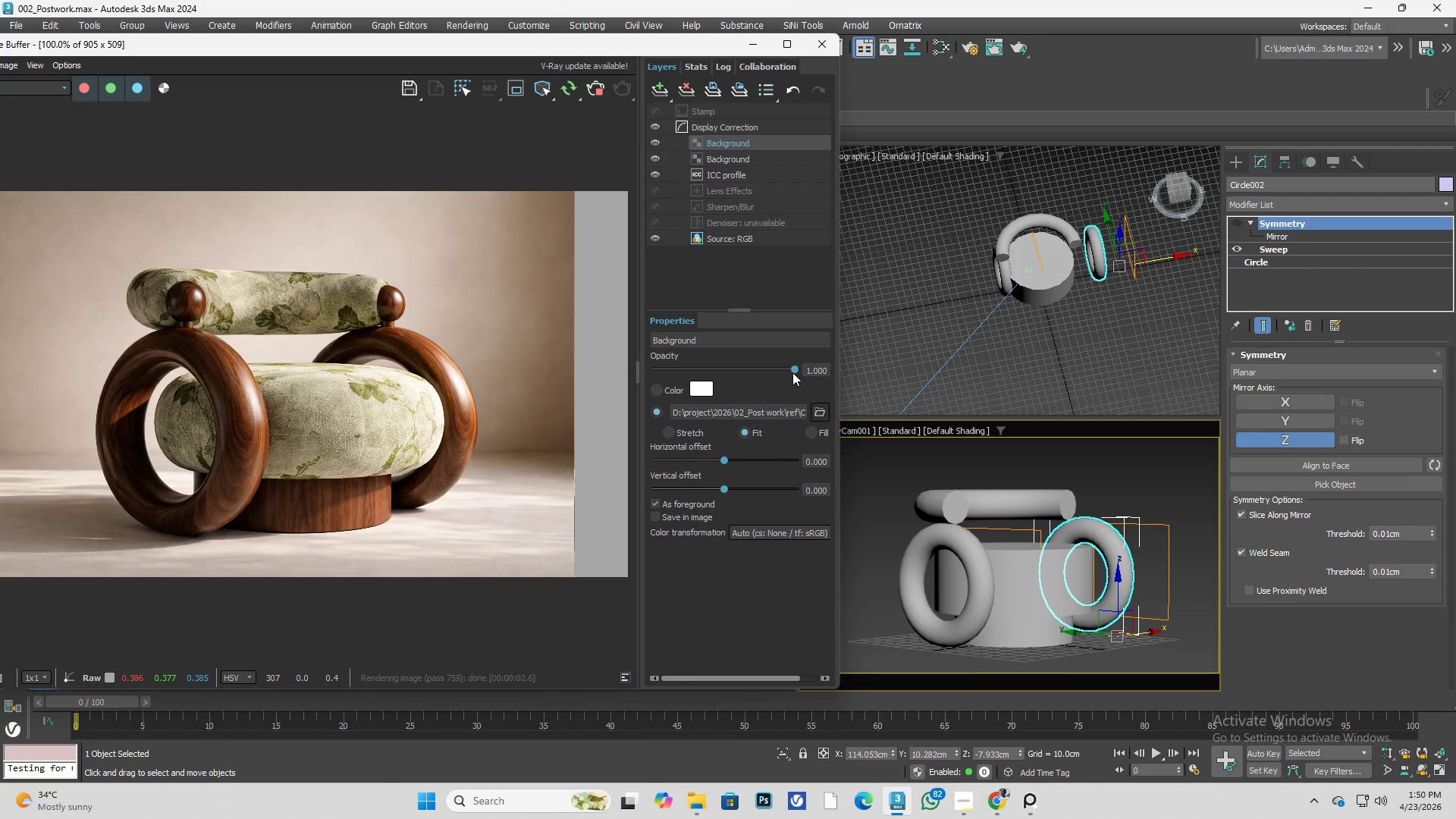 
left_click_drag(start_coordinate=[795, 369], to_coordinate=[703, 369])
 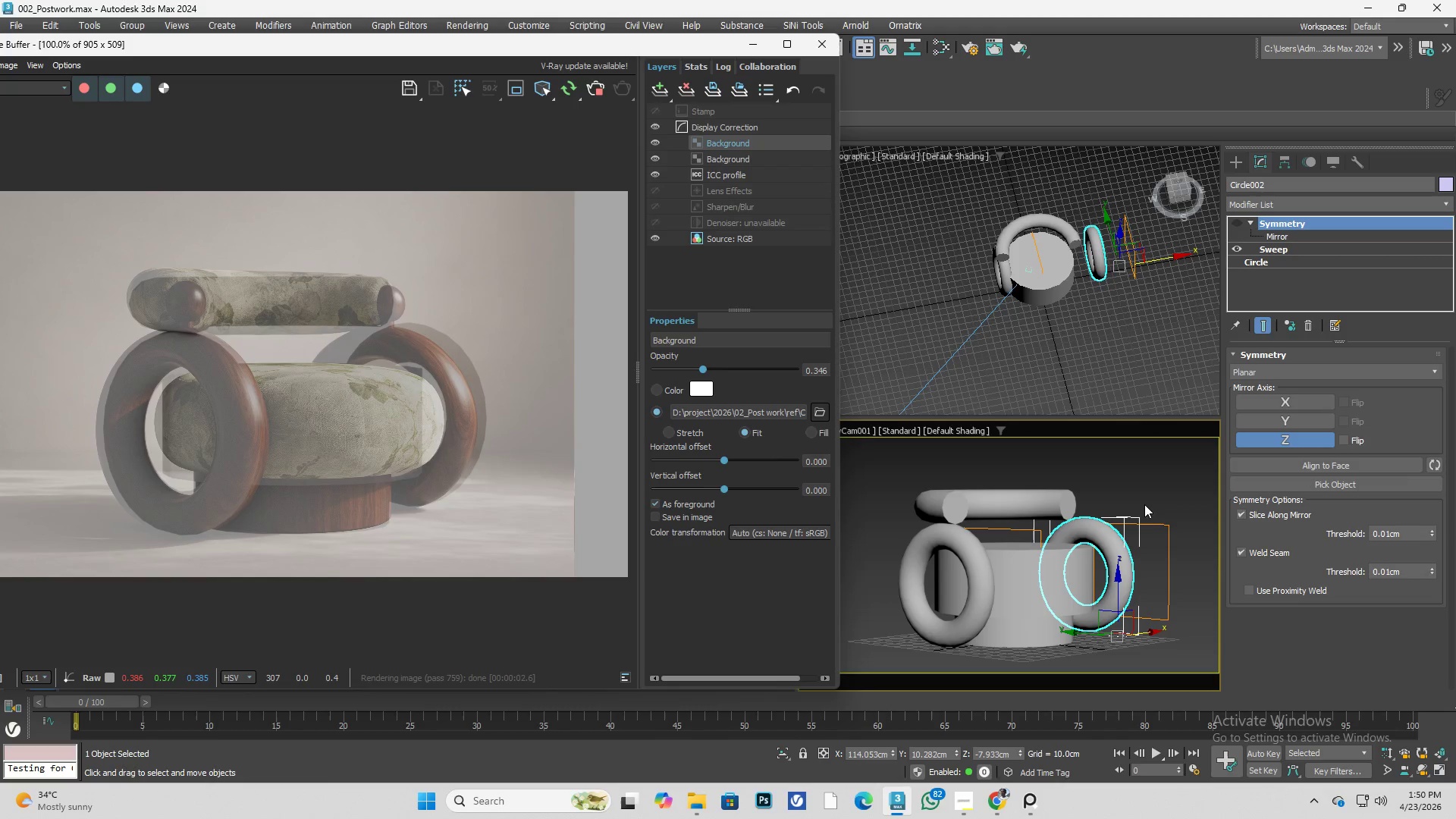 
left_click([1160, 495])
 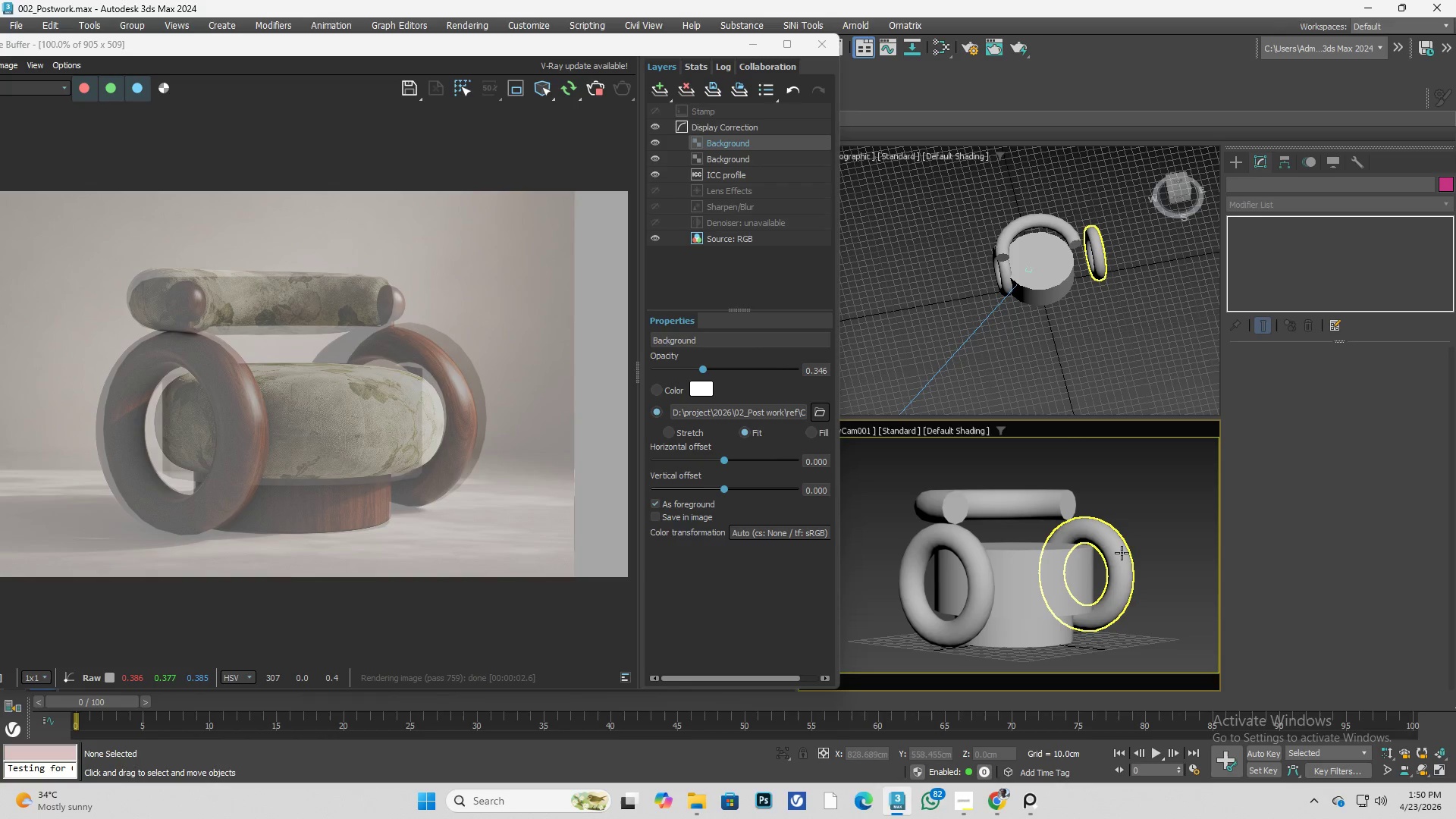 
left_click([1122, 554])
 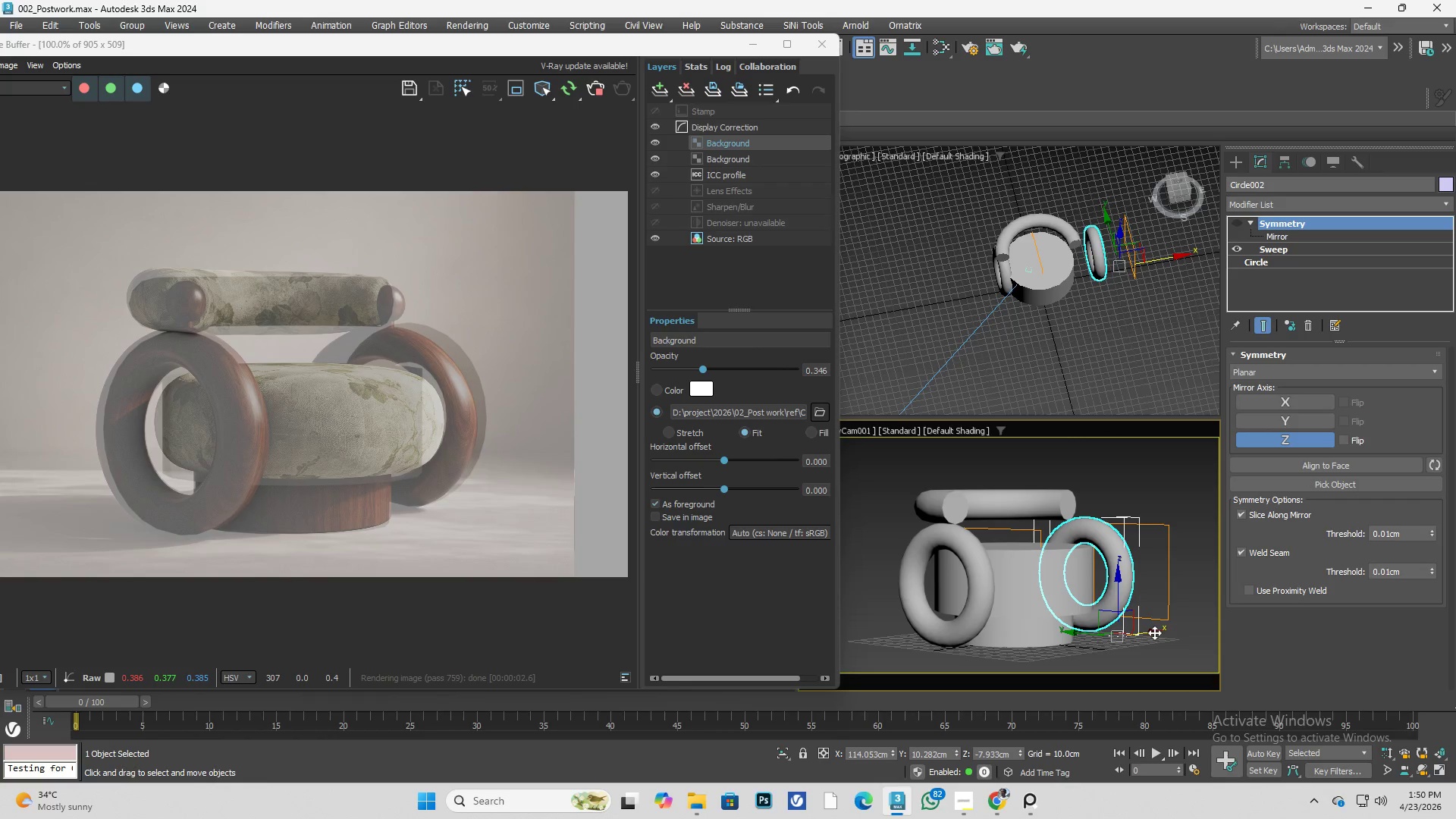 
left_click_drag(start_coordinate=[1153, 634], to_coordinate=[1145, 639])
 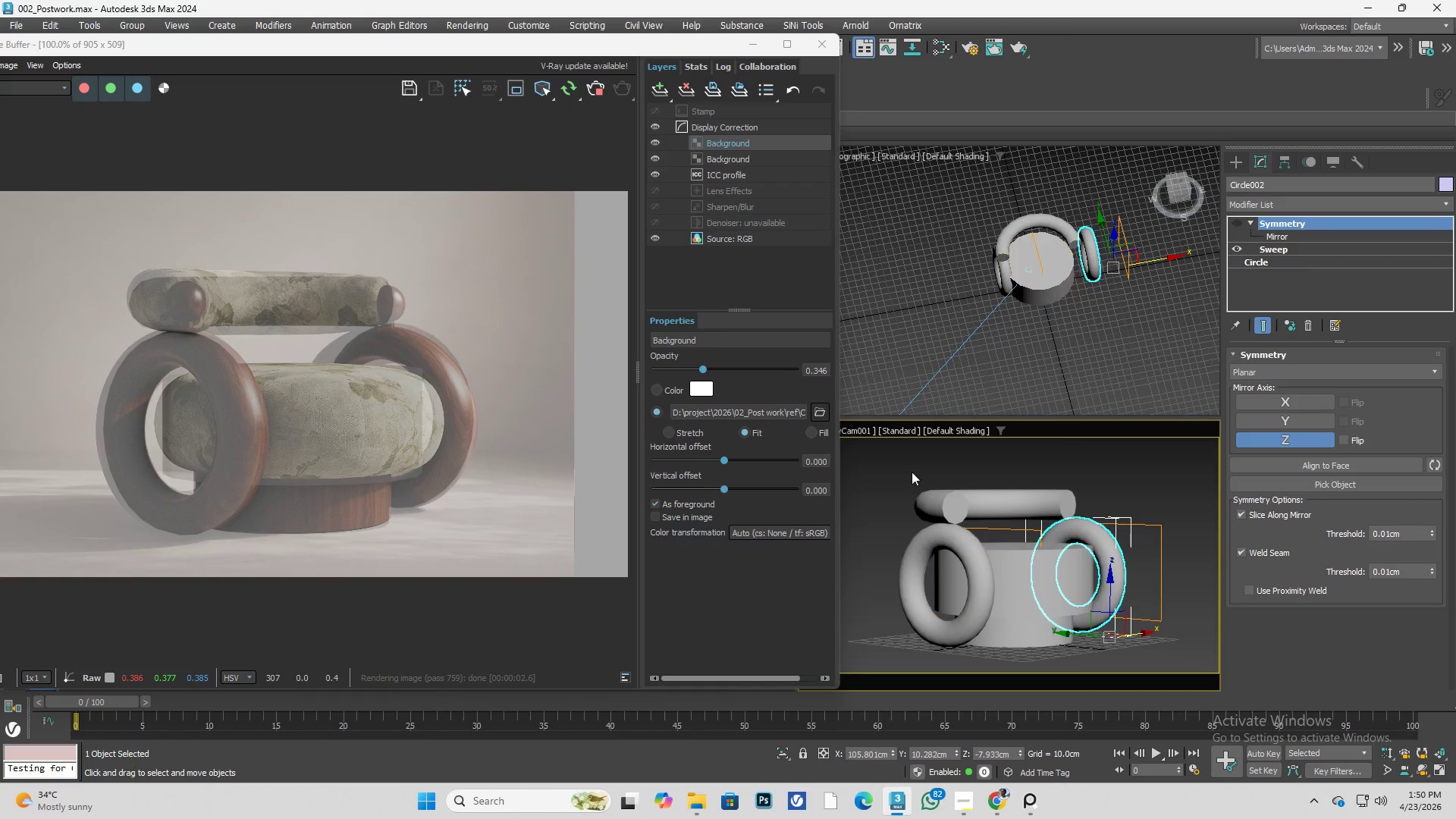 
wait(16.38)
 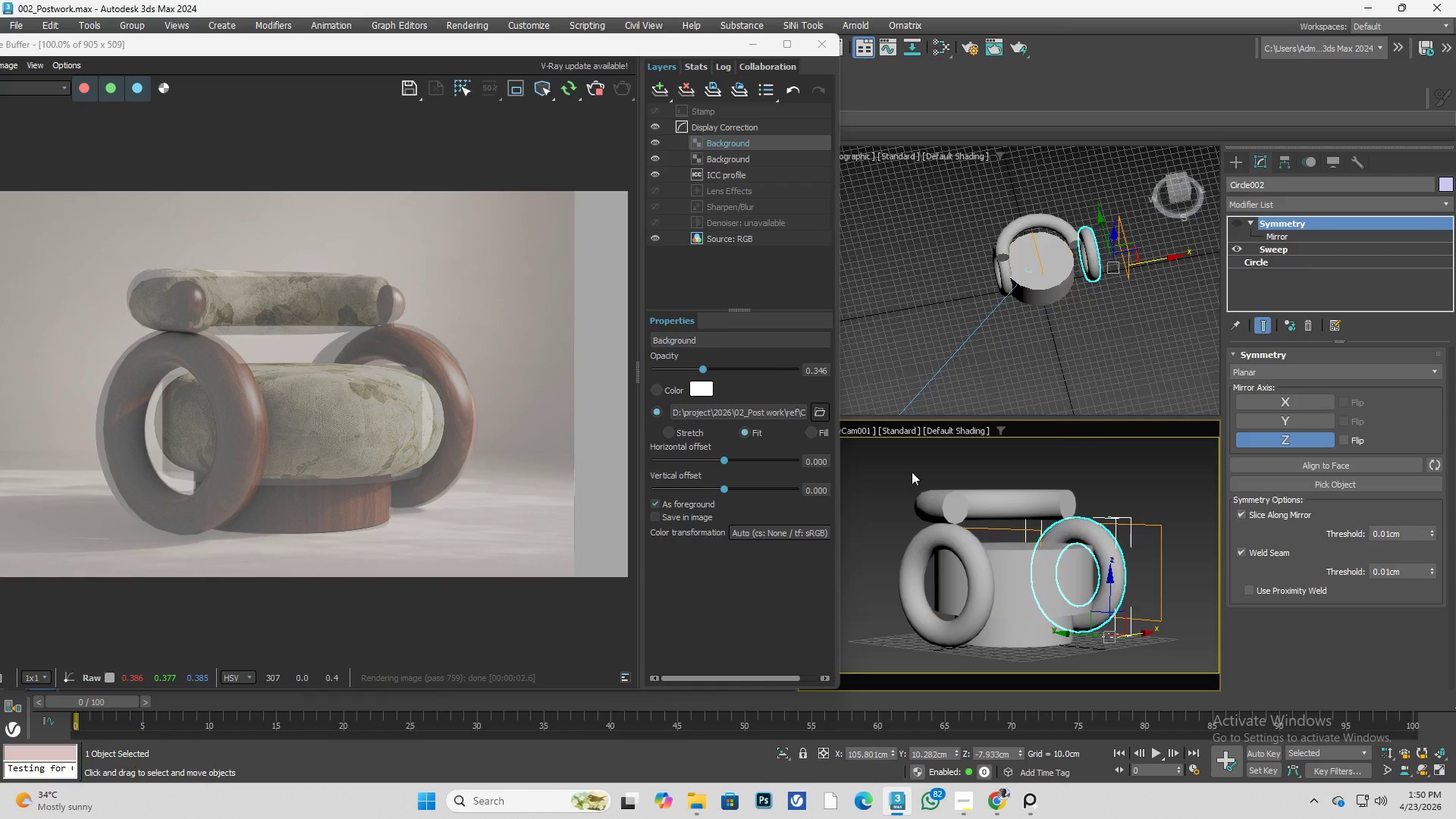 
left_click([1117, 484])
 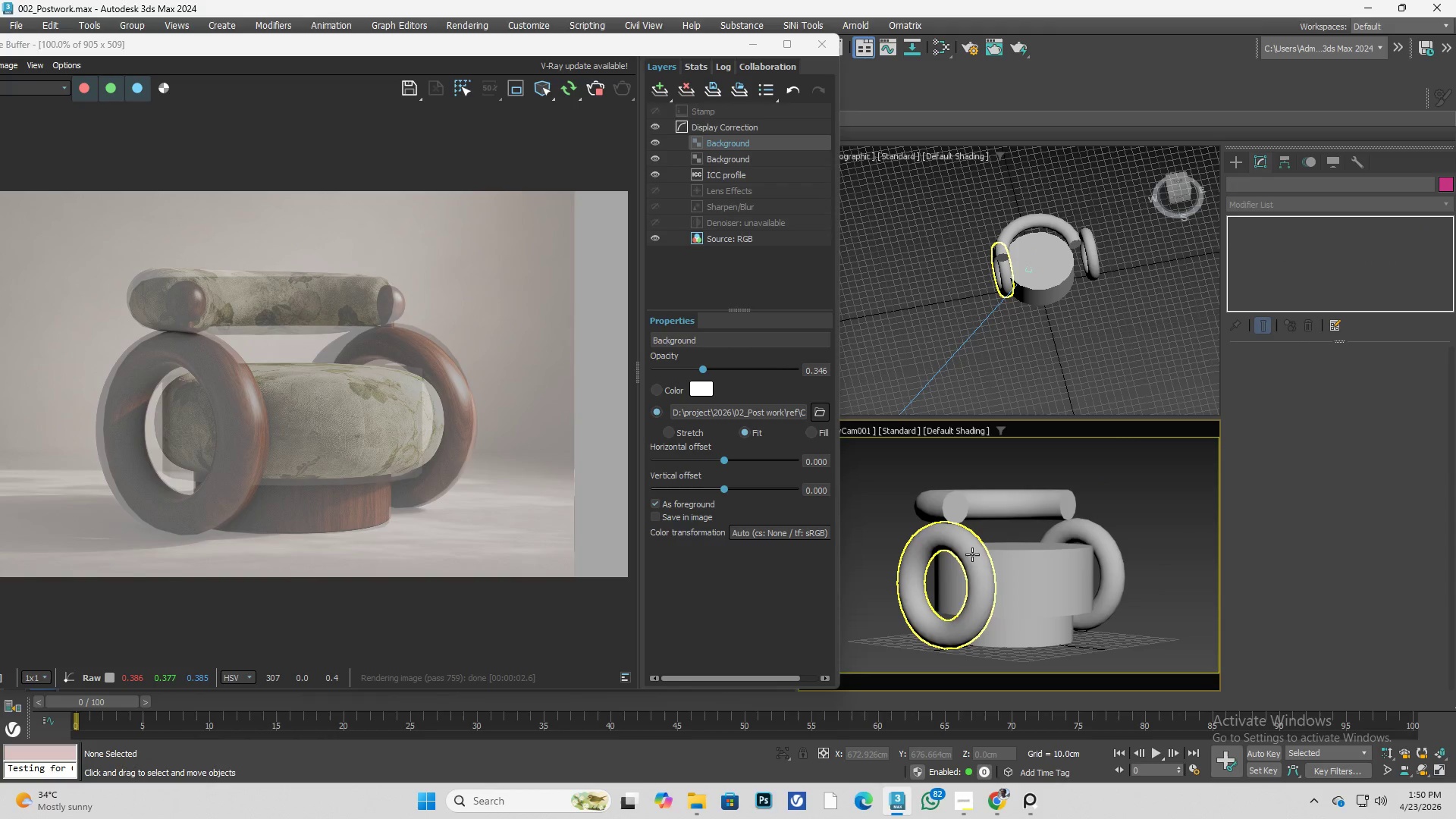 
left_click([972, 554])
 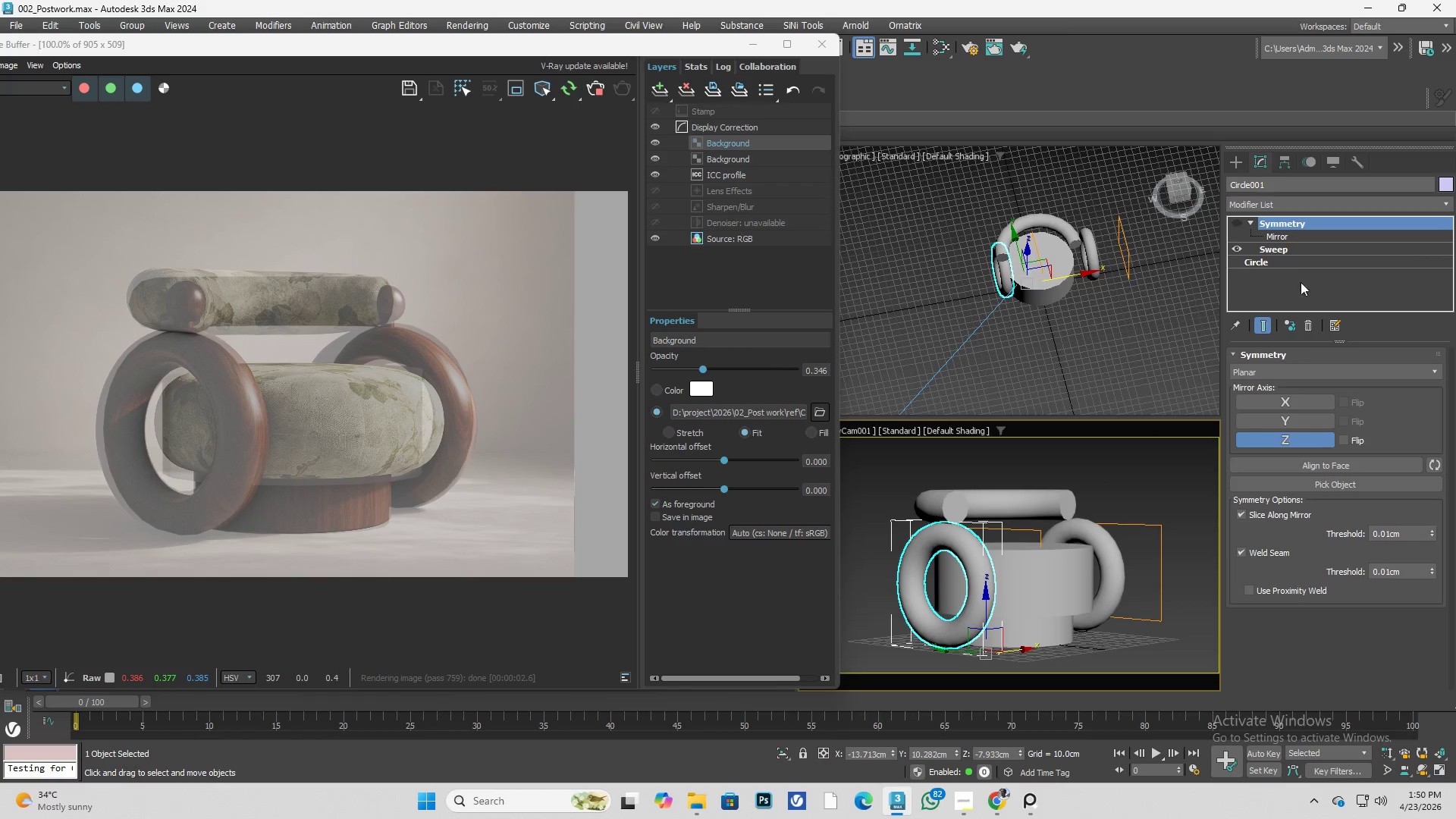 
left_click([1300, 253])
 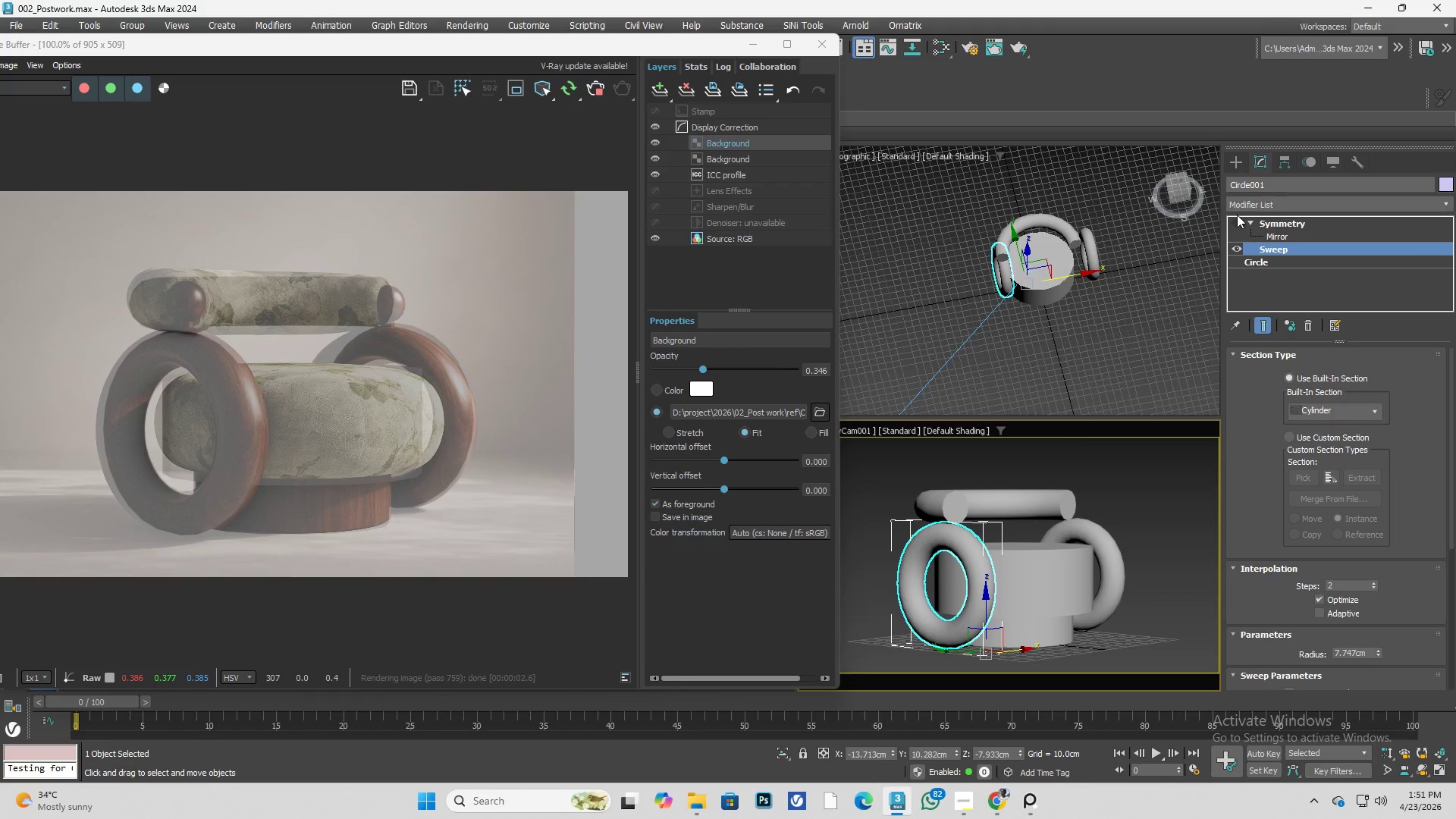 
left_click([1301, 223])
 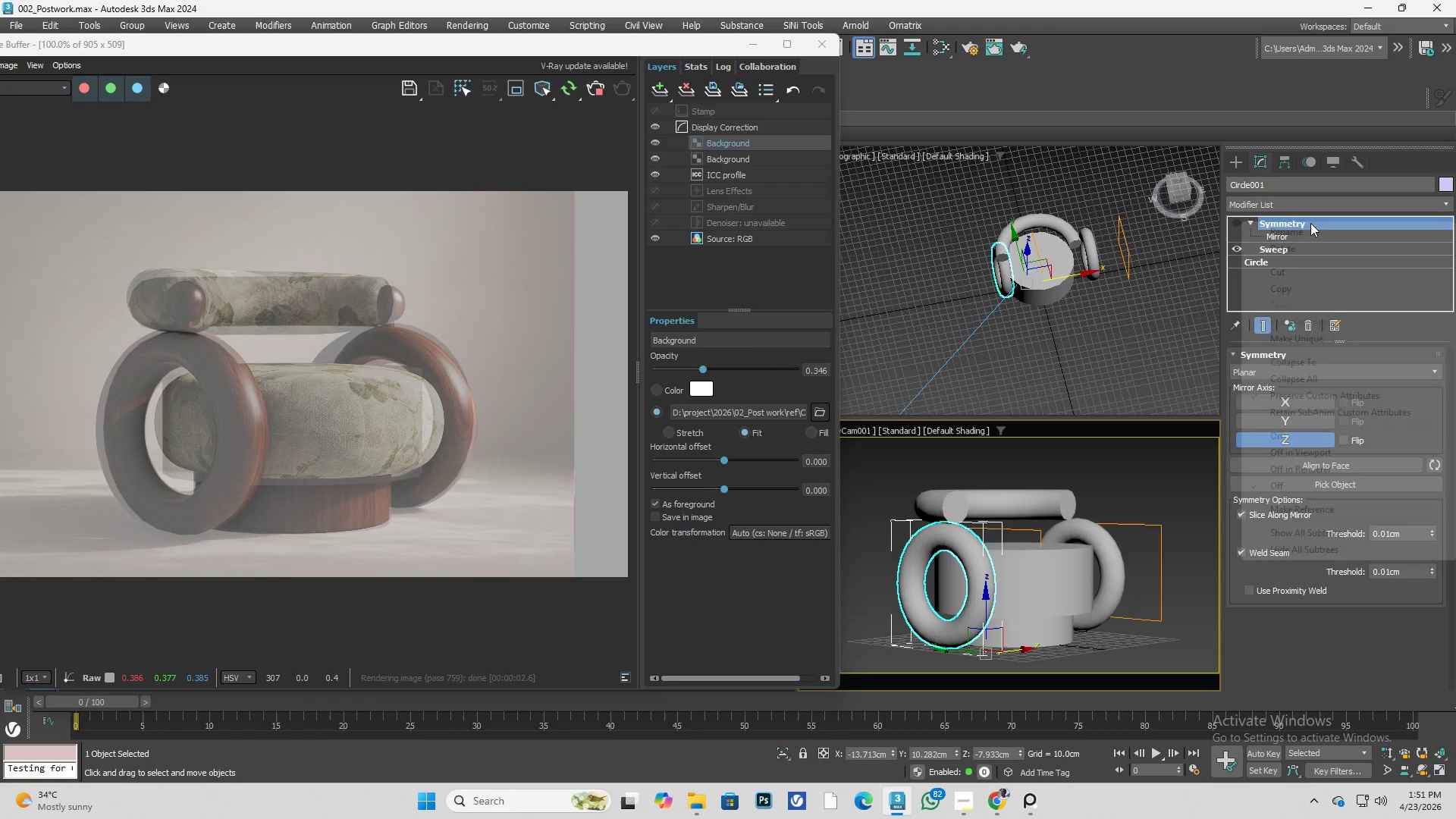 
right_click([1310, 223])
 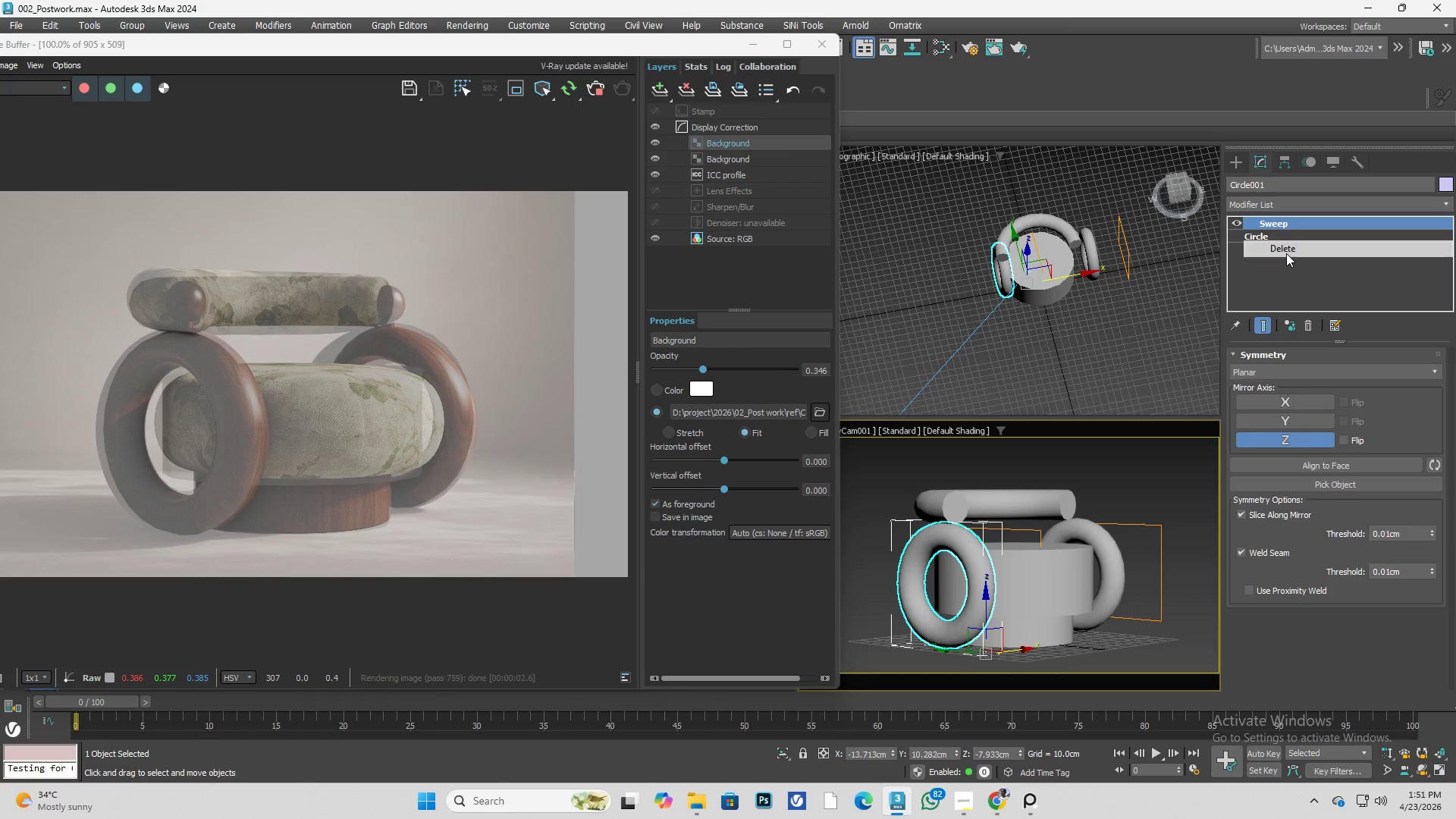 
double_click([1106, 326])
 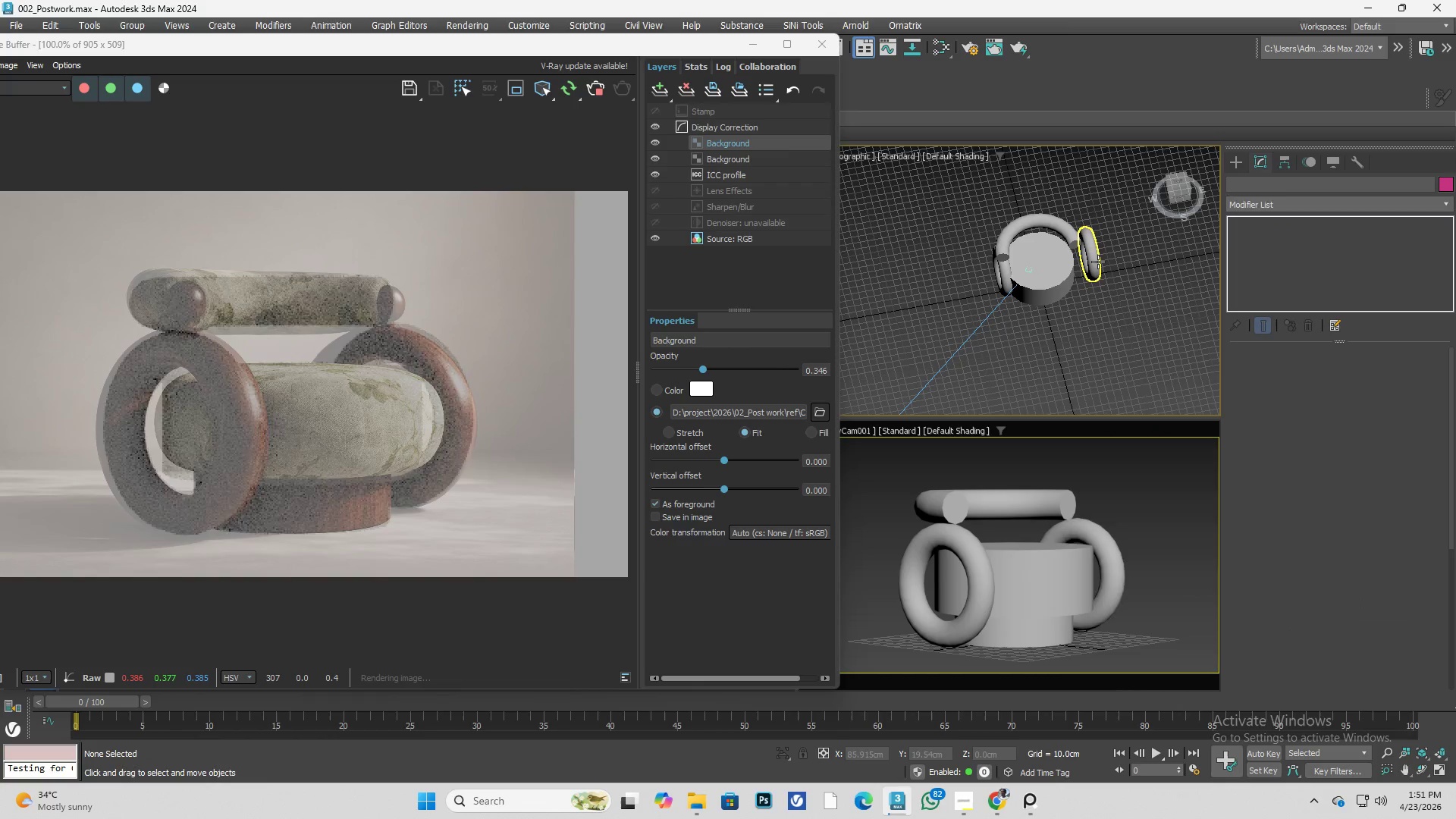 
left_click([1097, 260])
 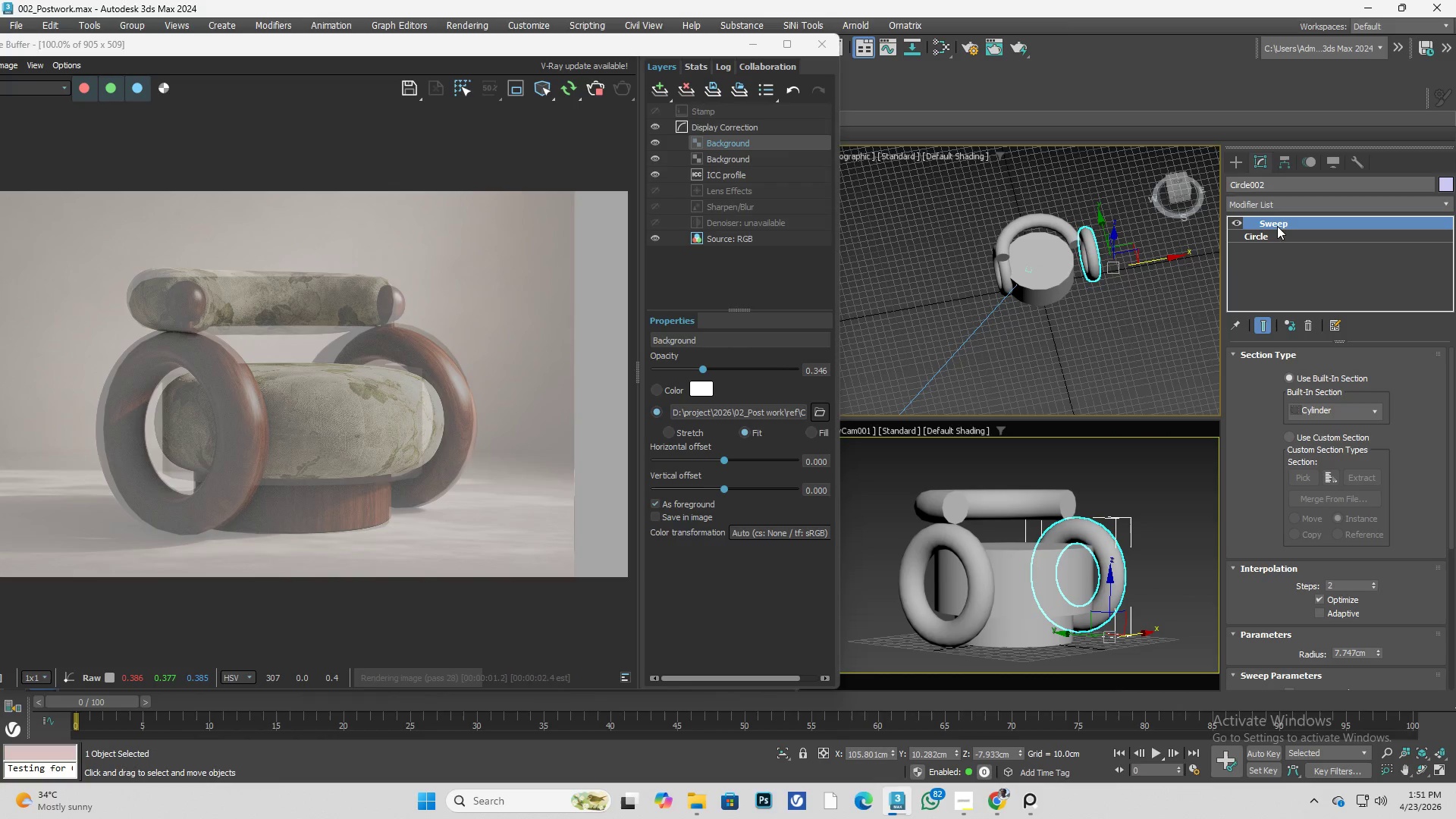 
right_click([1284, 224])
 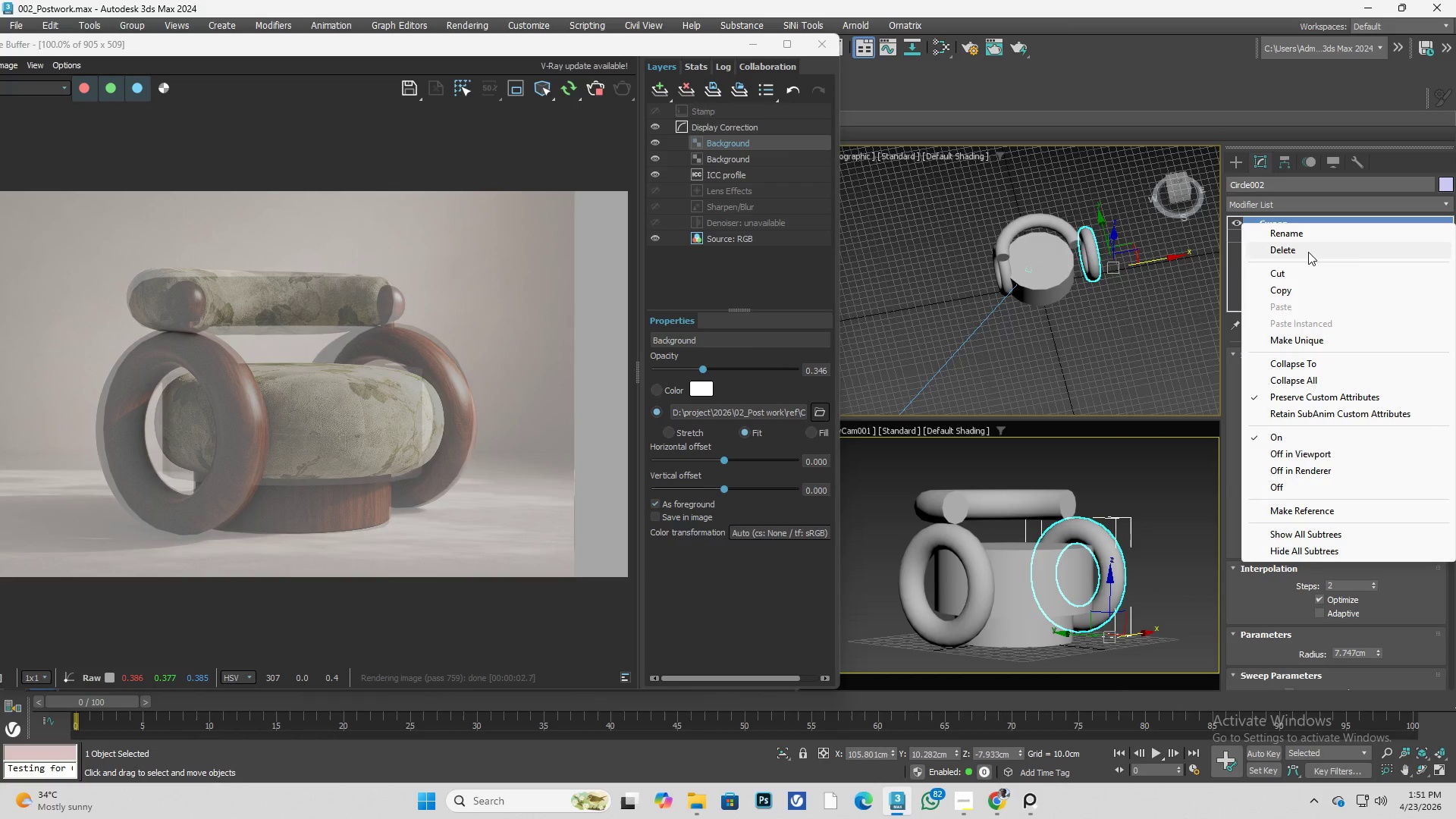 
left_click([1308, 252])
 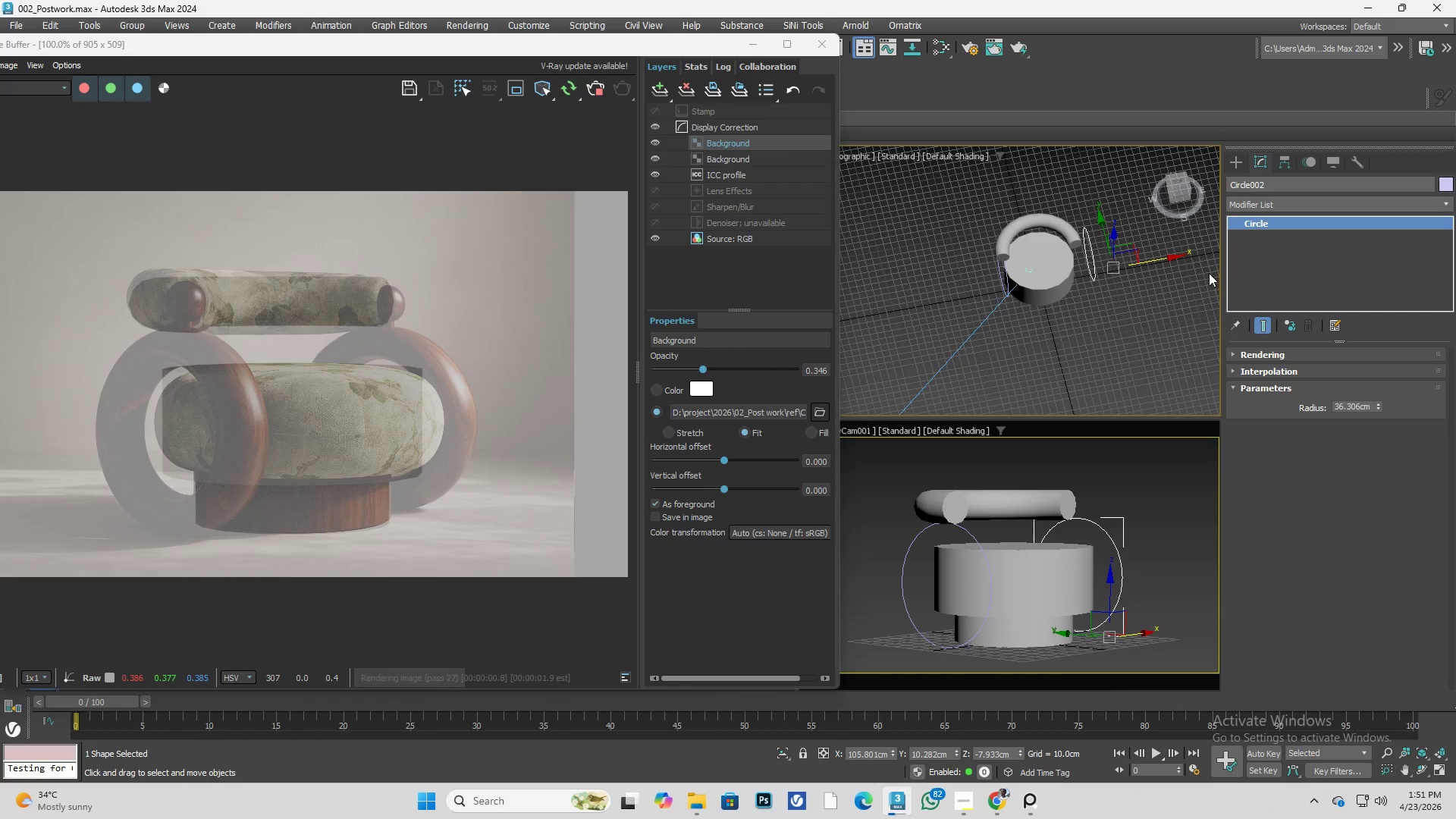 
key(Control+Z)
 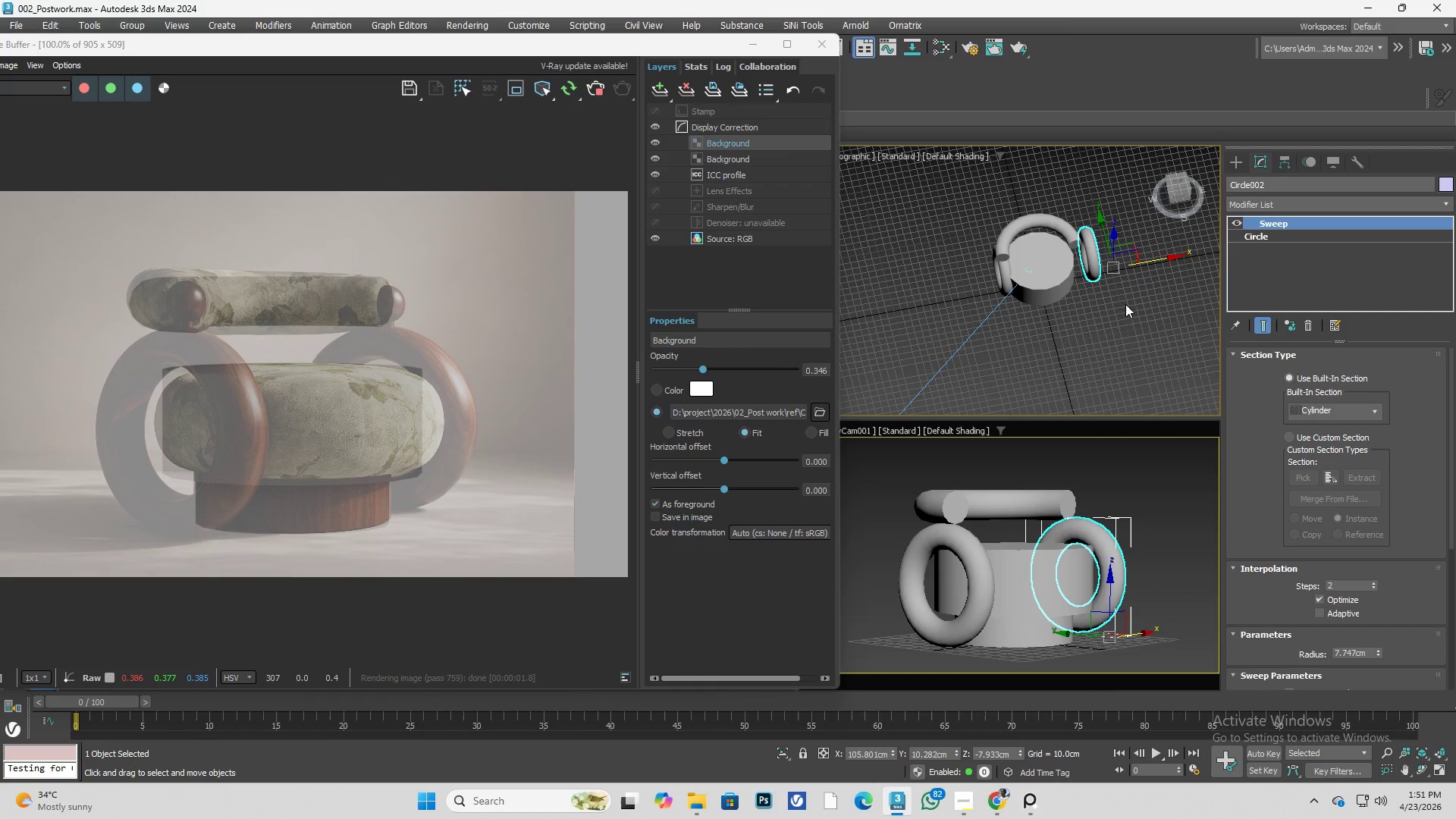 
left_click([1122, 350])
 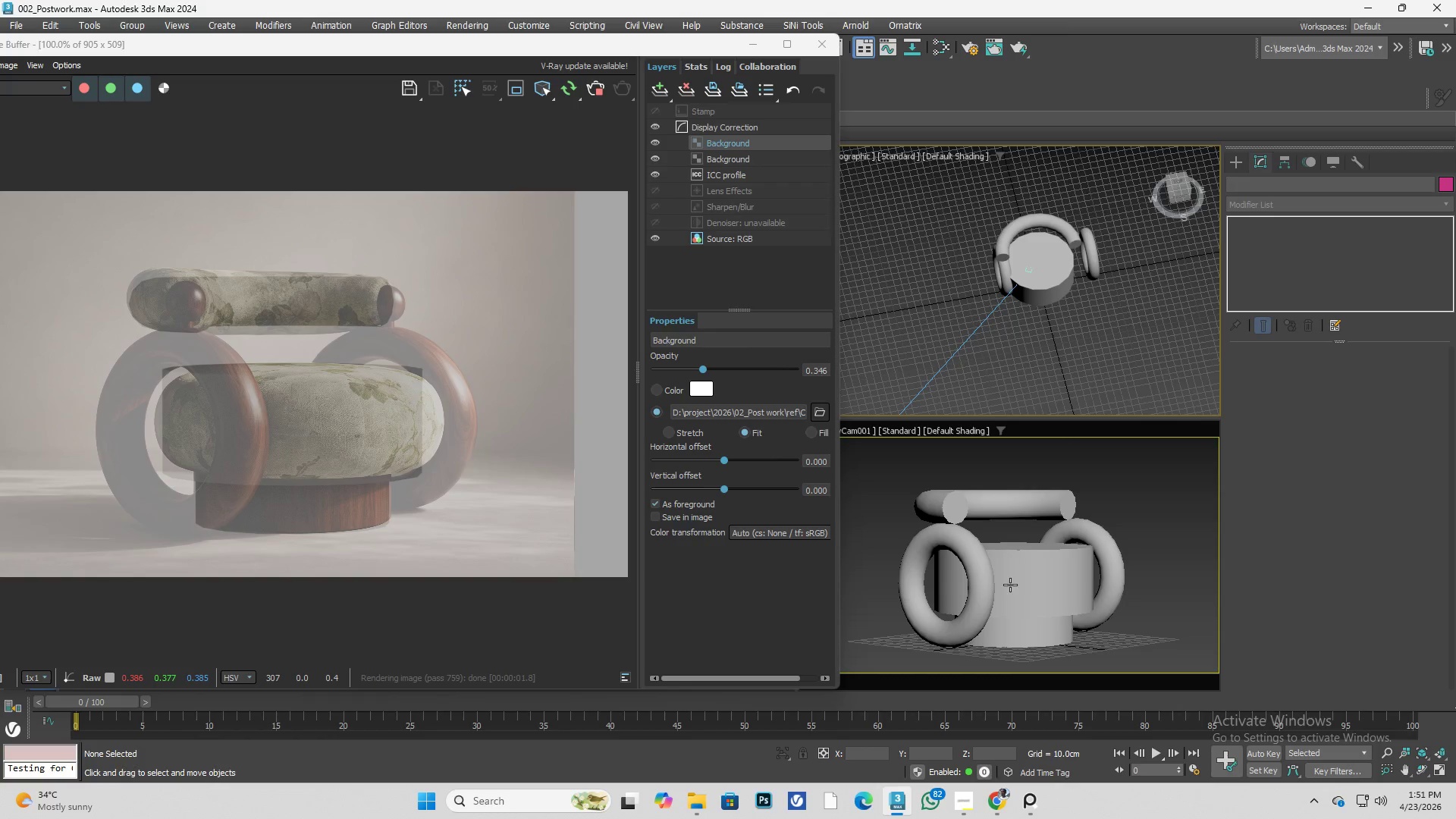 
left_click([976, 577])
 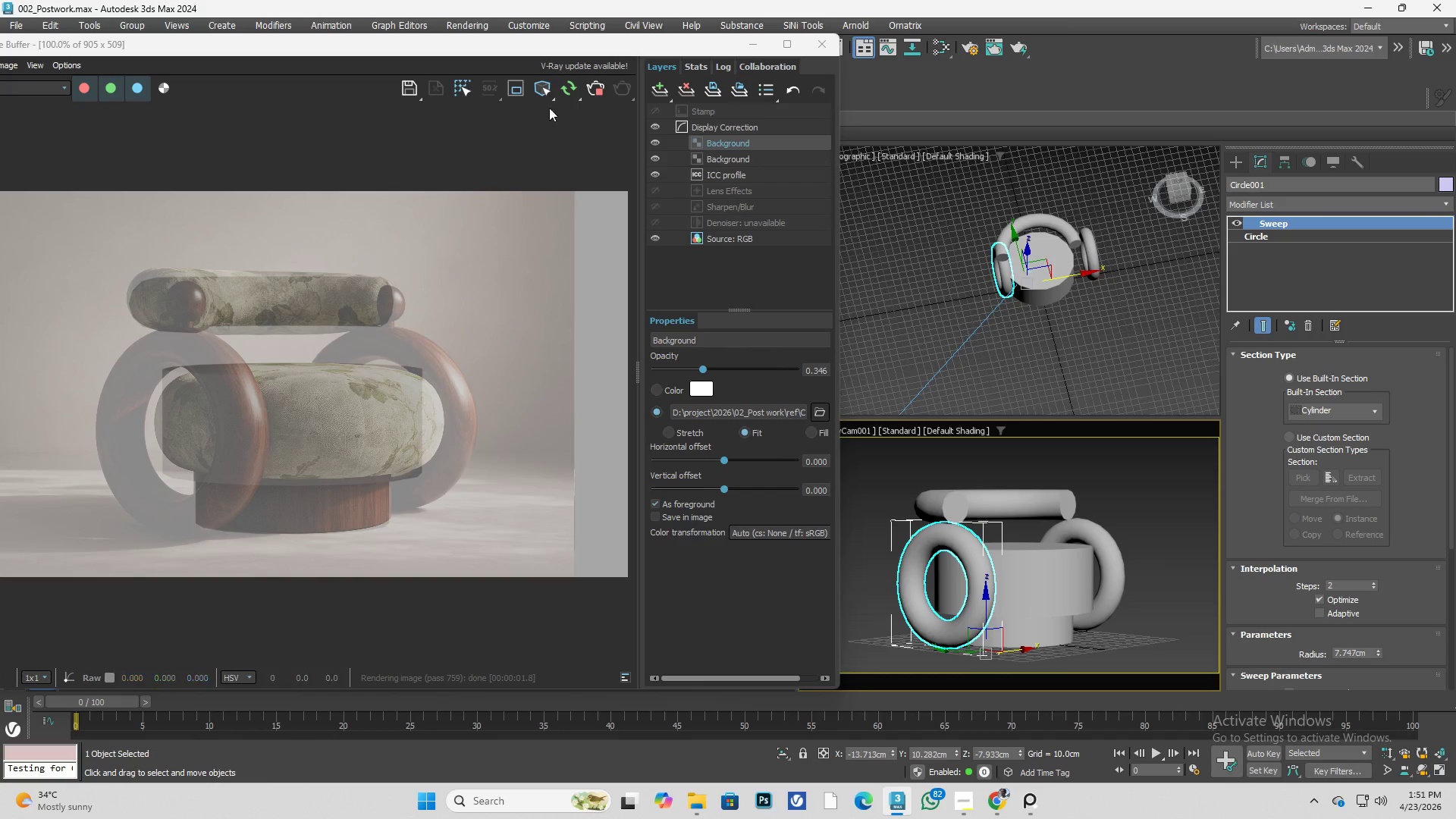 
left_click([590, 90])
 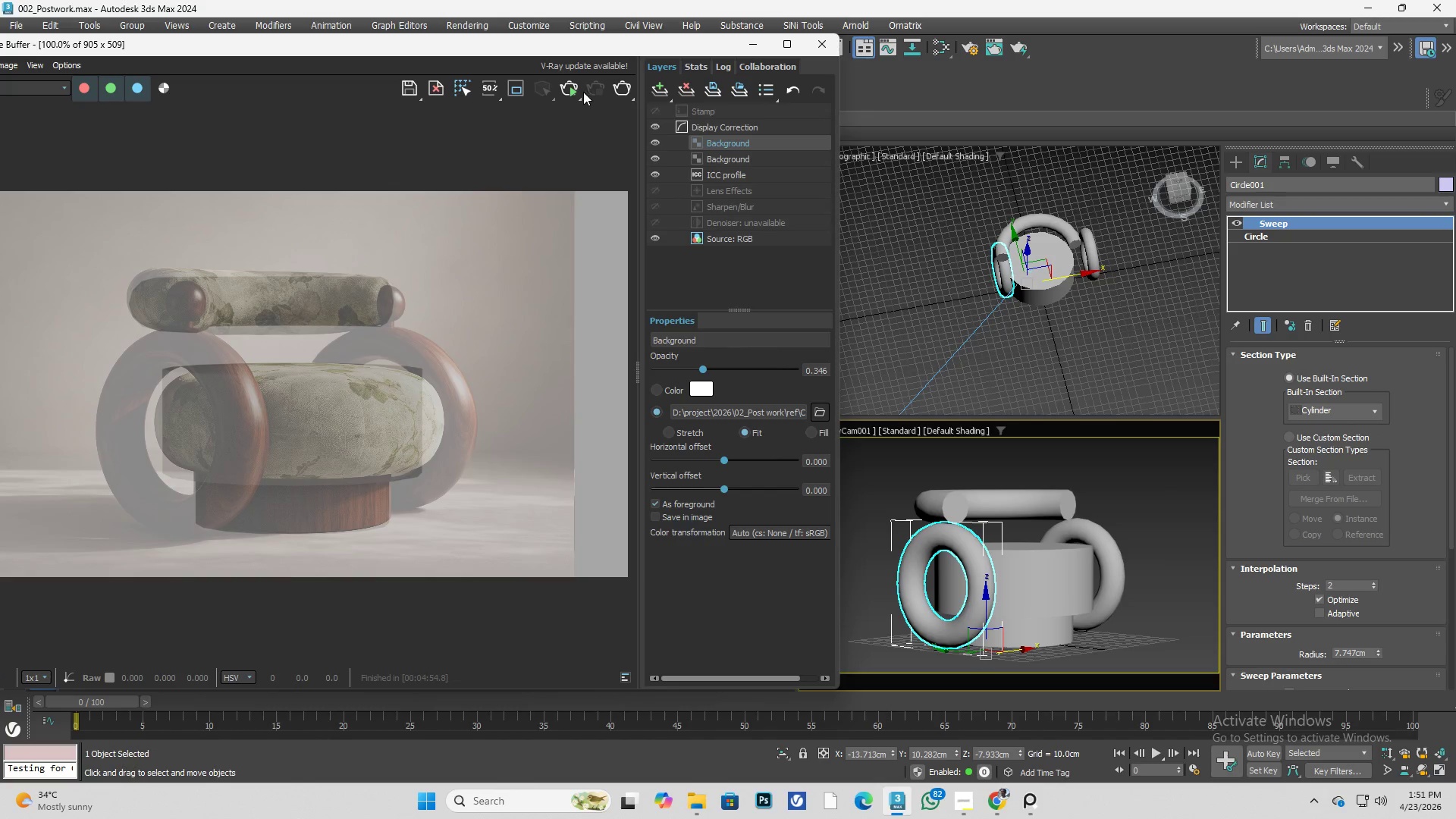 
left_click([570, 87])
 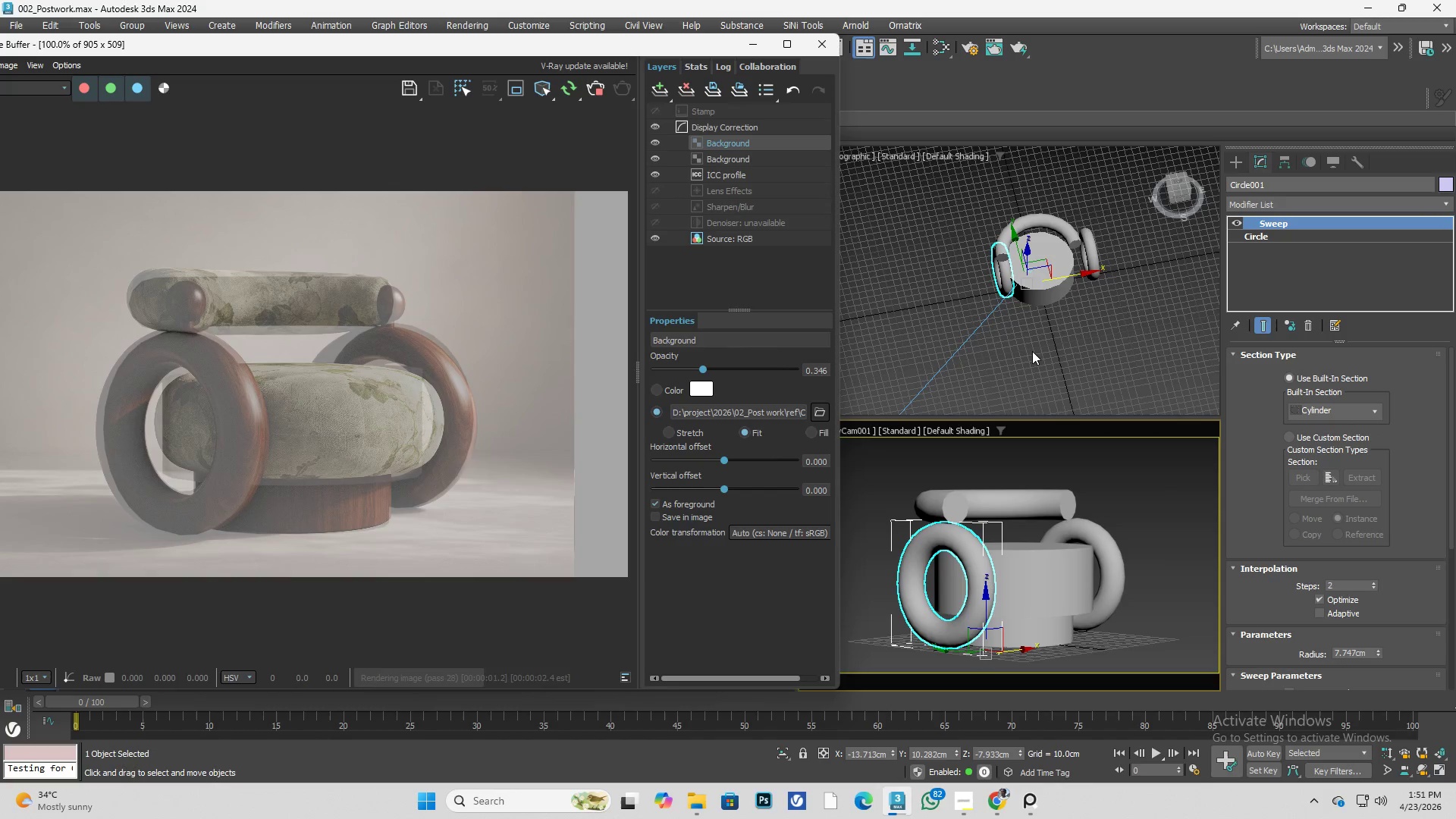 
left_click([1032, 351])
 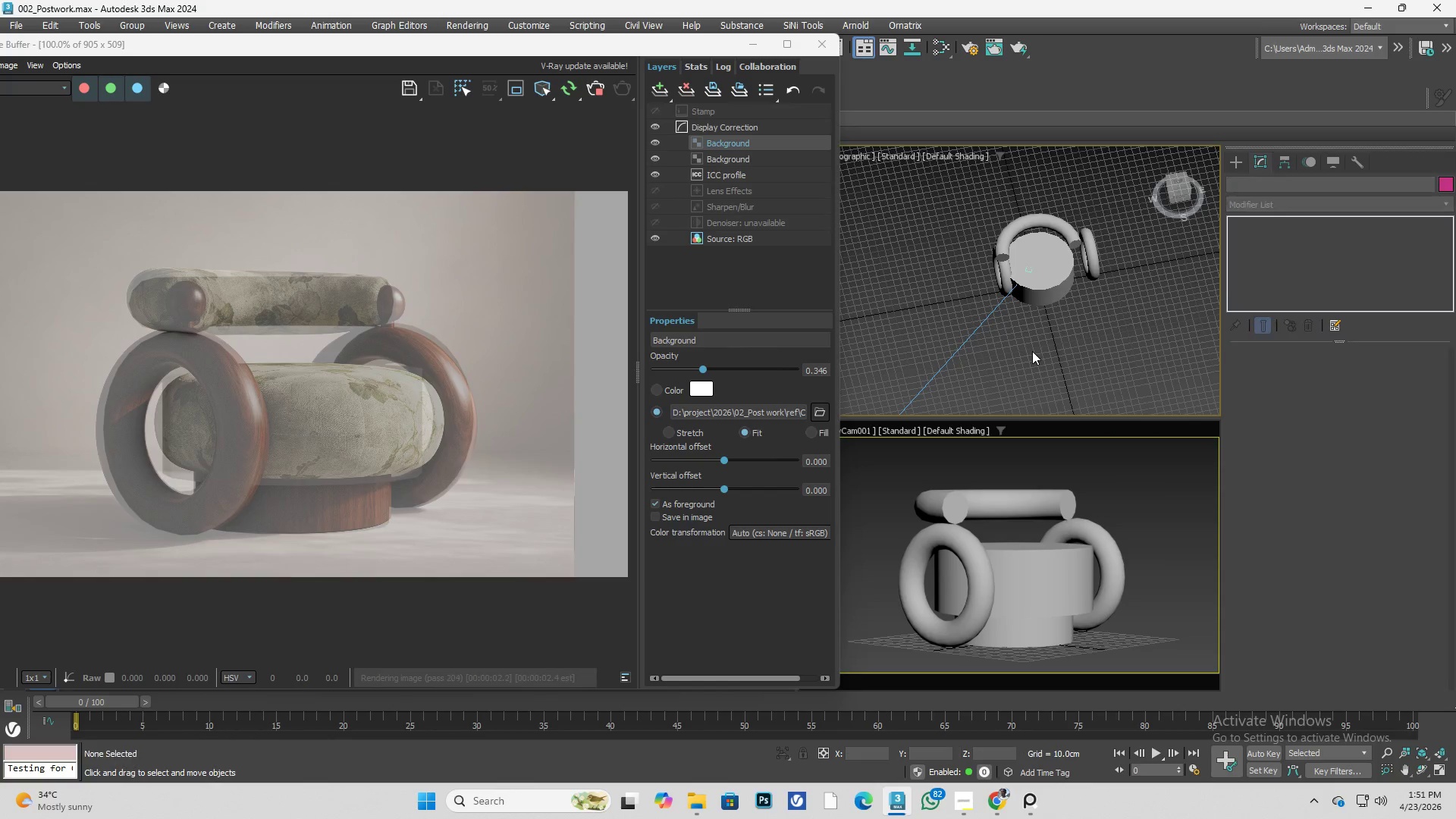 
key(Control+S)
 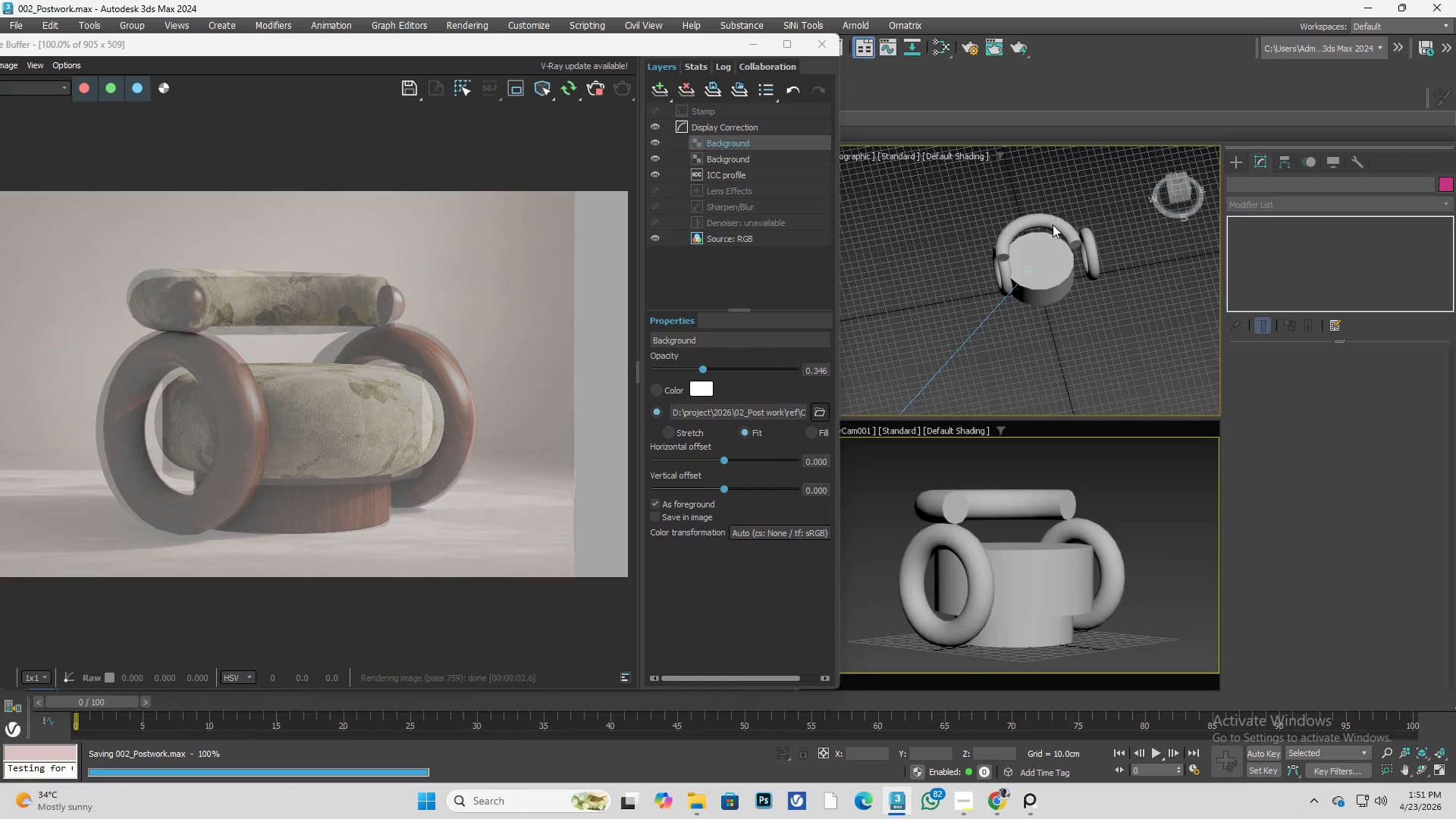 
left_click([1055, 221])
 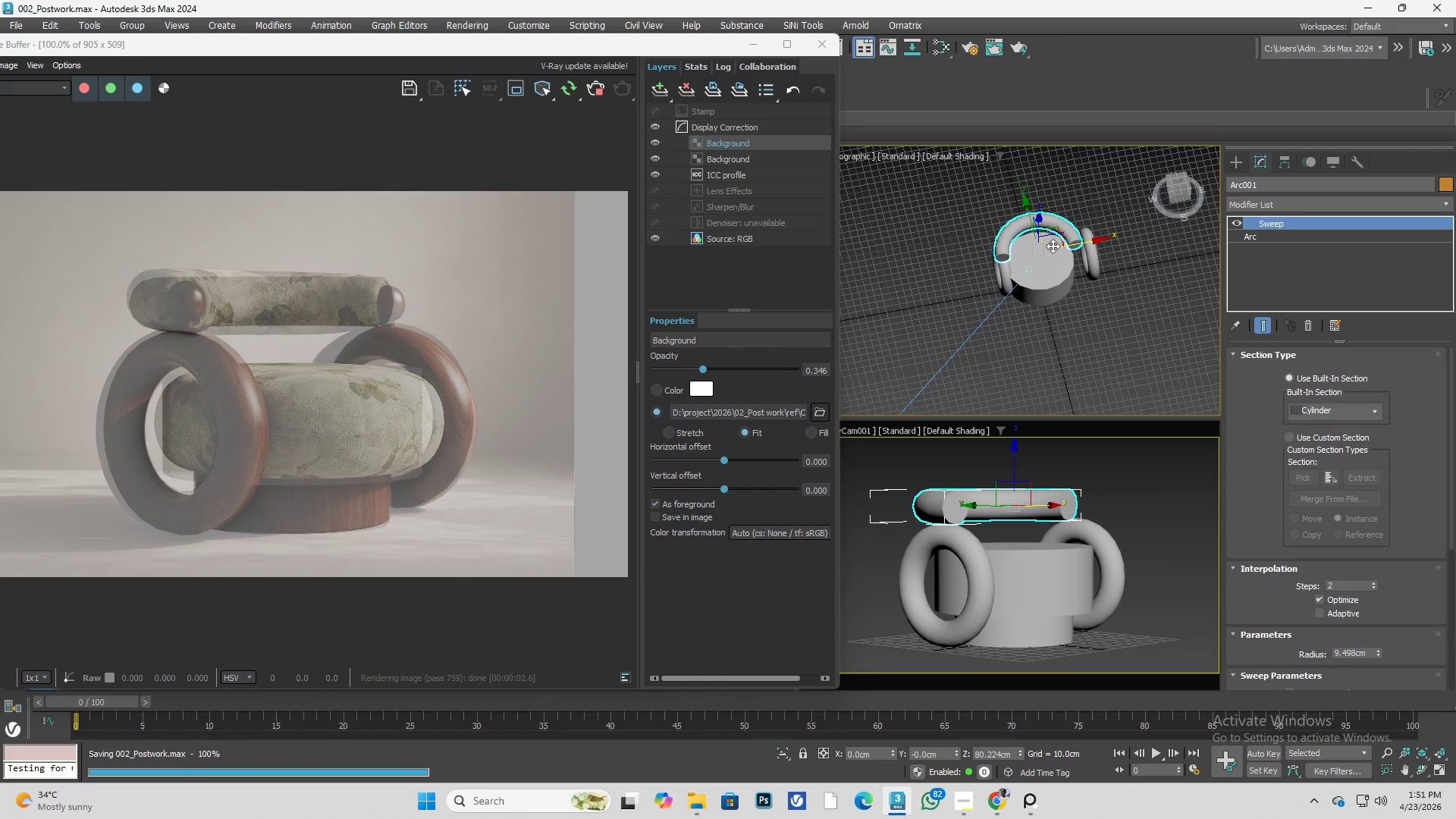 
scroll: coordinate [1051, 246], scroll_direction: up, amount: 1.0
 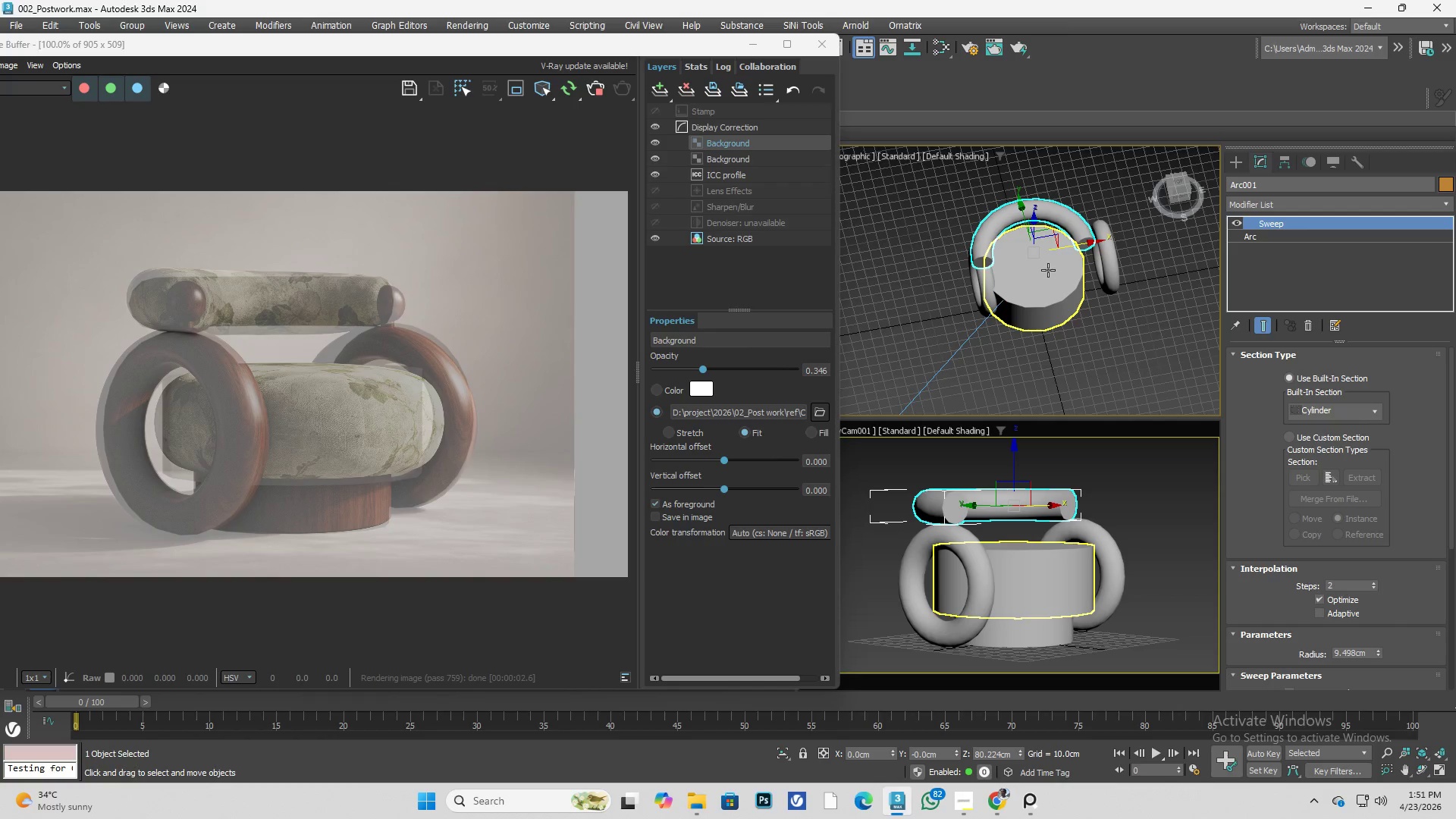 
scroll: coordinate [1030, 276], scroll_direction: down, amount: 2.0
 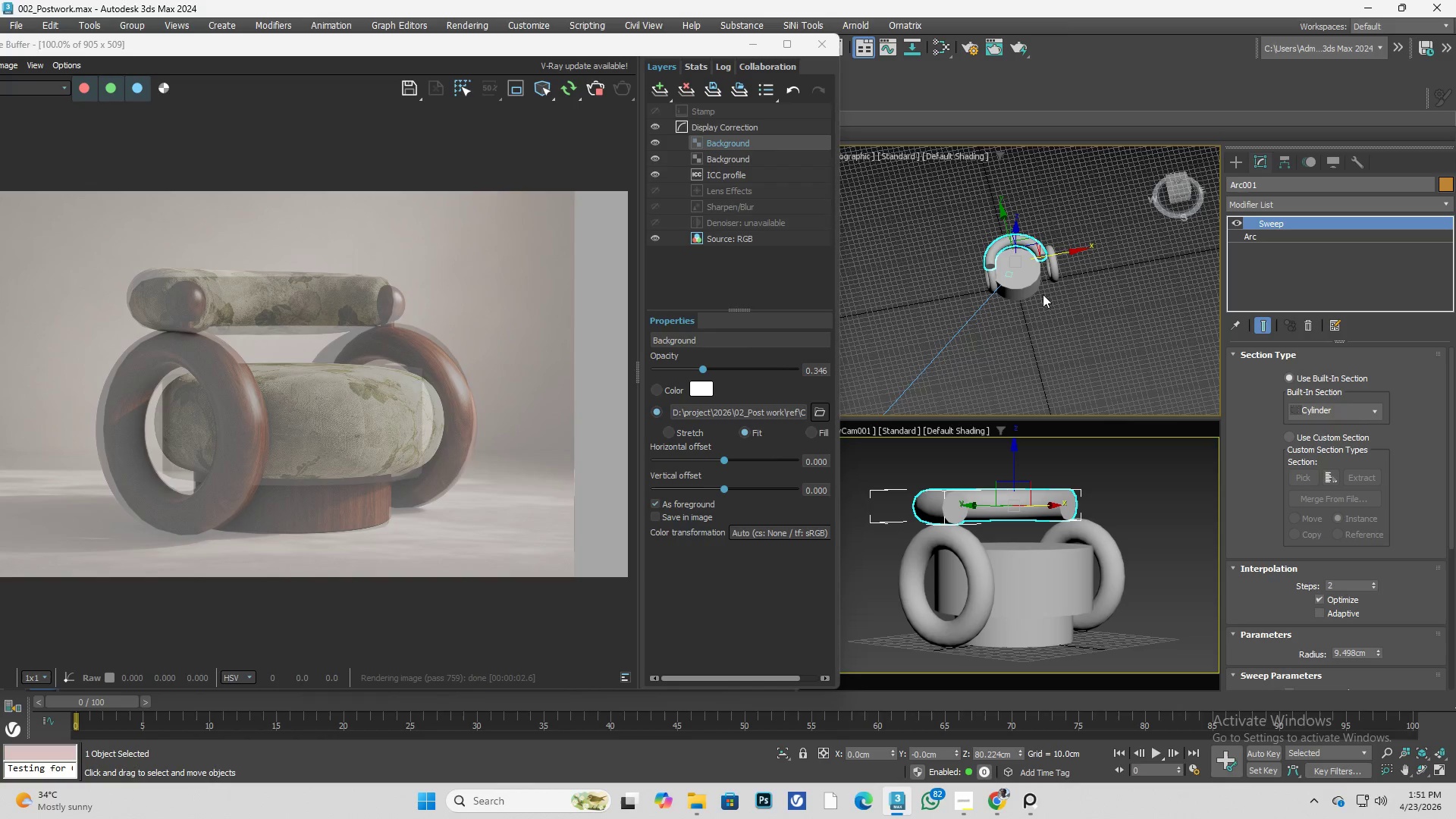 
key(T)
 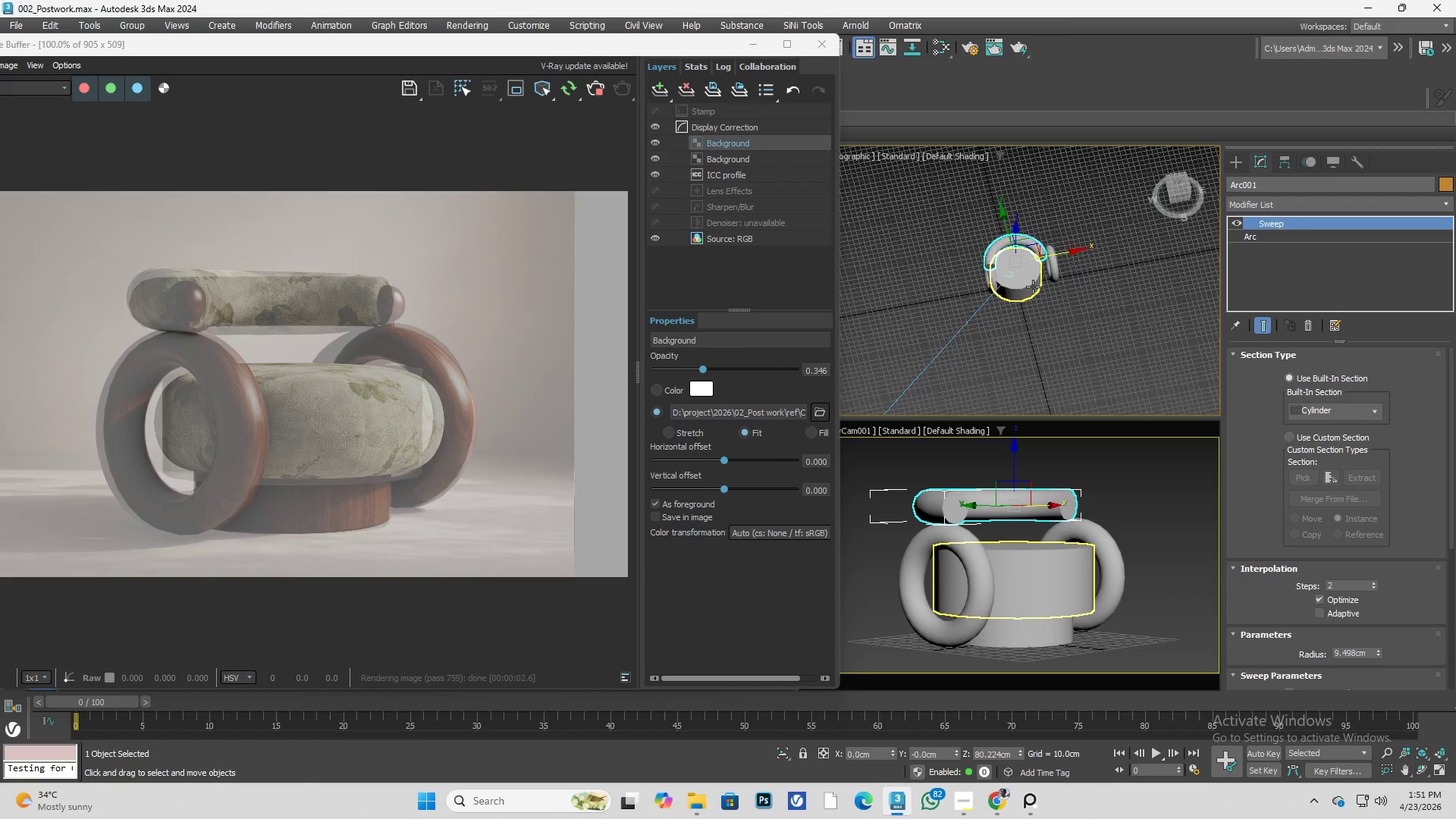 
key(F3)
 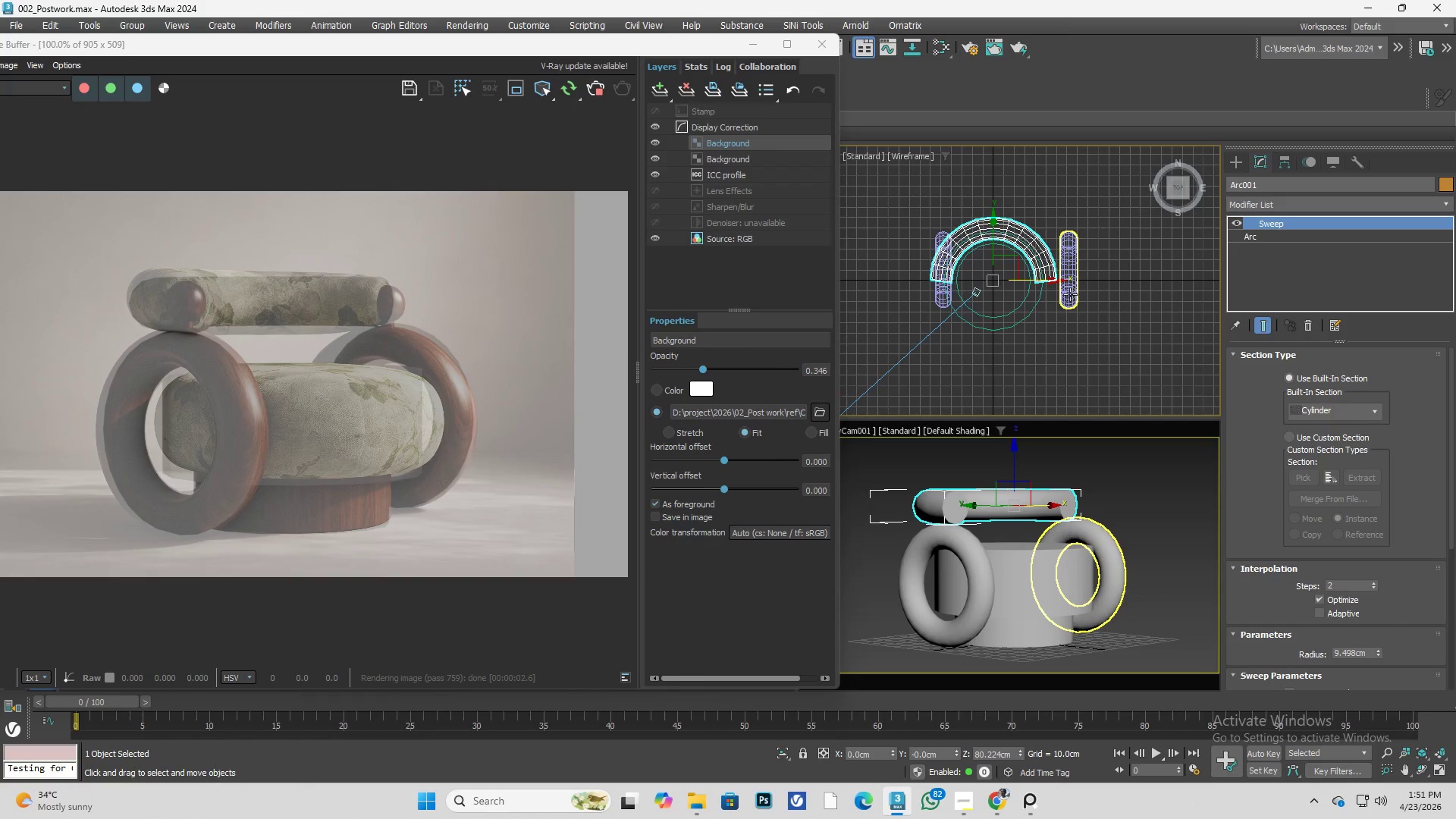 
scroll: coordinate [1037, 287], scroll_direction: down, amount: 2.0
 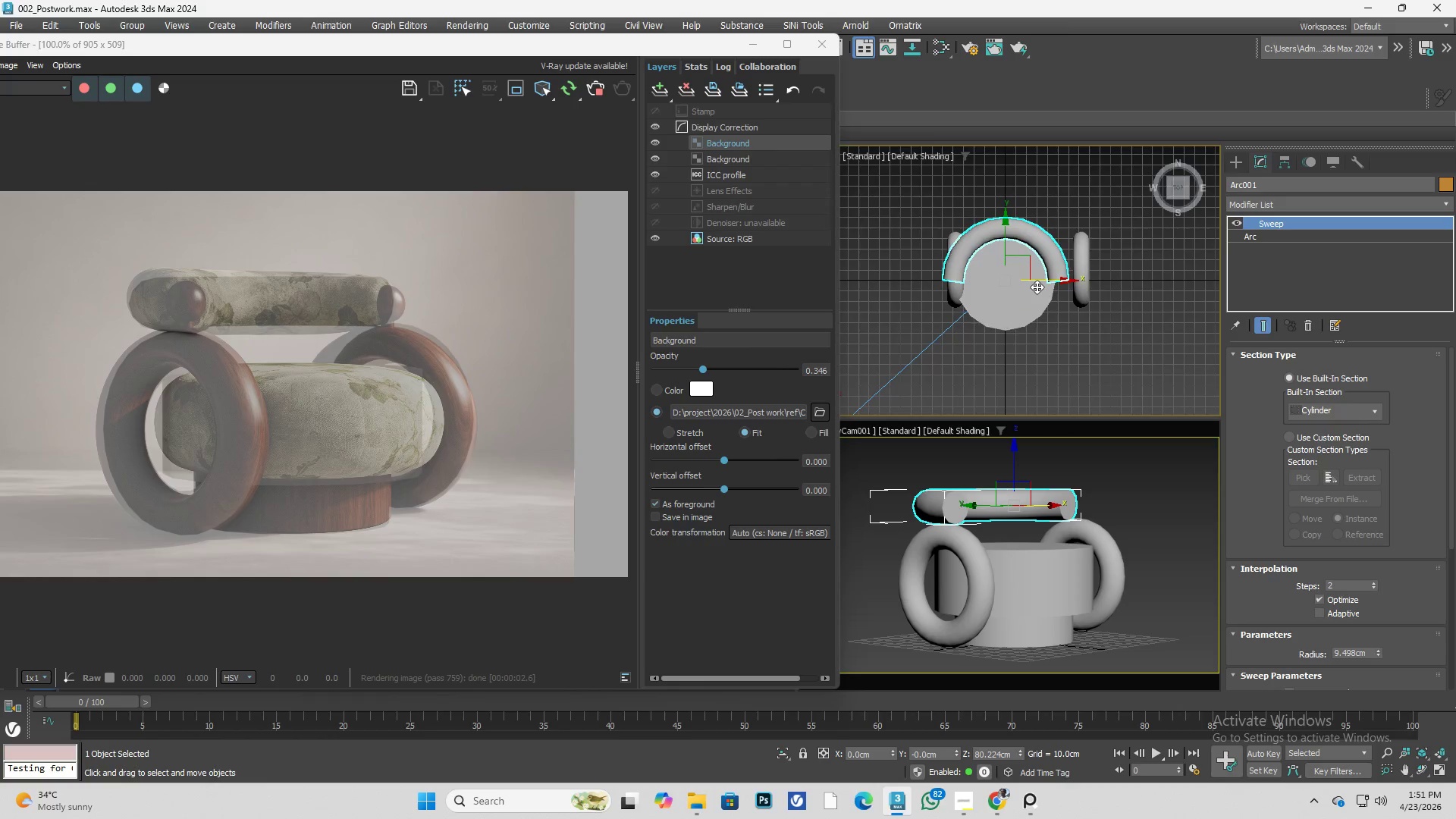 
scroll: coordinate [1018, 287], scroll_direction: up, amount: 2.0
 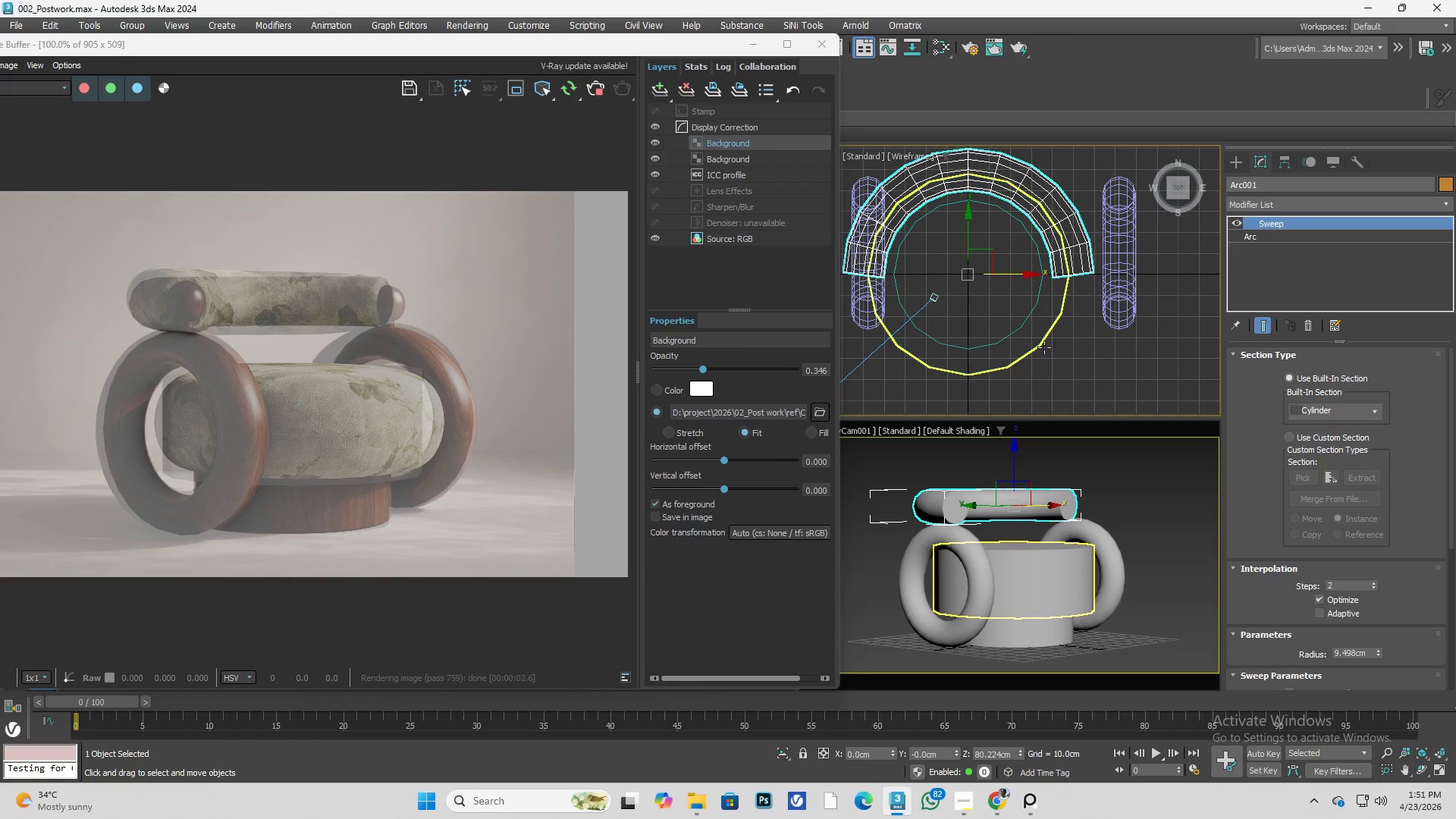 
left_click([1037, 342])
 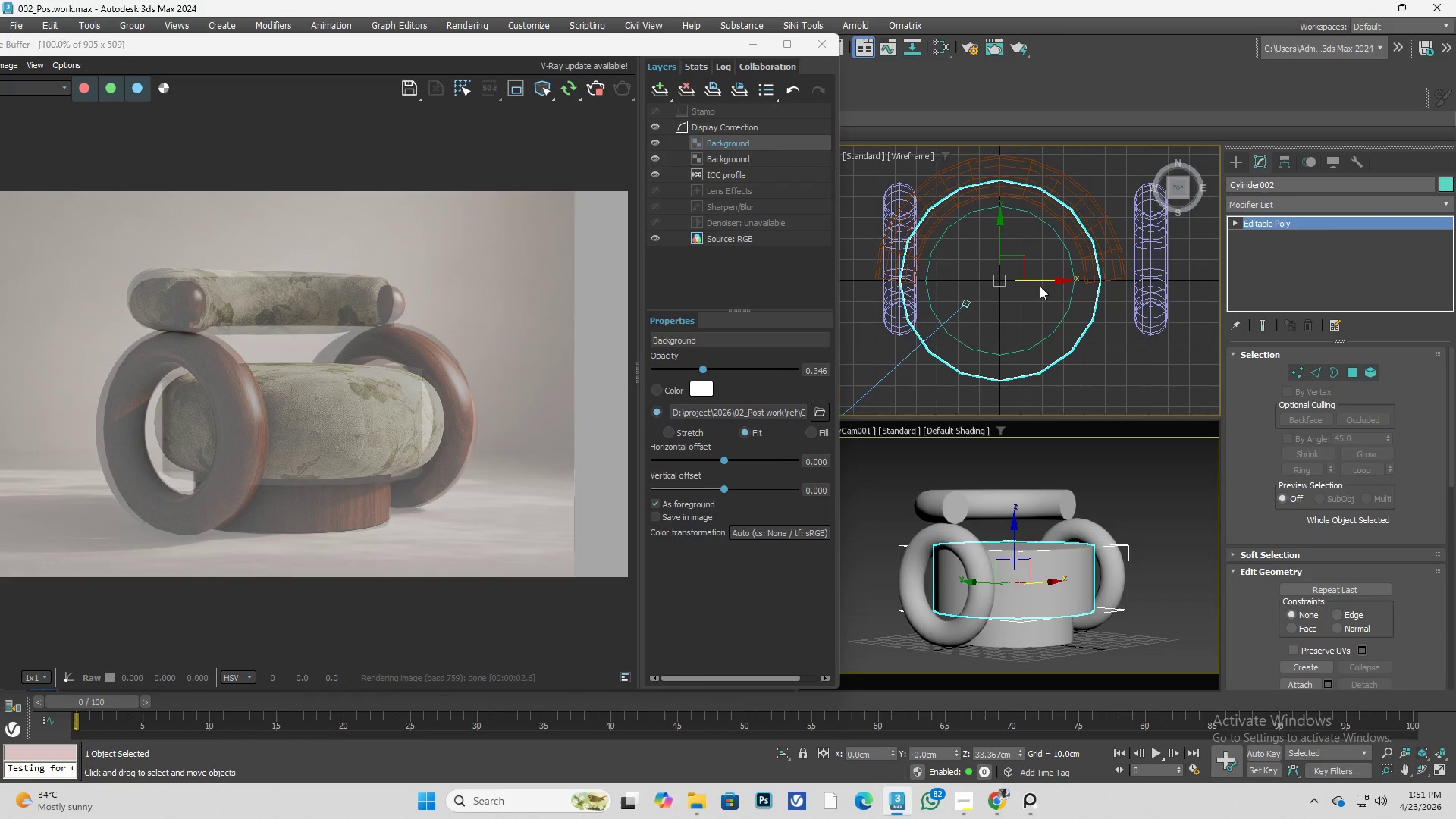 
hold_key(key=ControlLeft, duration=0.53)
left_click([1054, 322])
 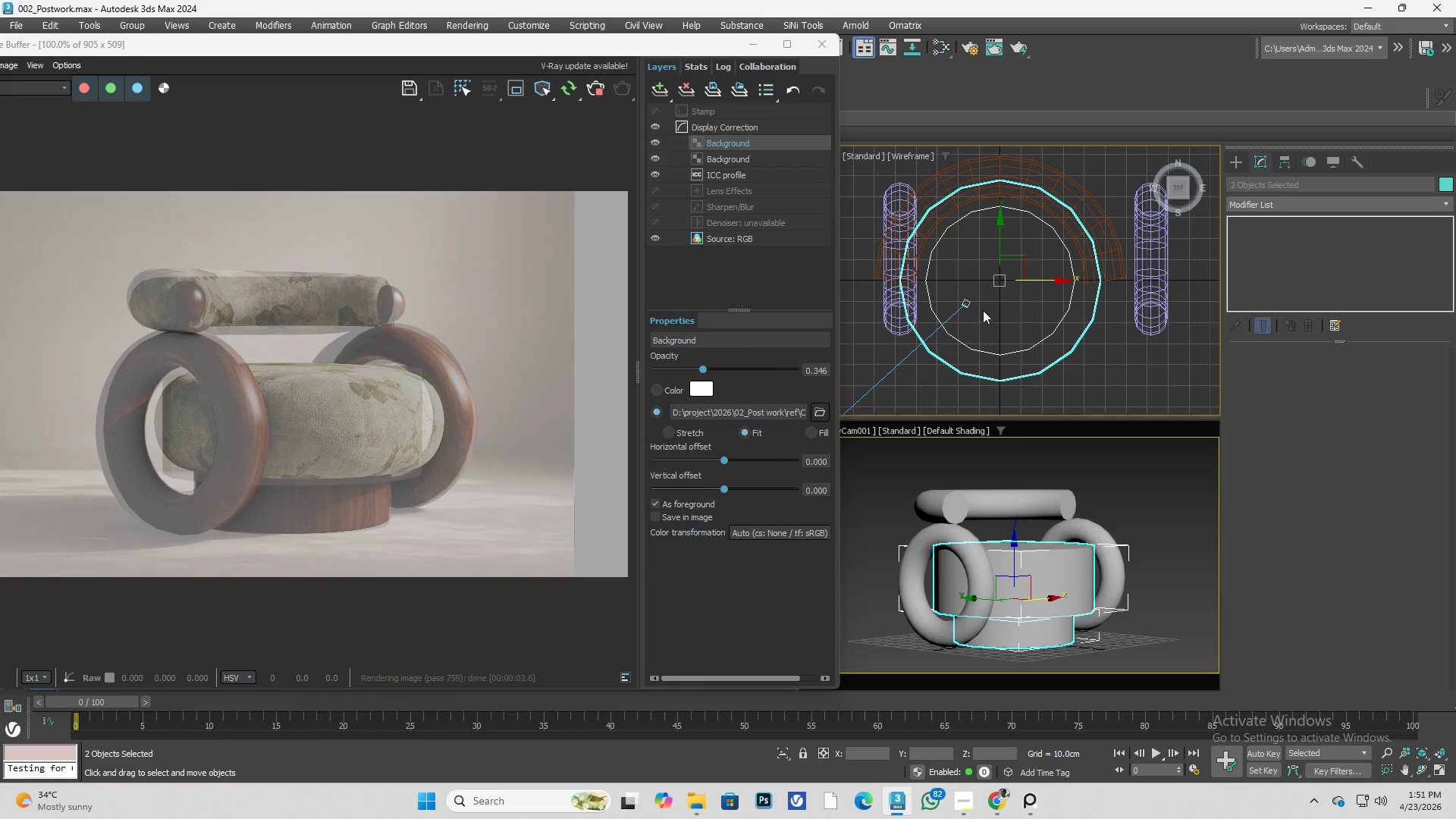 
scroll: coordinate [983, 310], scroll_direction: down, amount: 2.0
 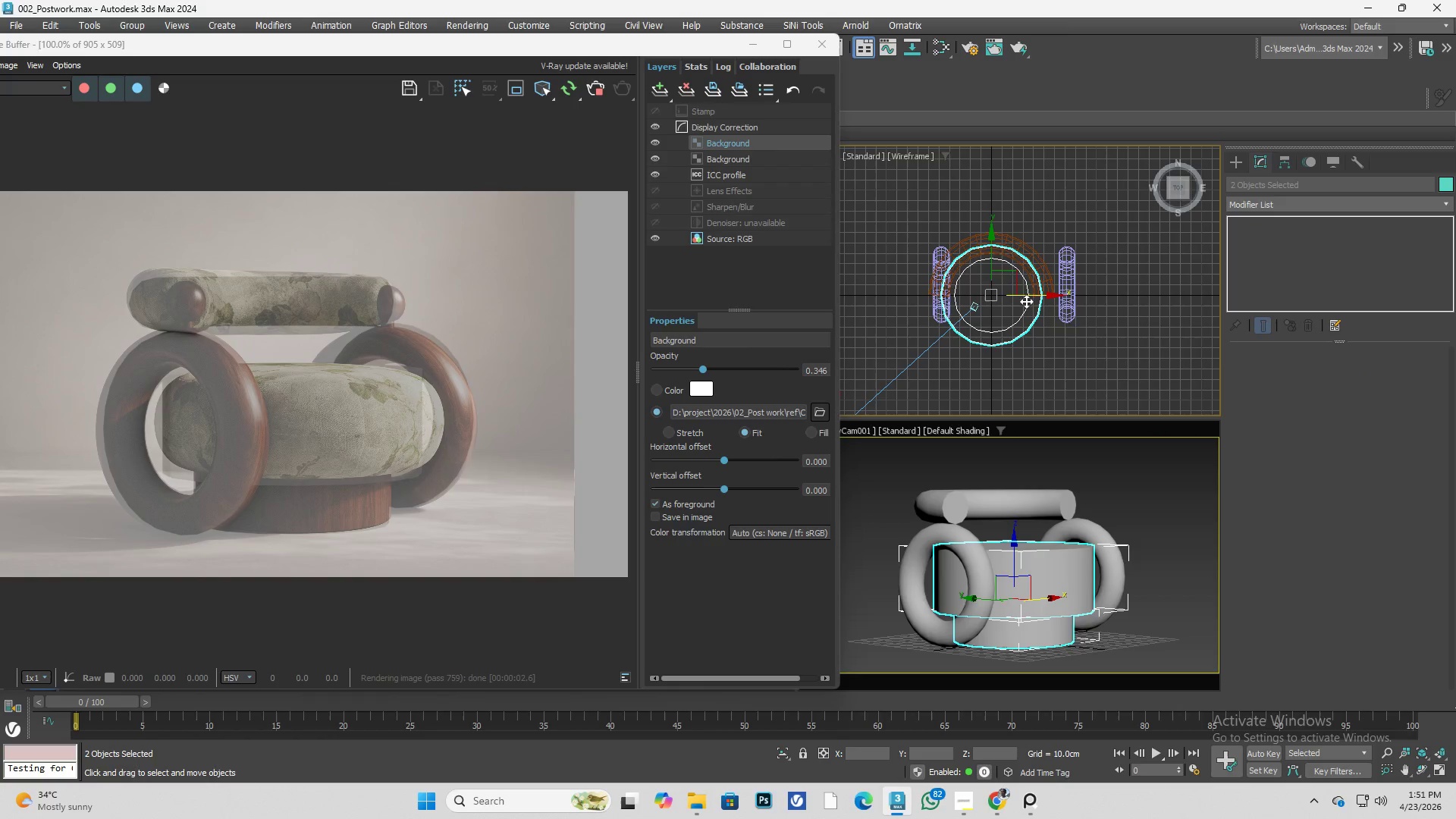 
left_click_drag(start_coordinate=[1012, 190], to_coordinate=[1018, 309])
 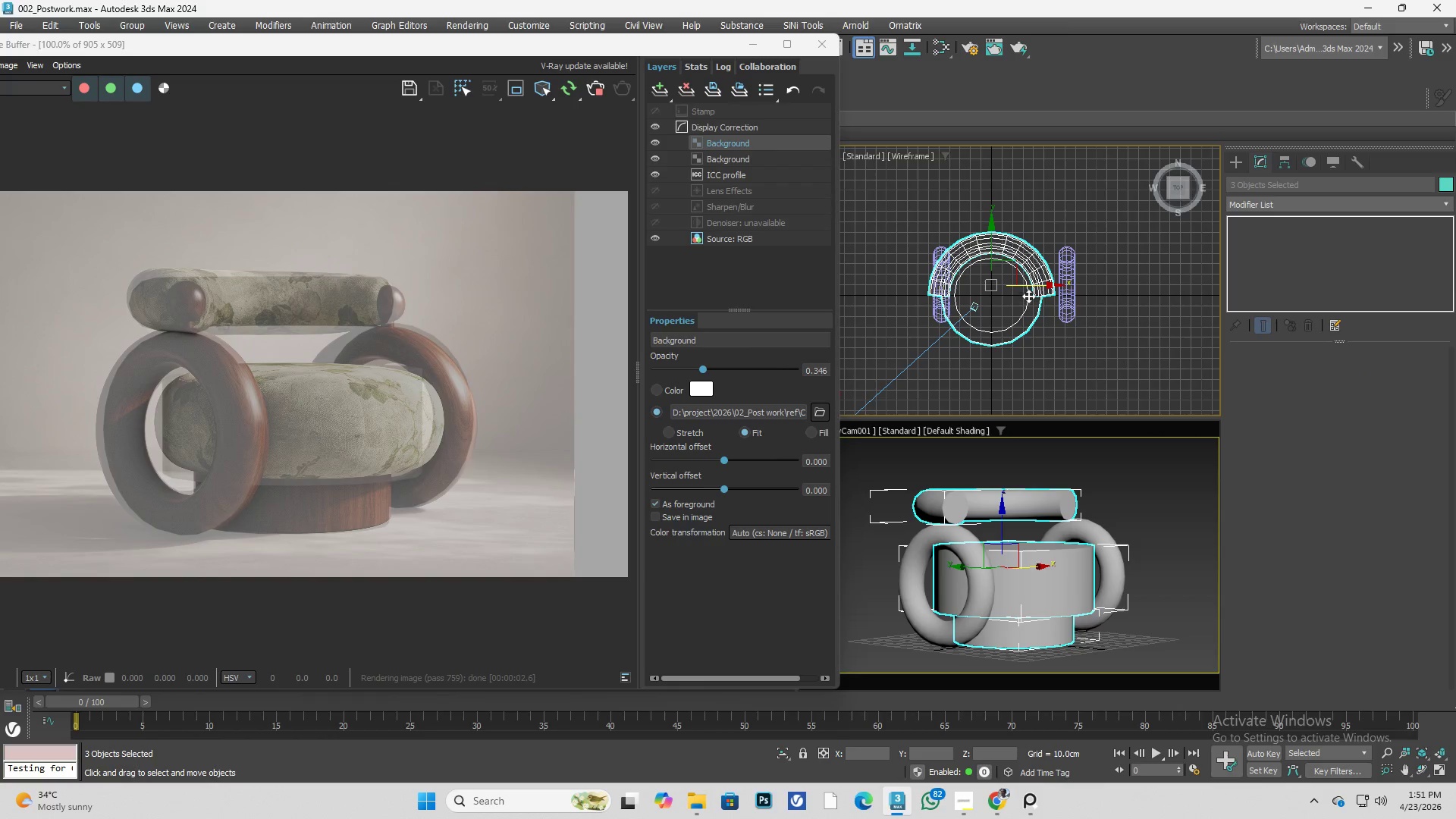 
scroll: coordinate [1023, 288], scroll_direction: up, amount: 1.0
 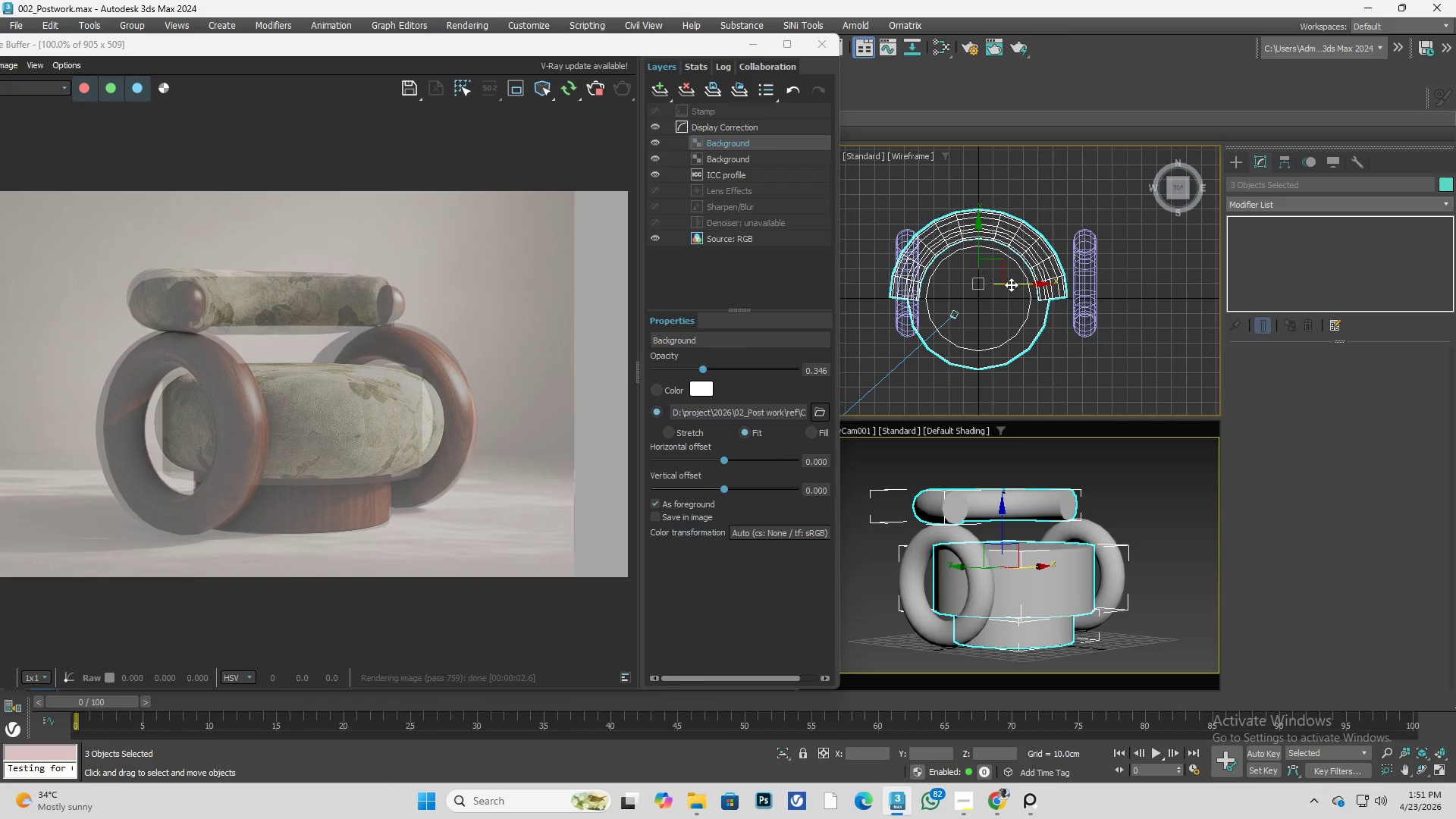 
left_click_drag(start_coordinate=[1011, 284], to_coordinate=[1023, 285])
 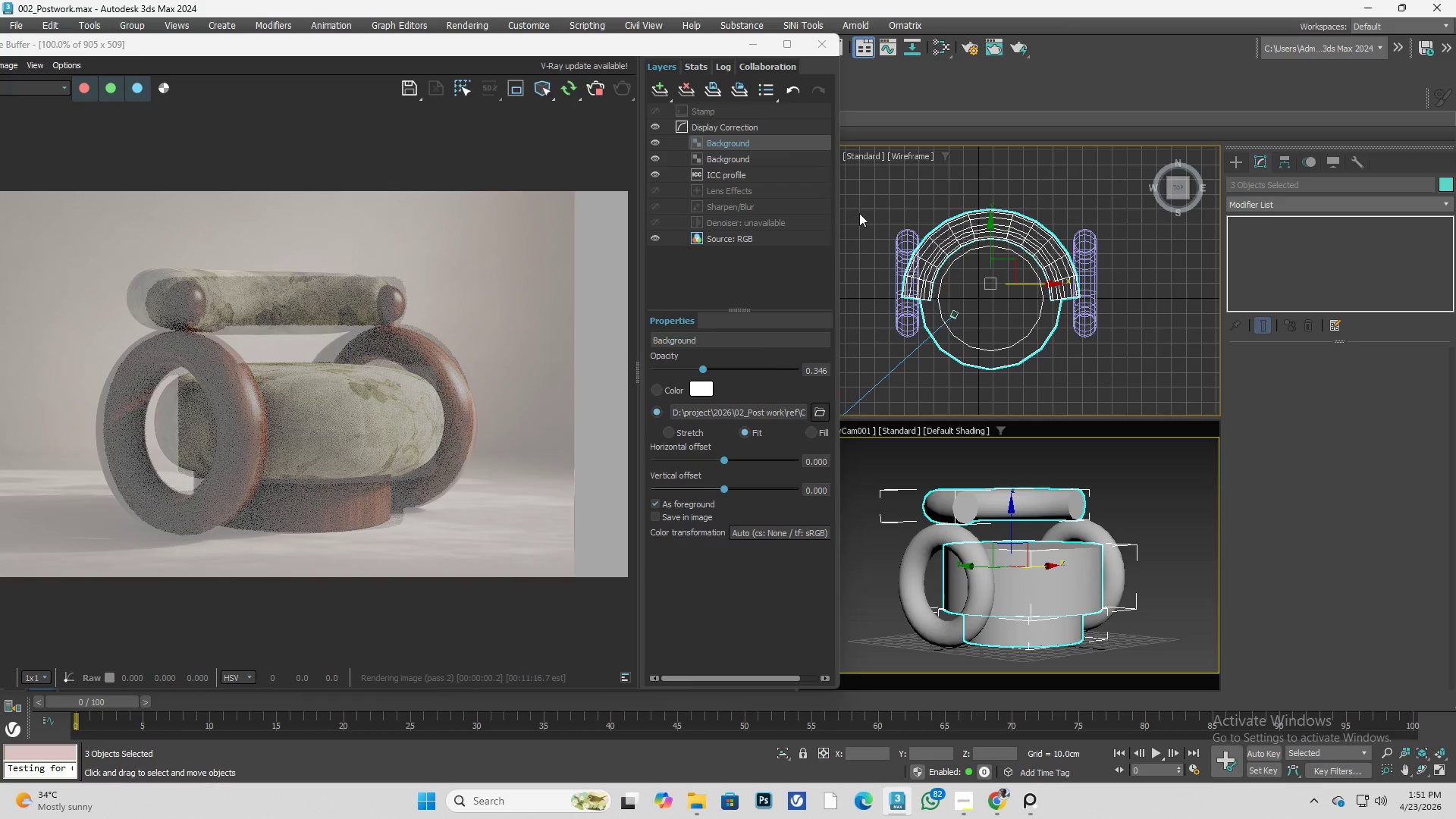 
scroll: coordinate [927, 264], scroll_direction: down, amount: 9.0
 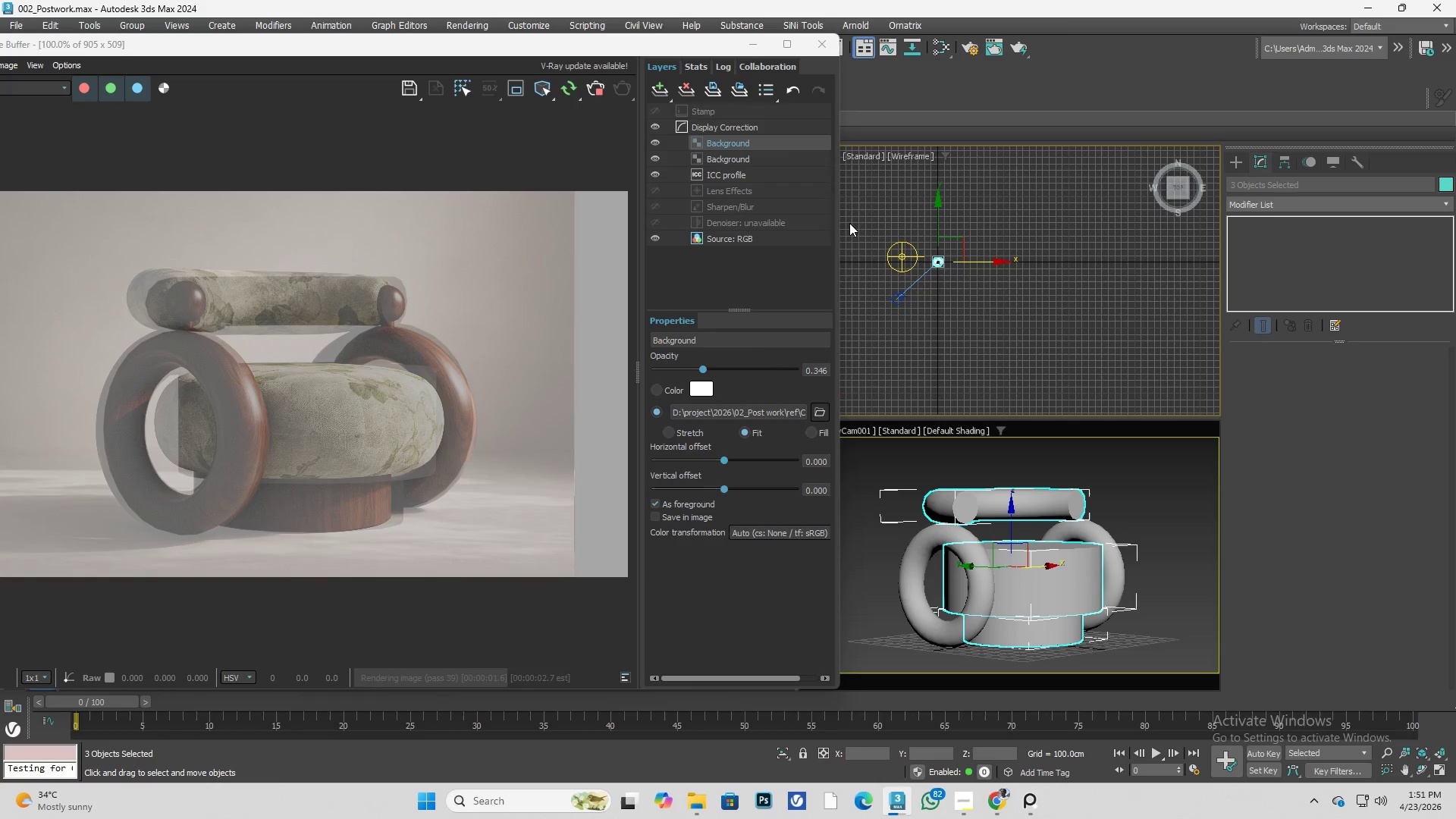 
left_click_drag(start_coordinate=[849, 223], to_coordinate=[1037, 339])
 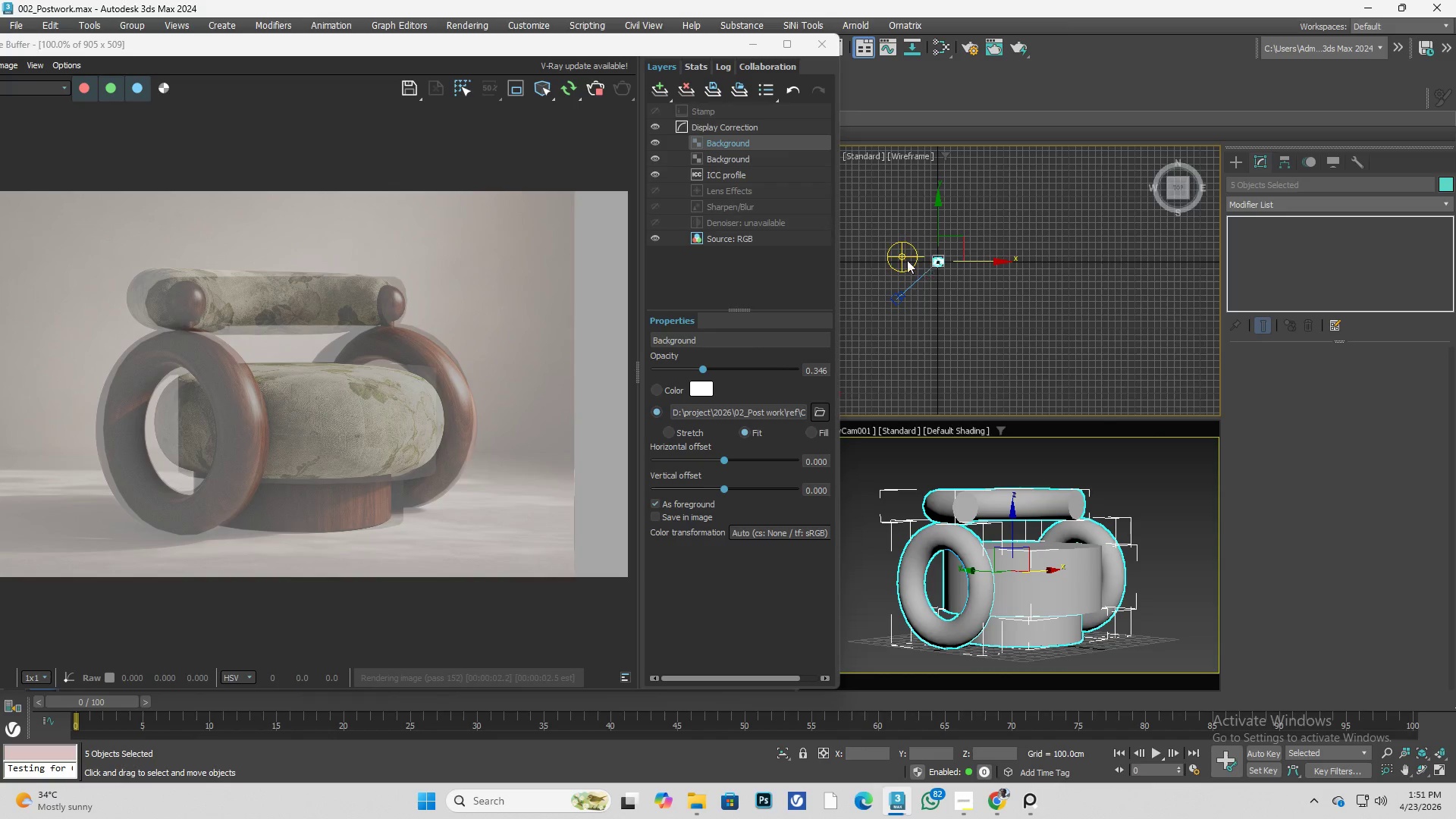 
scroll: coordinate [1025, 265], scroll_direction: up, amount: 10.0
 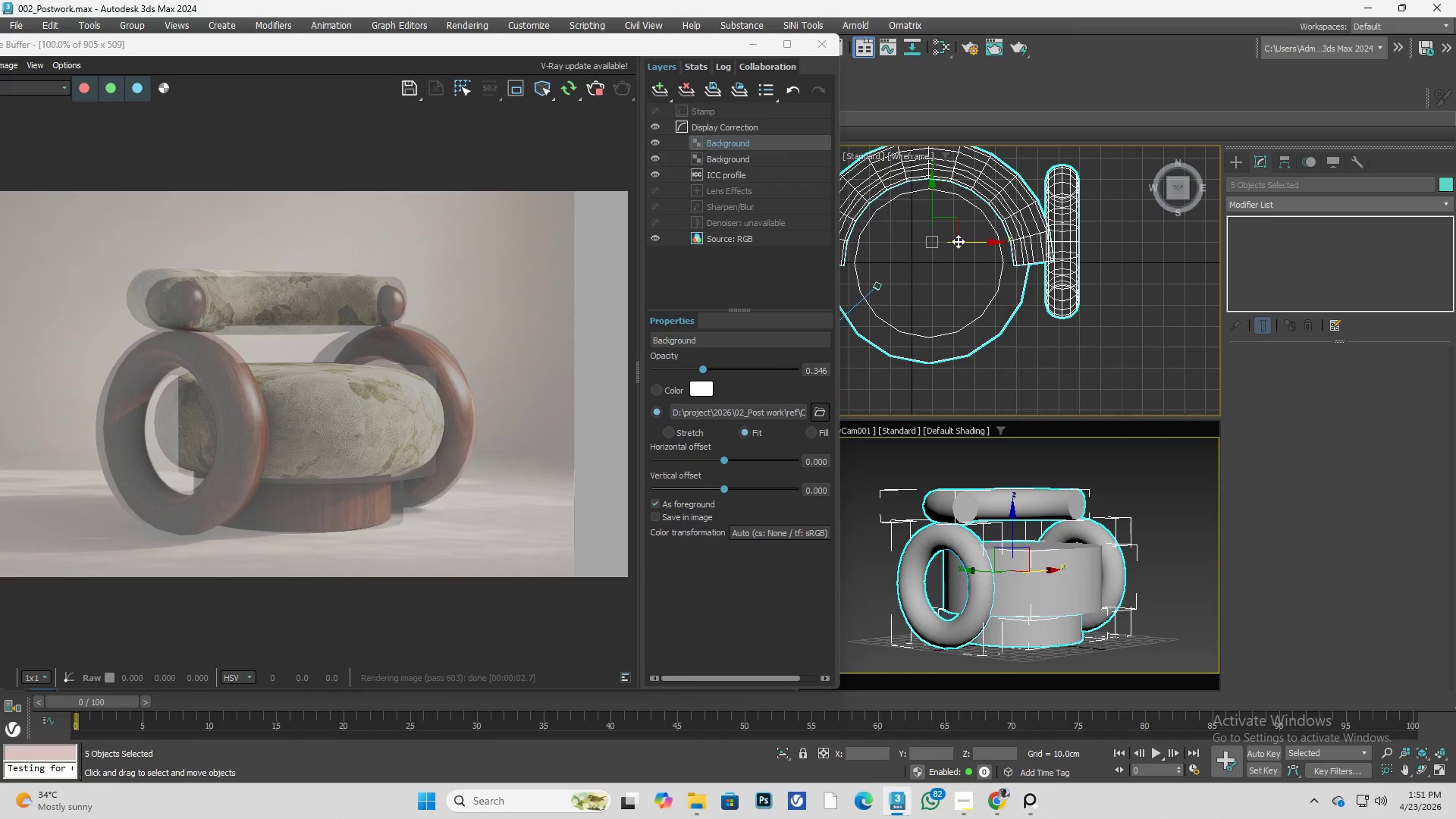 
left_click_drag(start_coordinate=[959, 243], to_coordinate=[942, 243])
 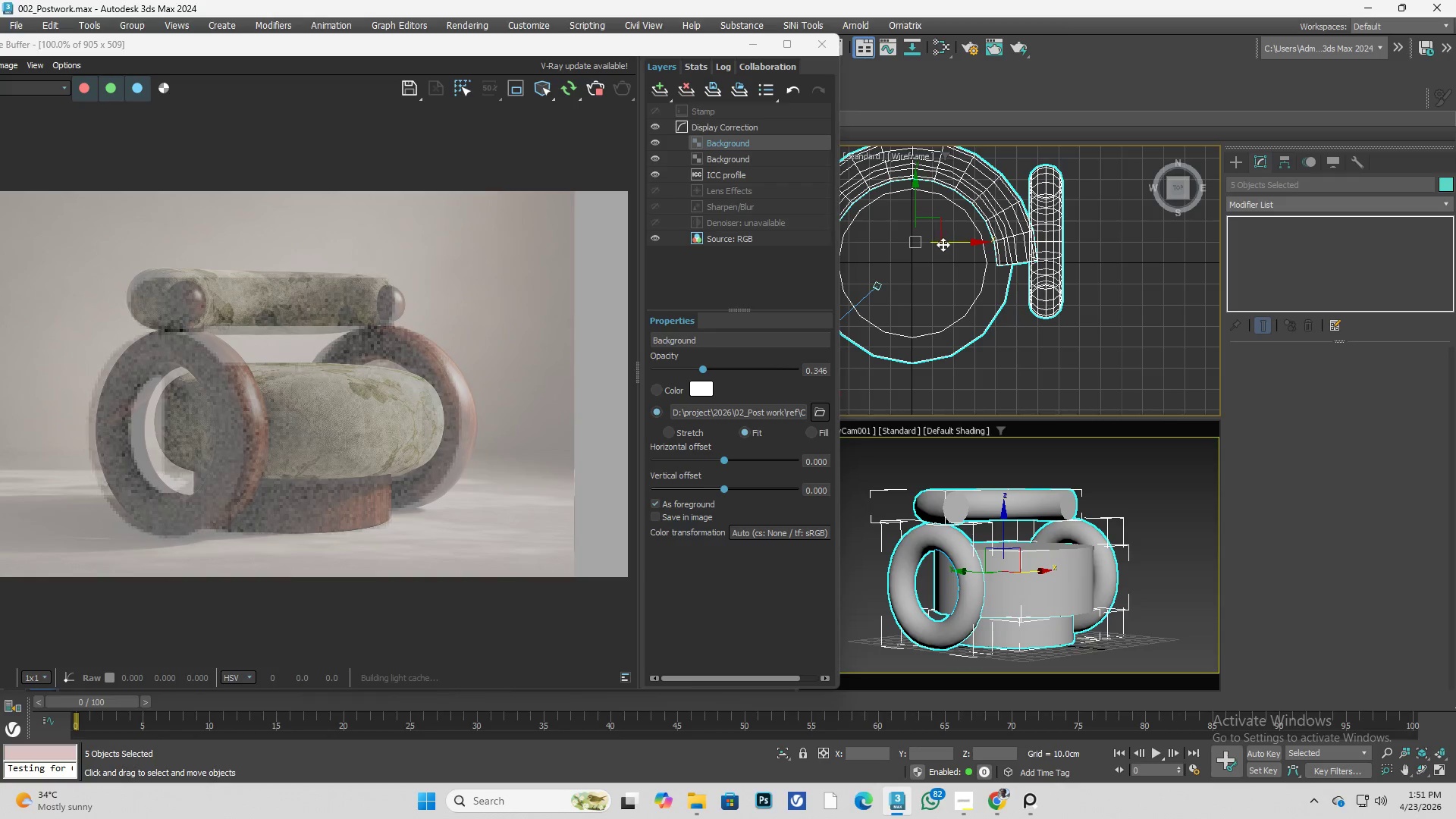 
key(Control+Z)
 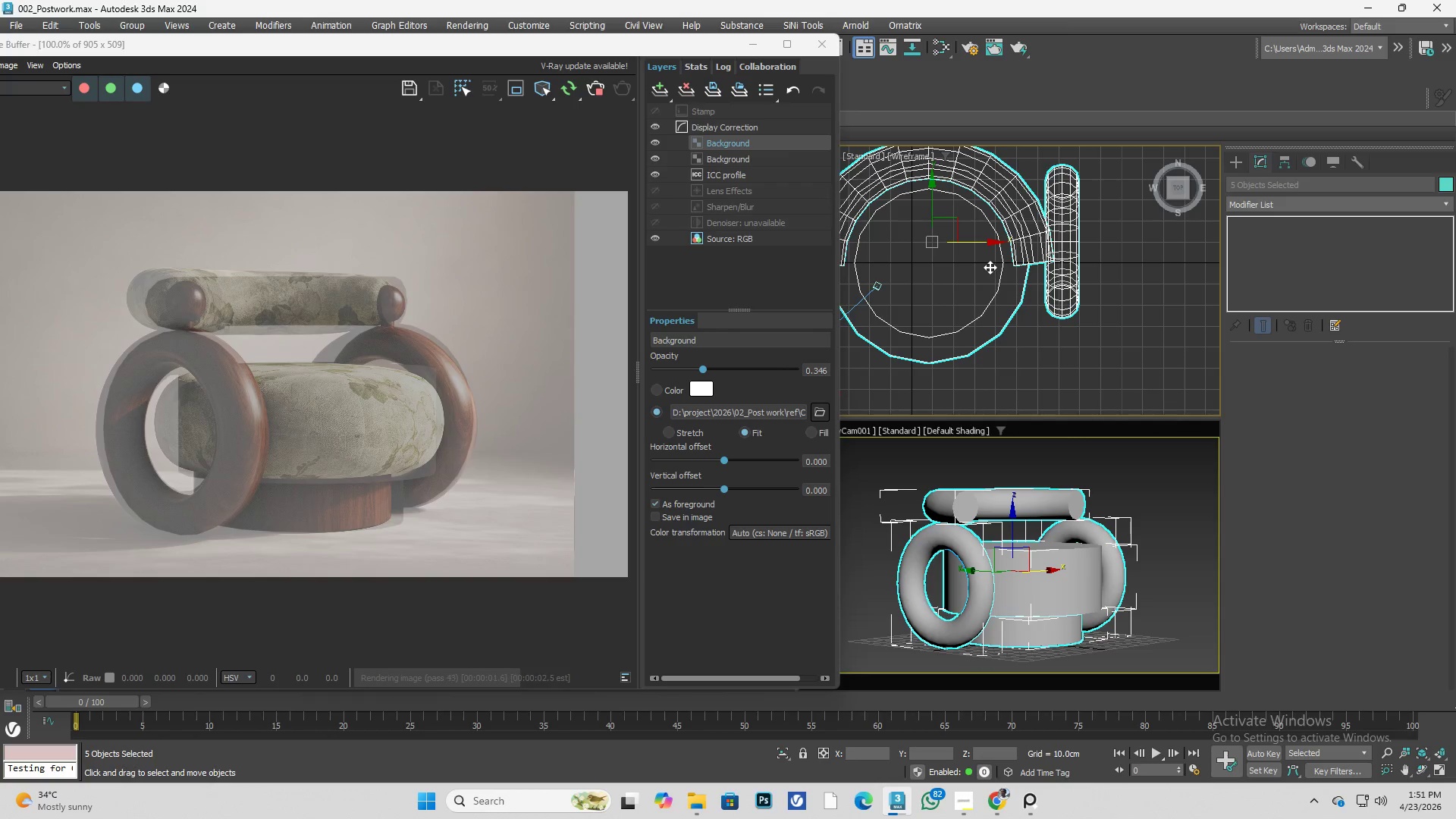 
scroll: coordinate [510, 334], scroll_direction: down, amount: 1.0
 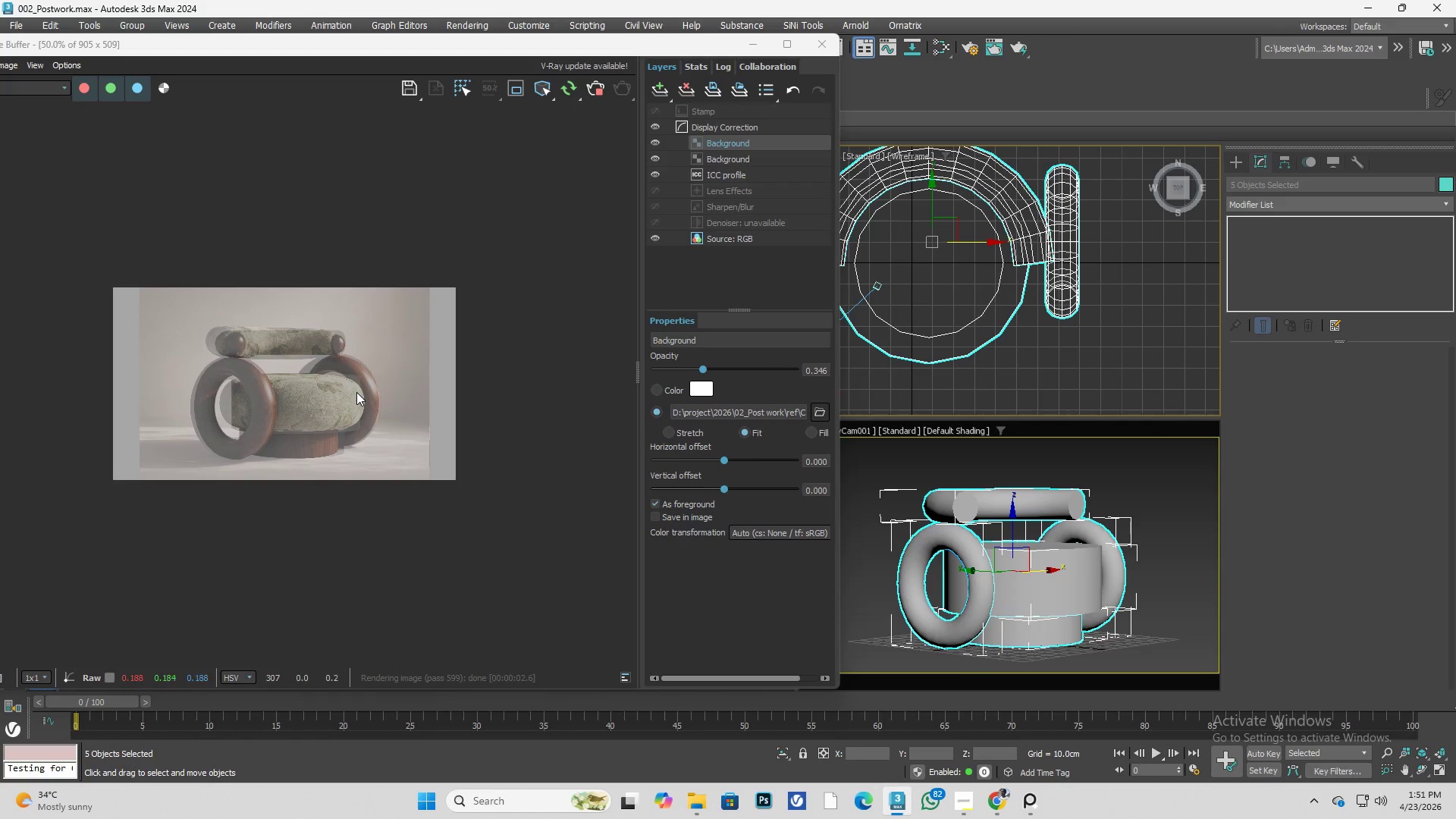 
scroll: coordinate [356, 392], scroll_direction: up, amount: 1.0
 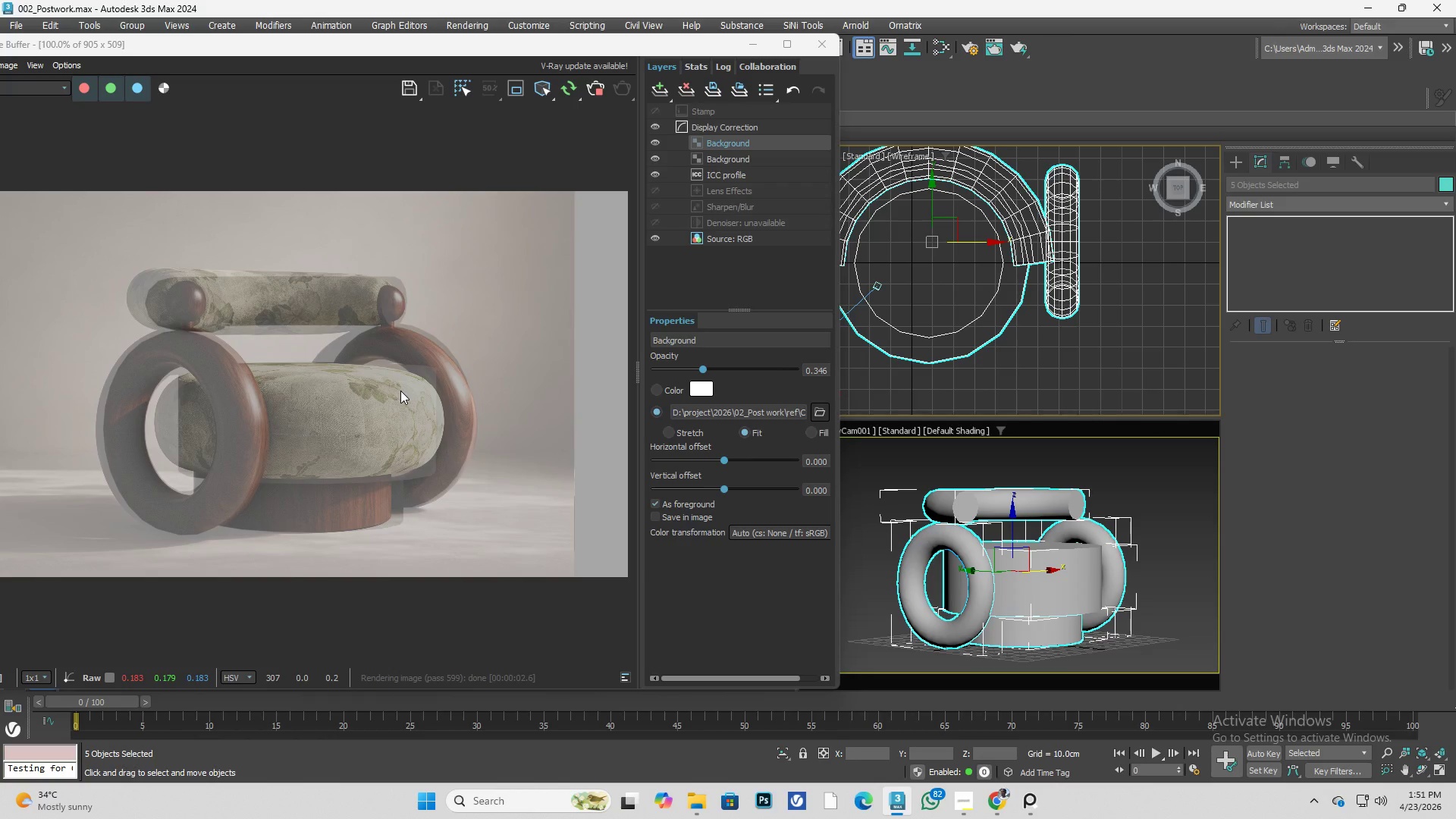 
scroll: coordinate [400, 391], scroll_direction: down, amount: 1.0
 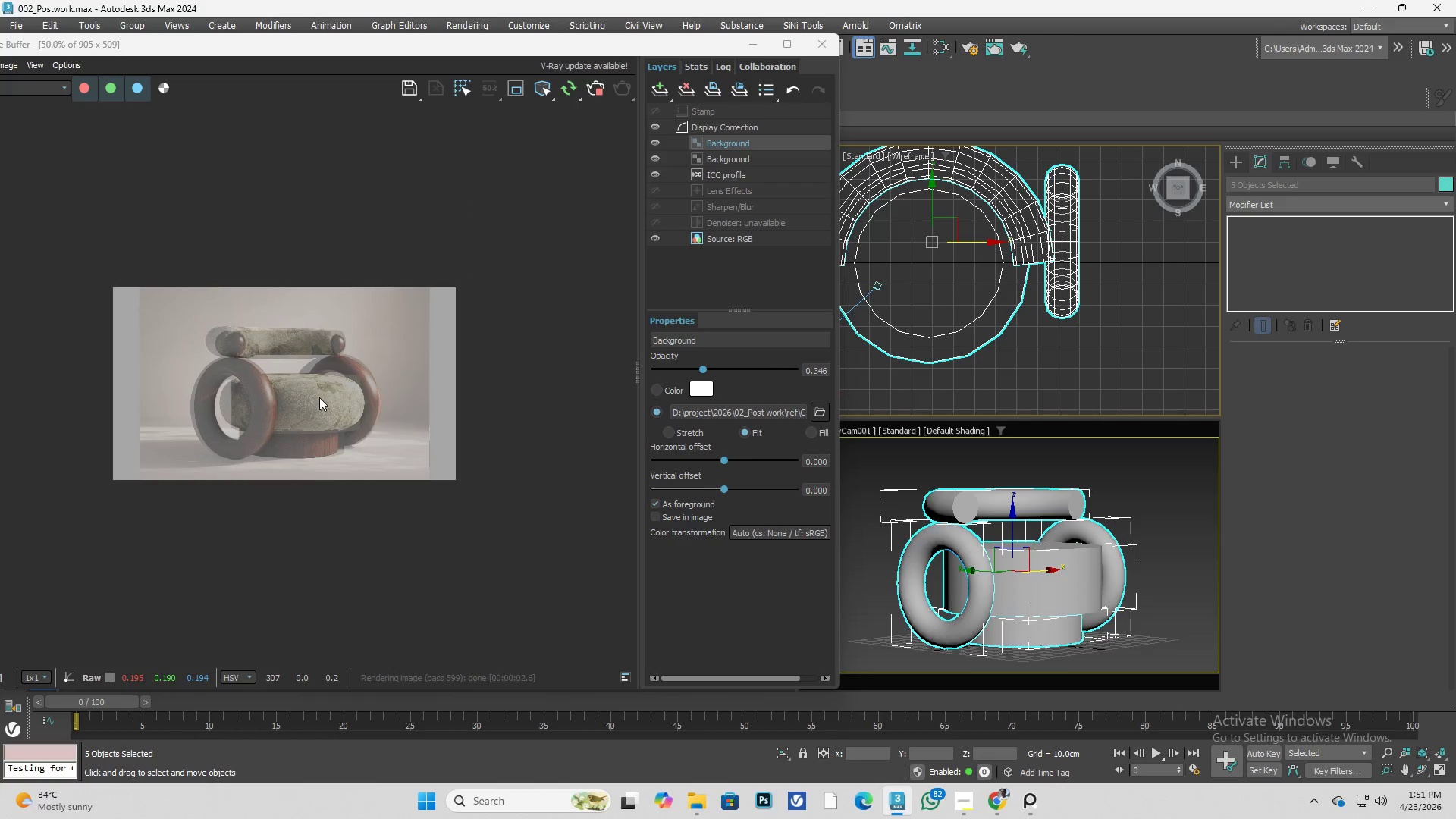 
scroll: coordinate [319, 397], scroll_direction: up, amount: 1.0
 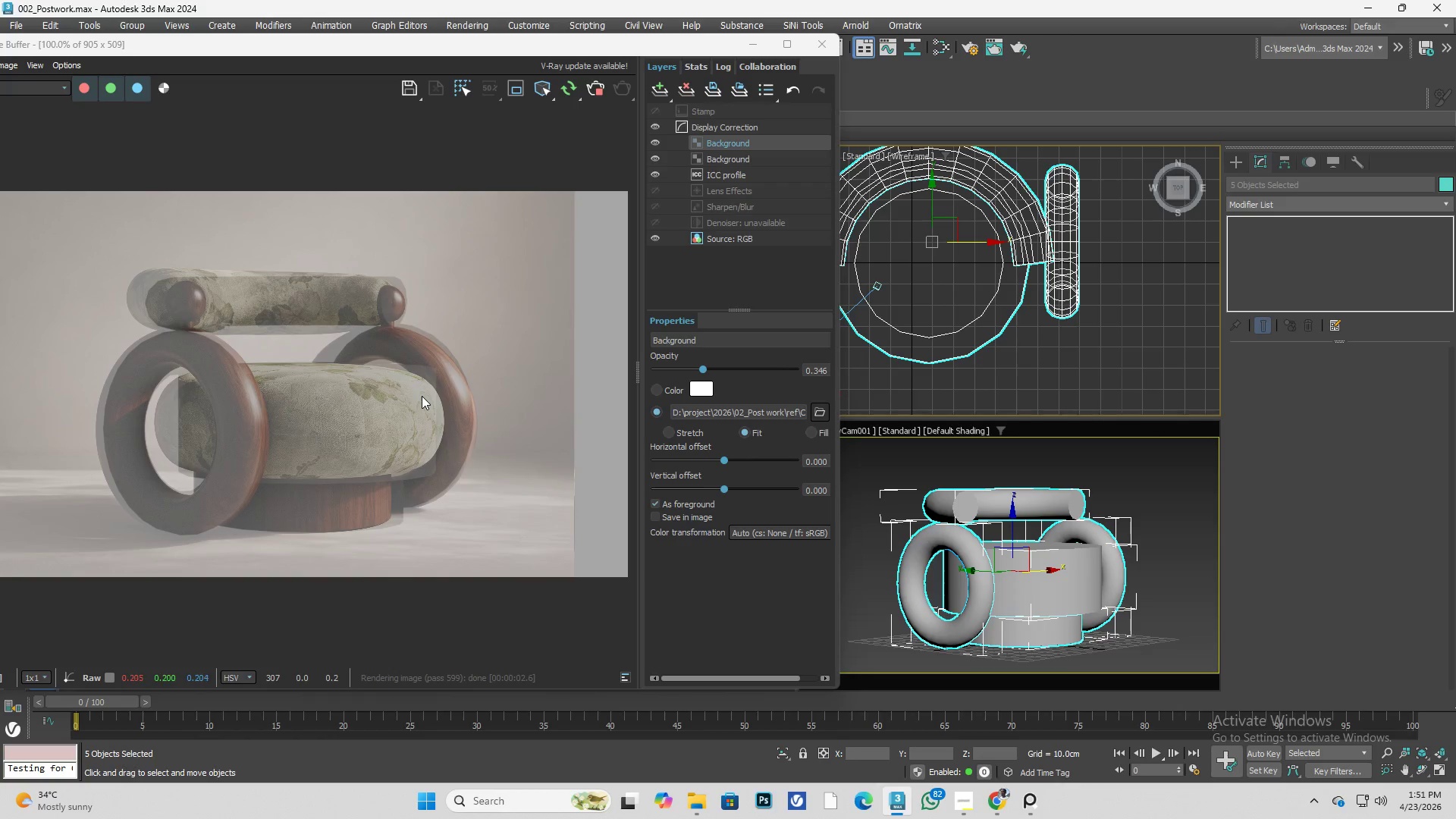 
scroll: coordinate [422, 396], scroll_direction: down, amount: 1.0
 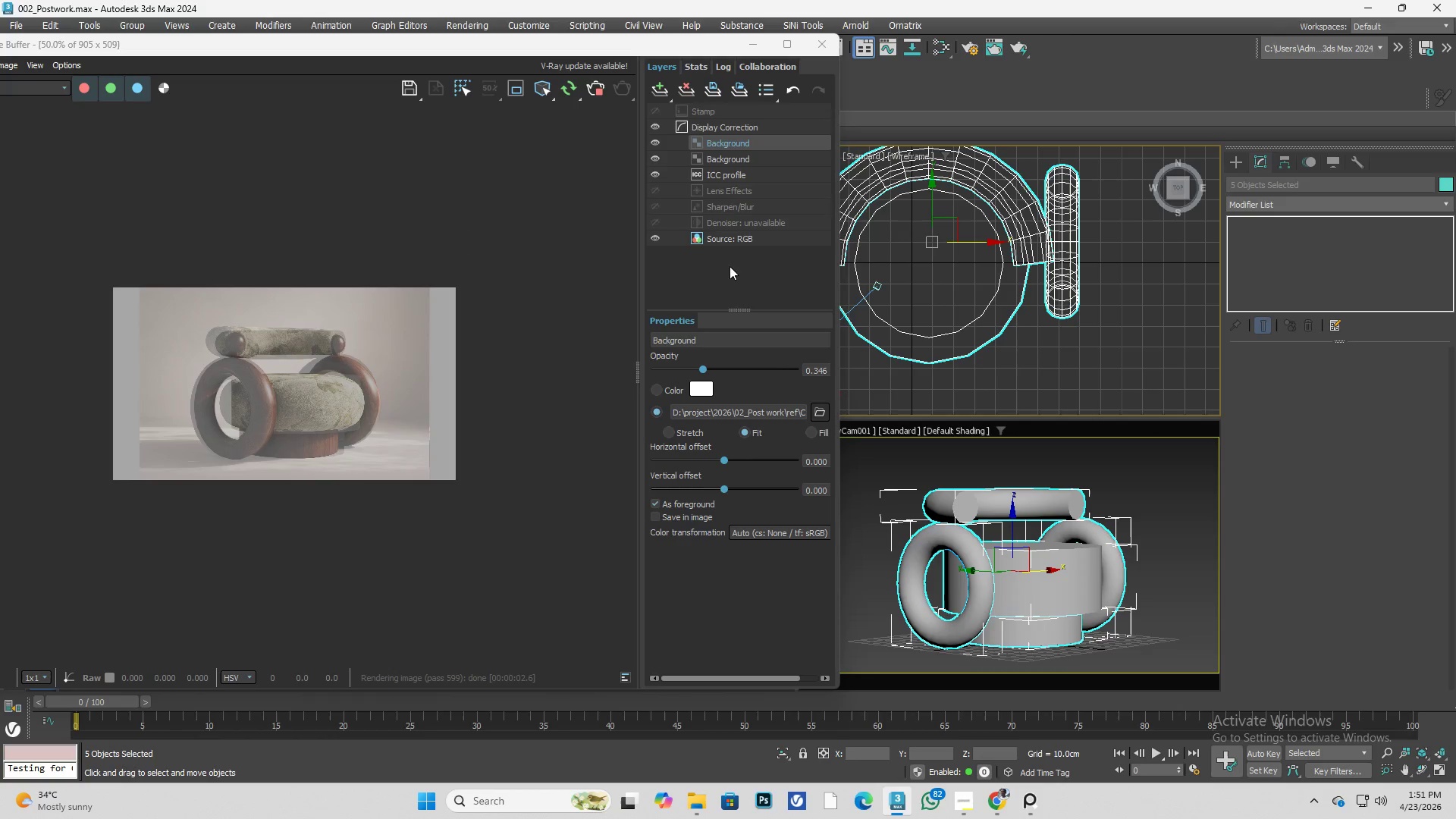 
left_click_drag(start_coordinate=[682, 49], to_coordinate=[624, 36])
 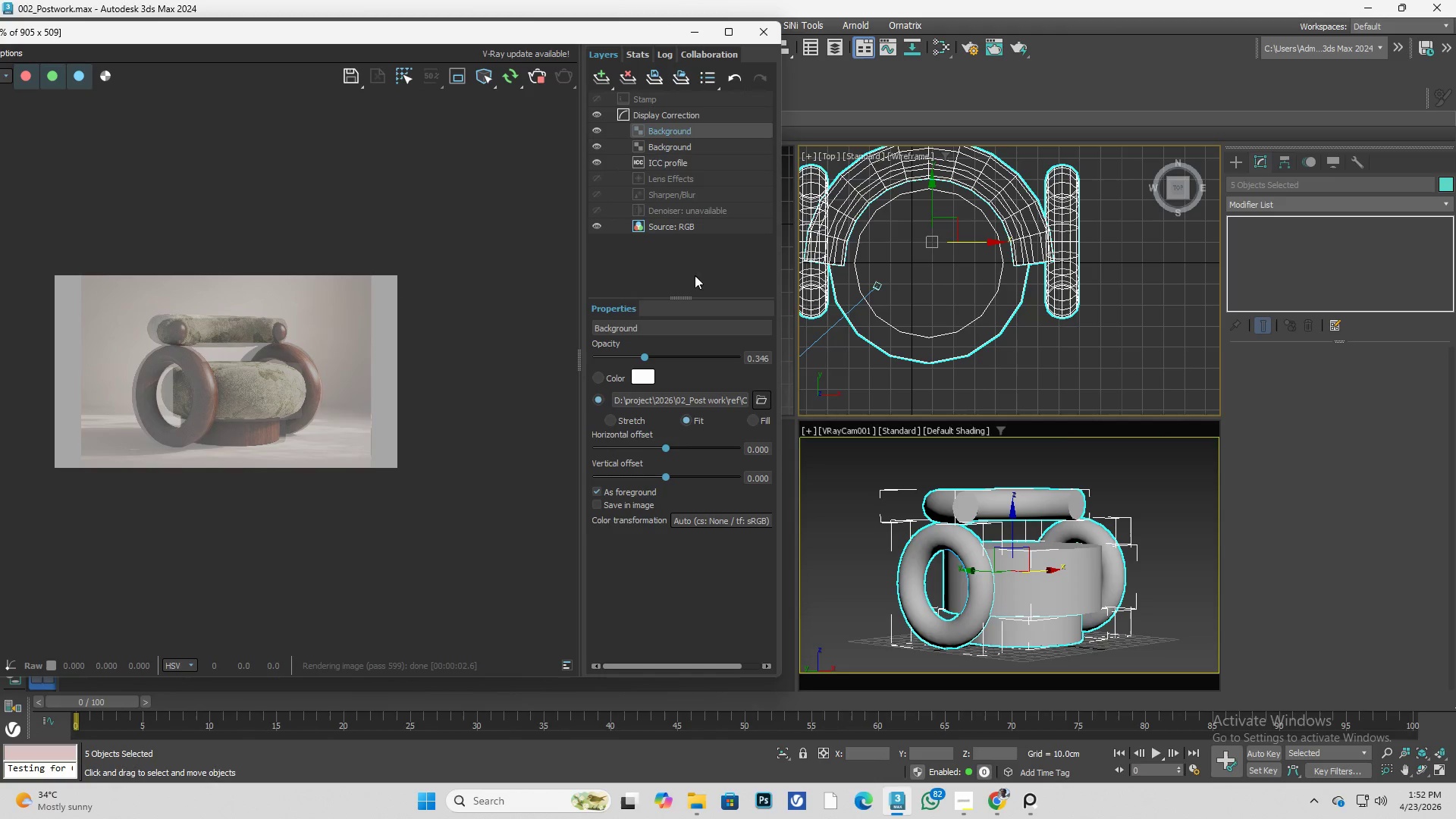 
scroll: coordinate [956, 290], scroll_direction: none, amount: 0.0
 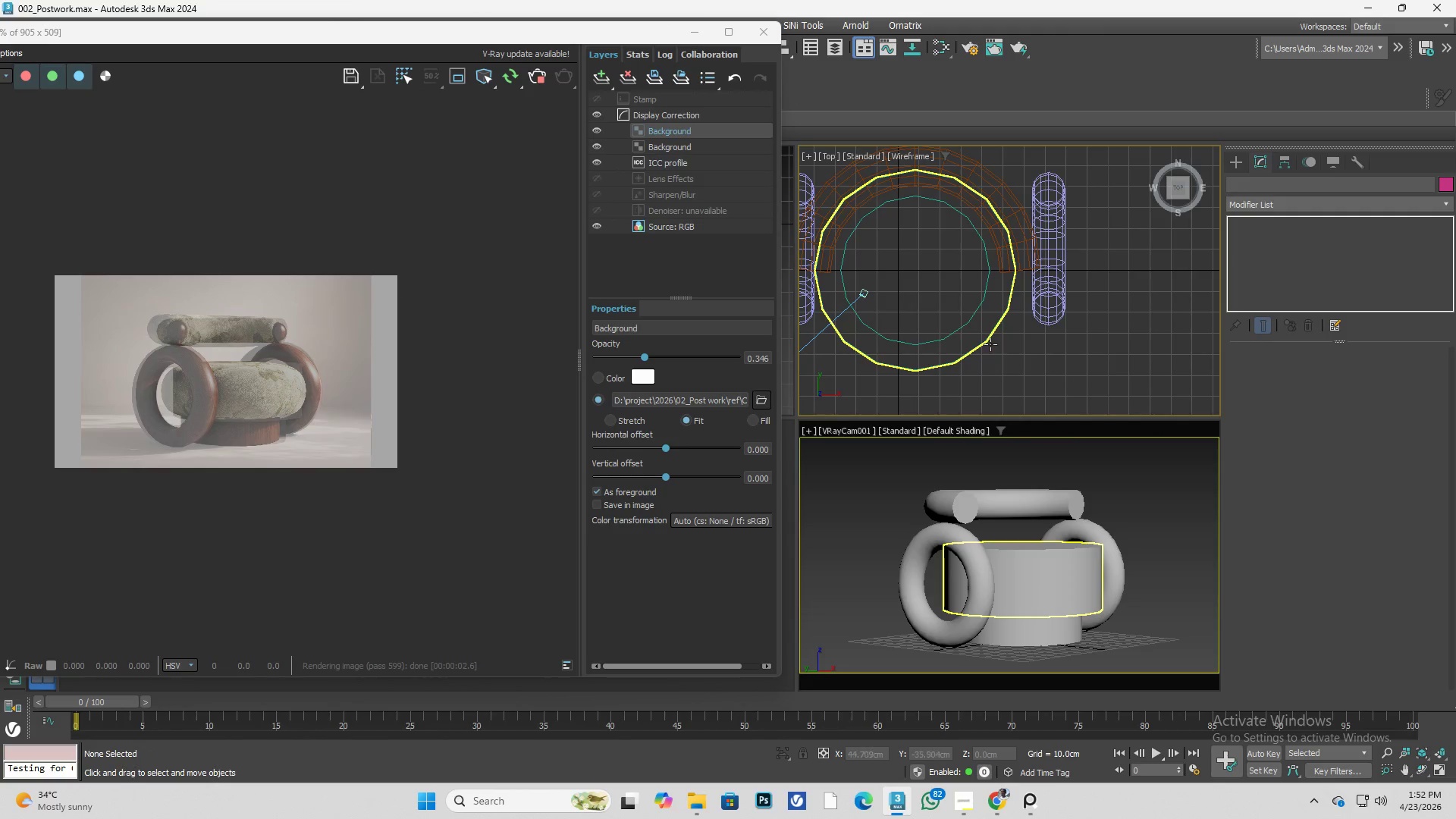 
left_click_drag(start_coordinate=[931, 385], to_coordinate=[984, 312])
 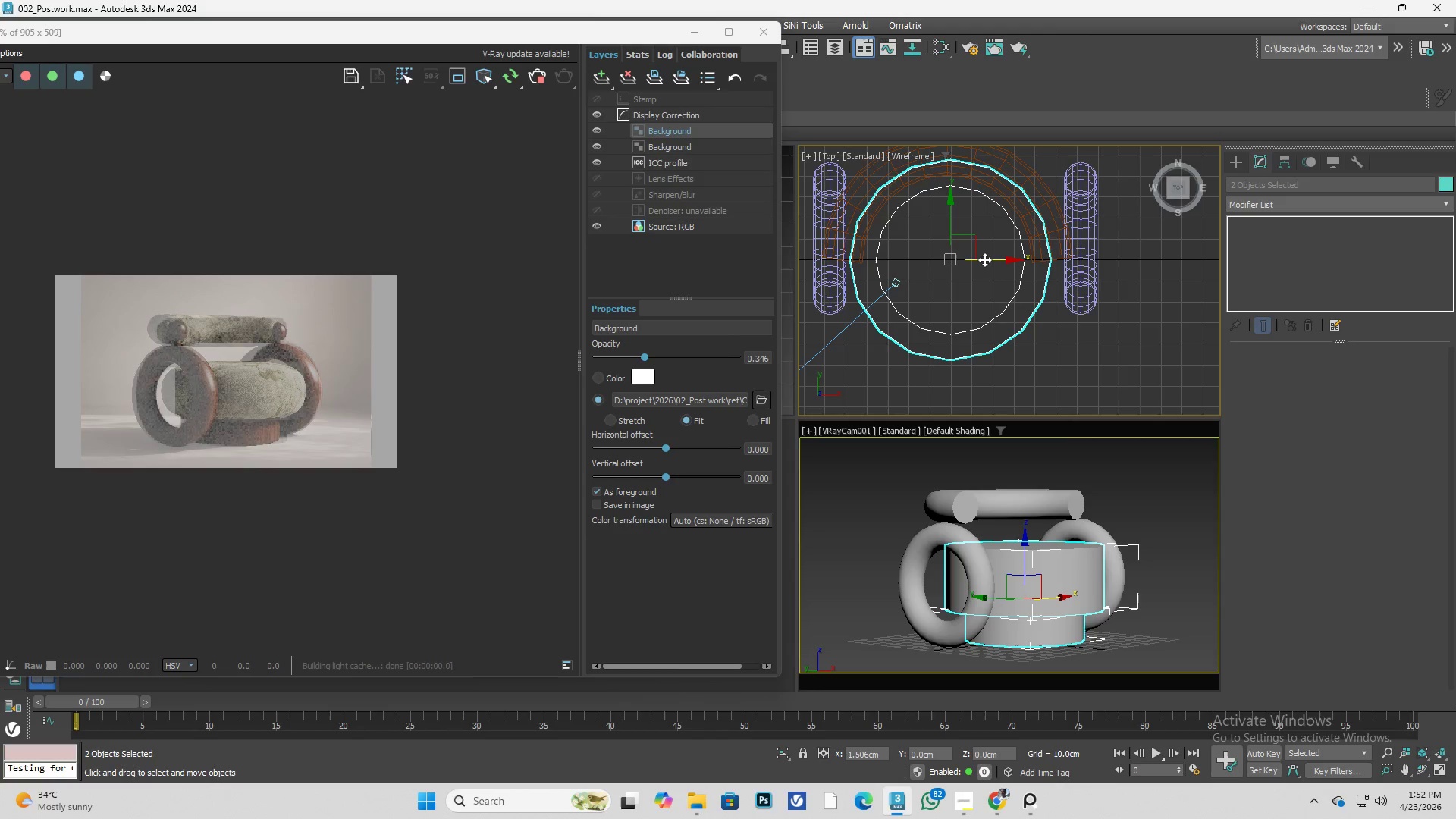 
scroll: coordinate [909, 363], scroll_direction: none, amount: 0.0
 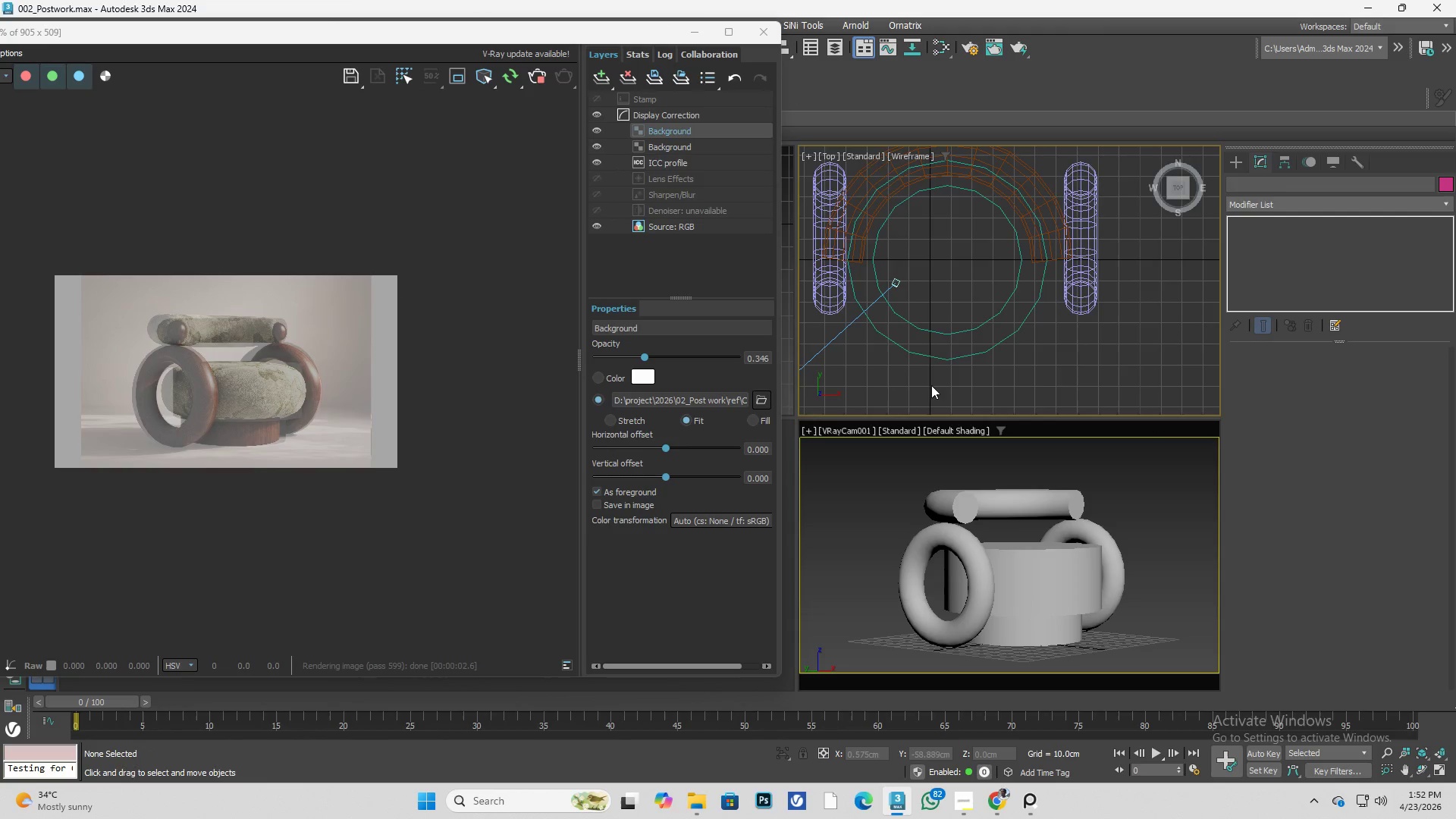 
left_click([1062, 356])
 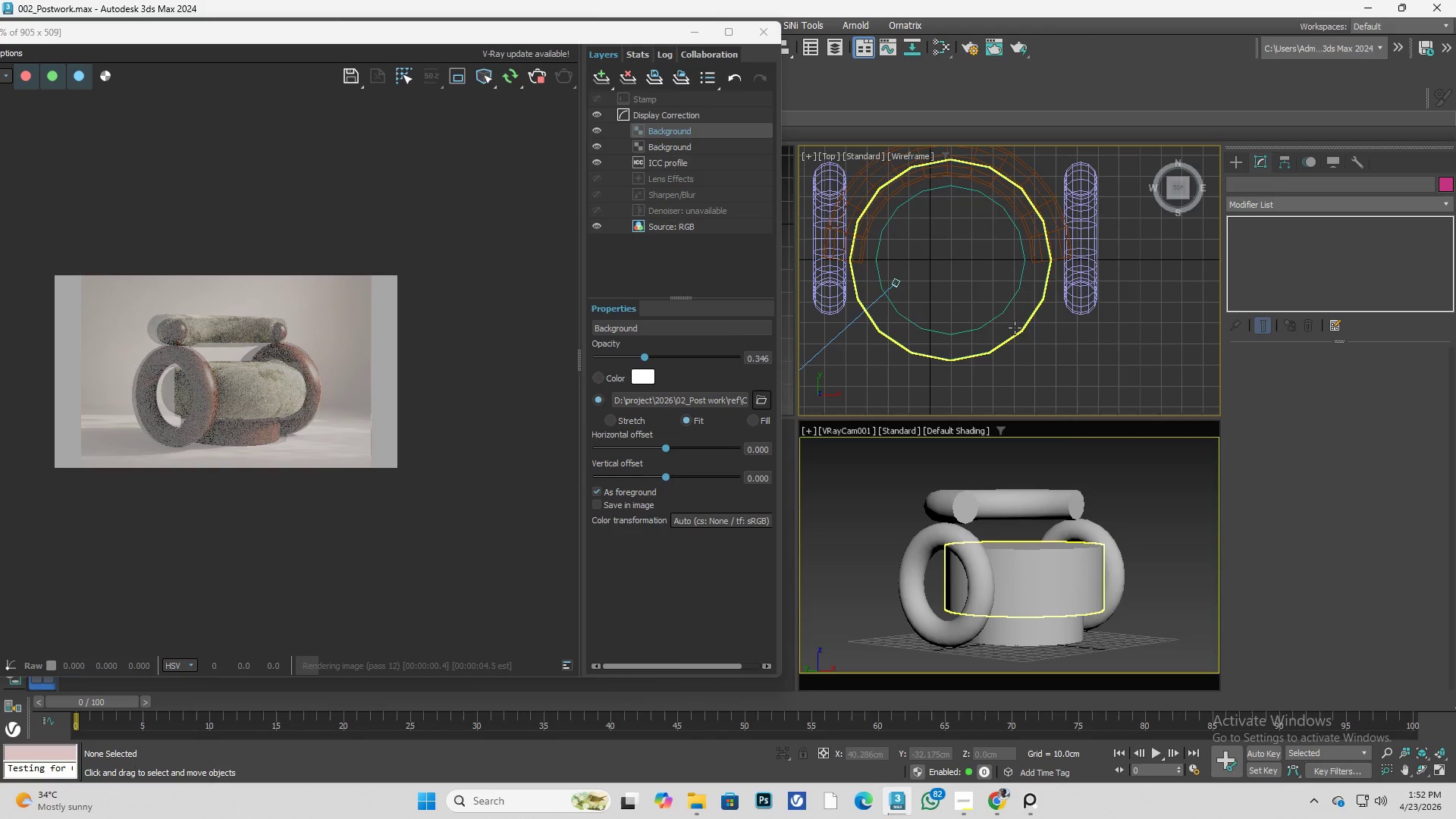 
left_click([1015, 328])
 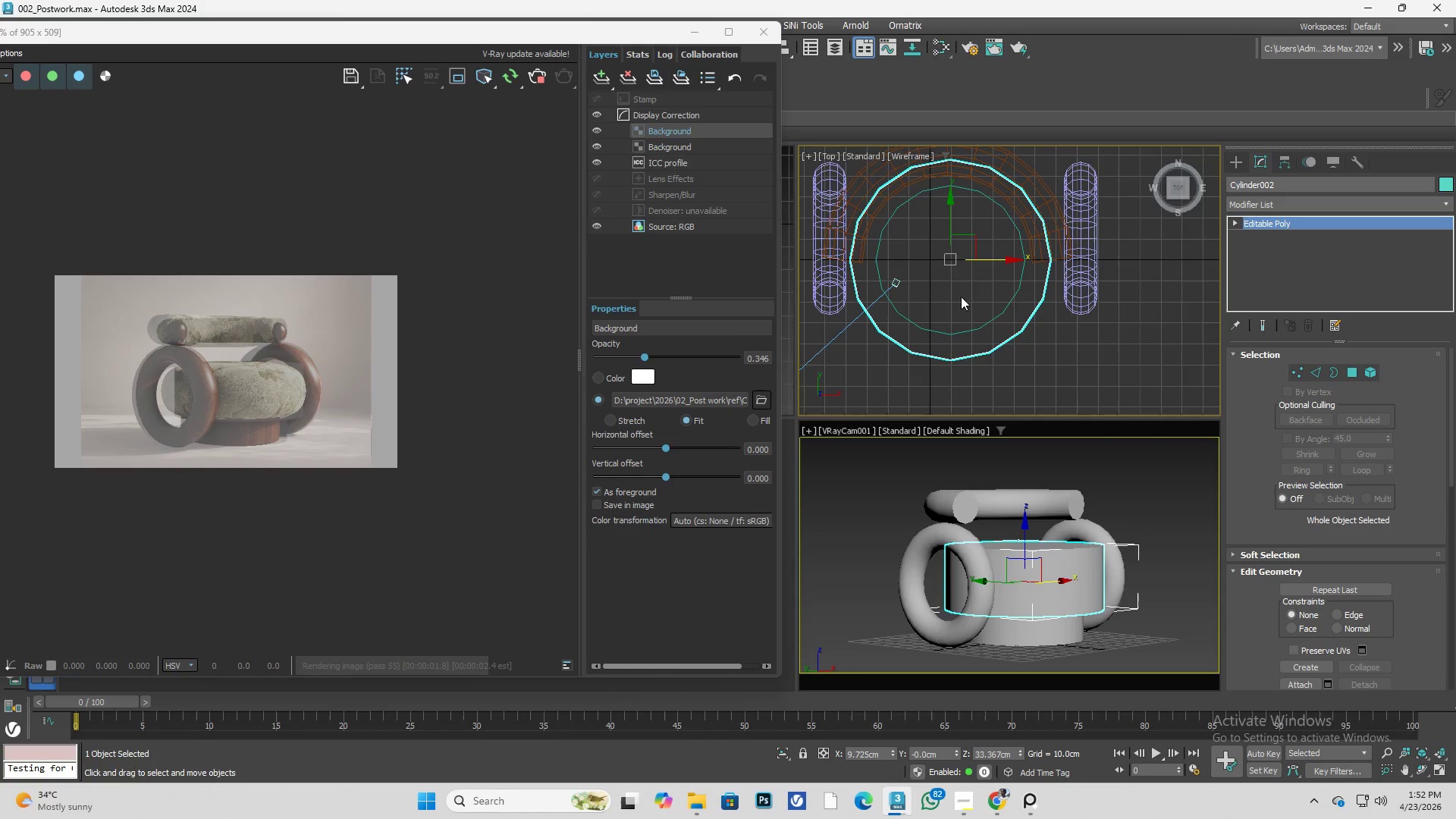 
key(R)
 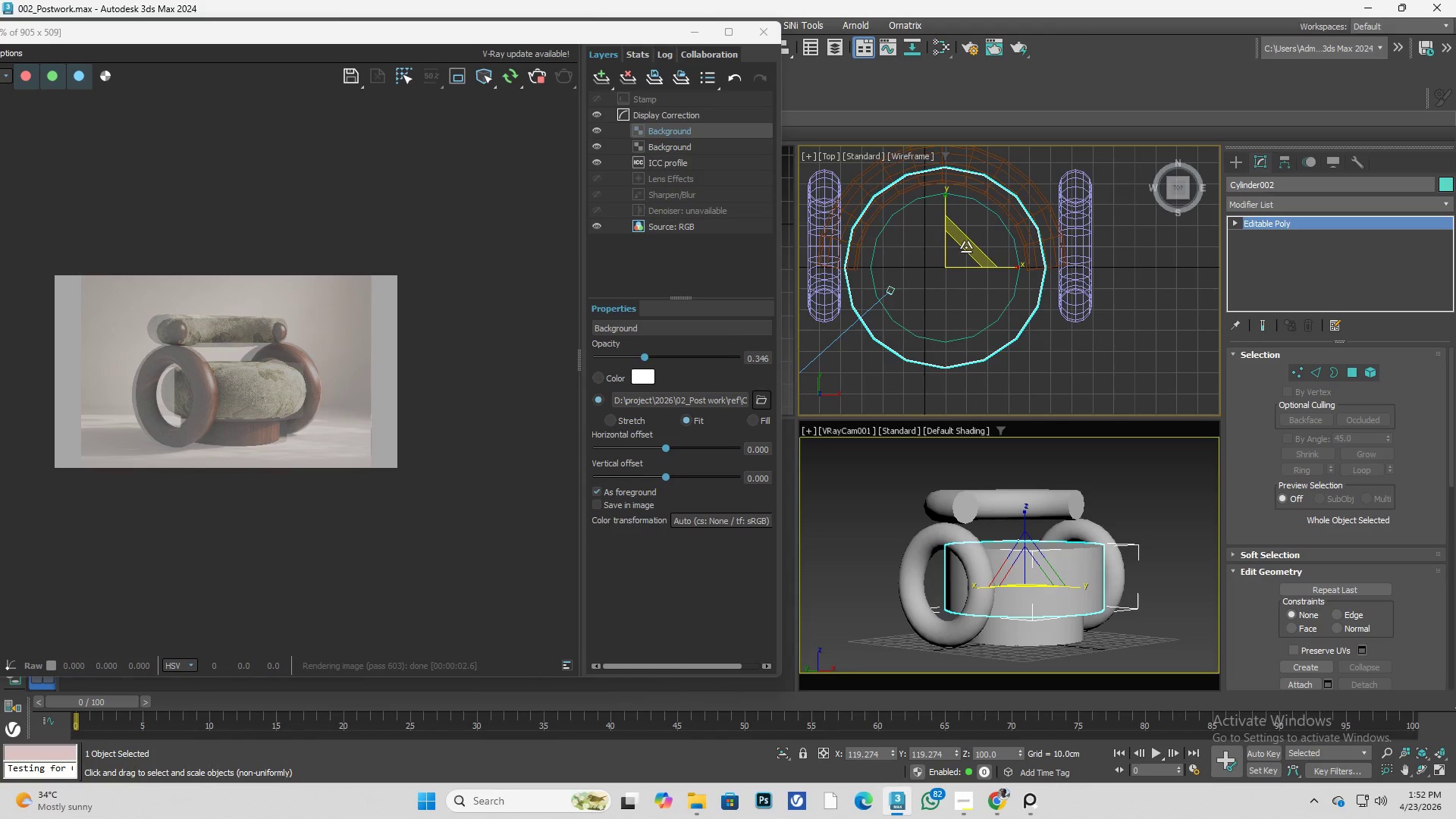 
left_click_drag(start_coordinate=[966, 247], to_coordinate=[964, 234])
 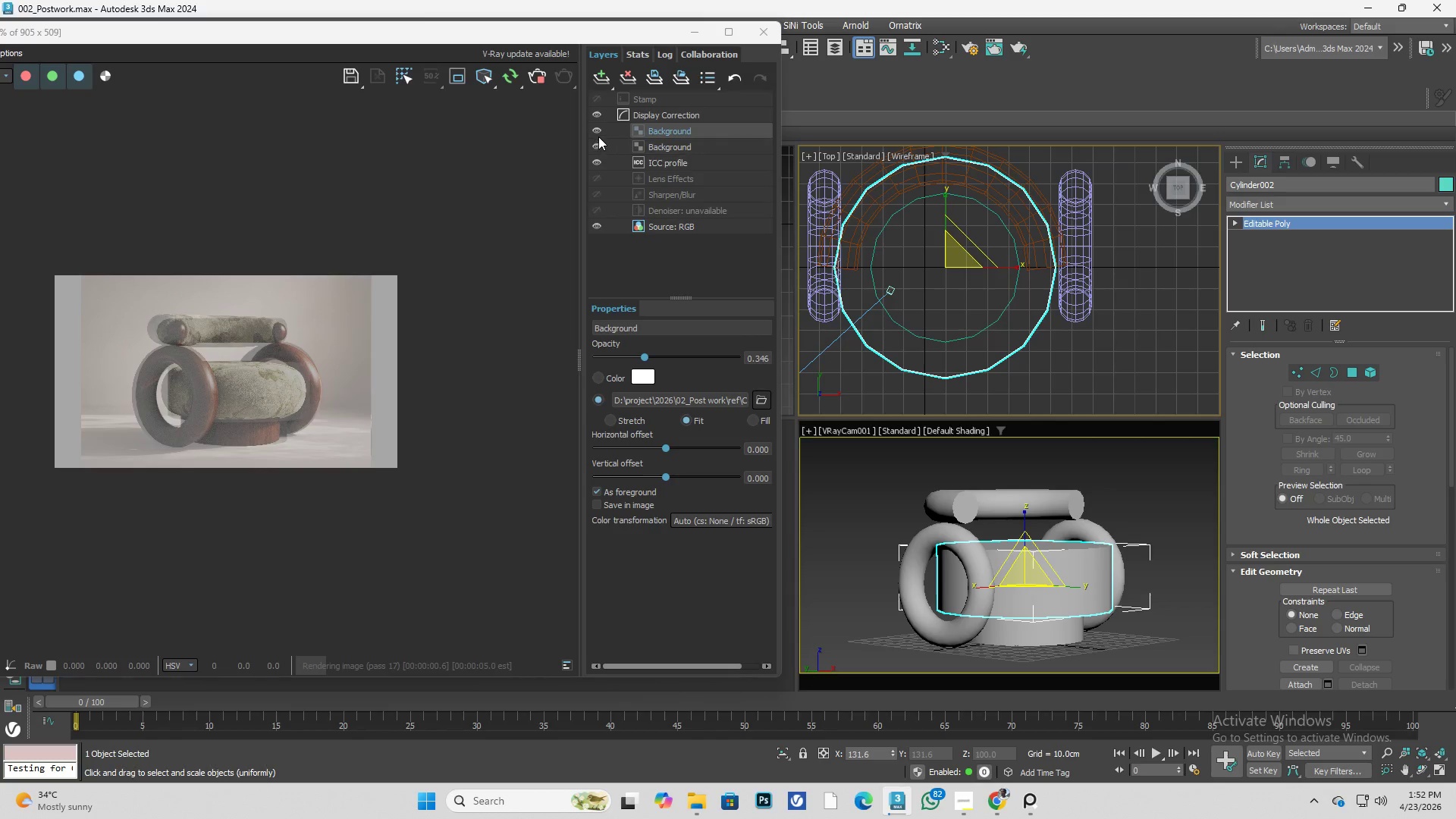 
left_click([598, 131])
 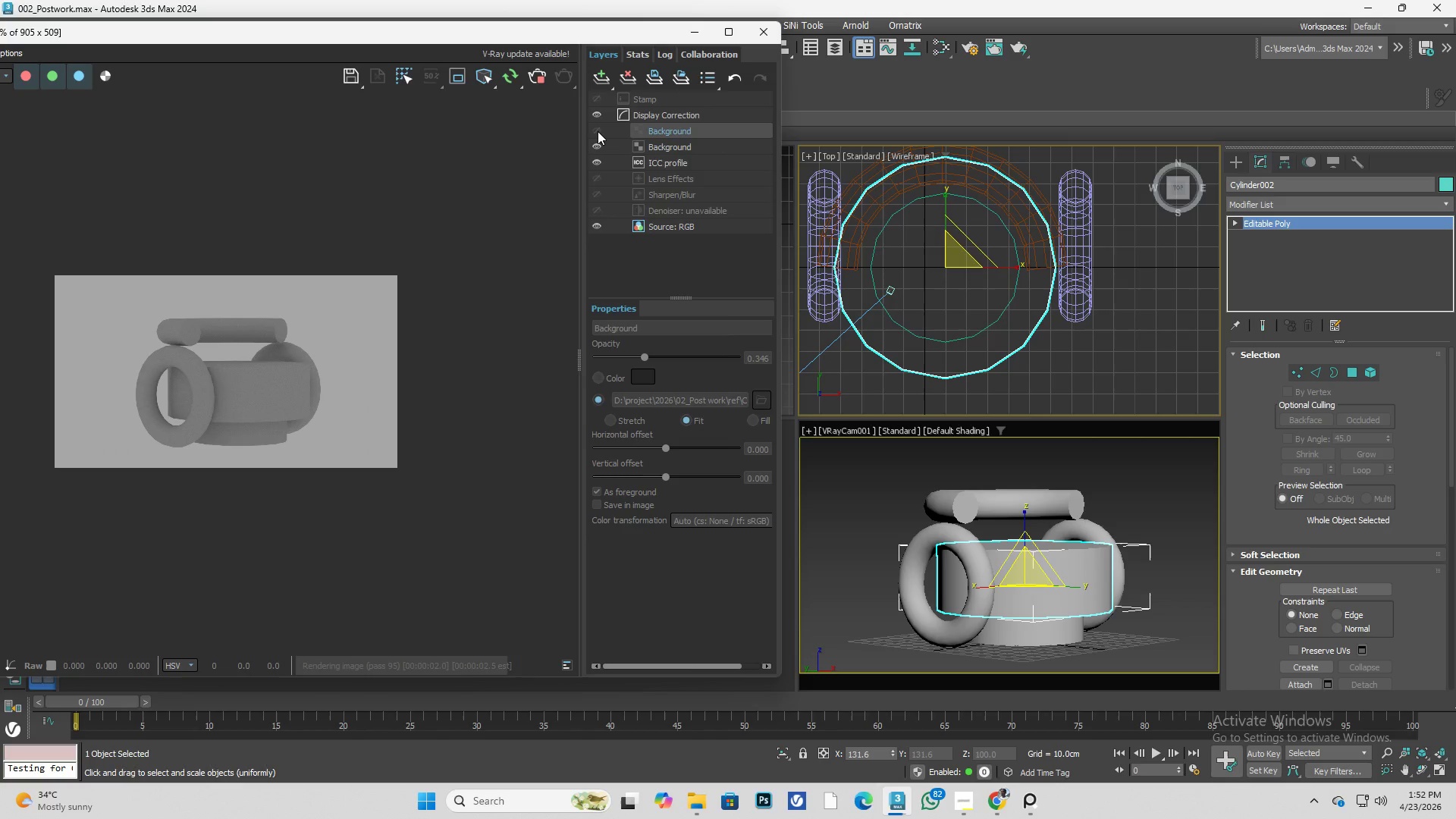 
left_click([598, 131])
 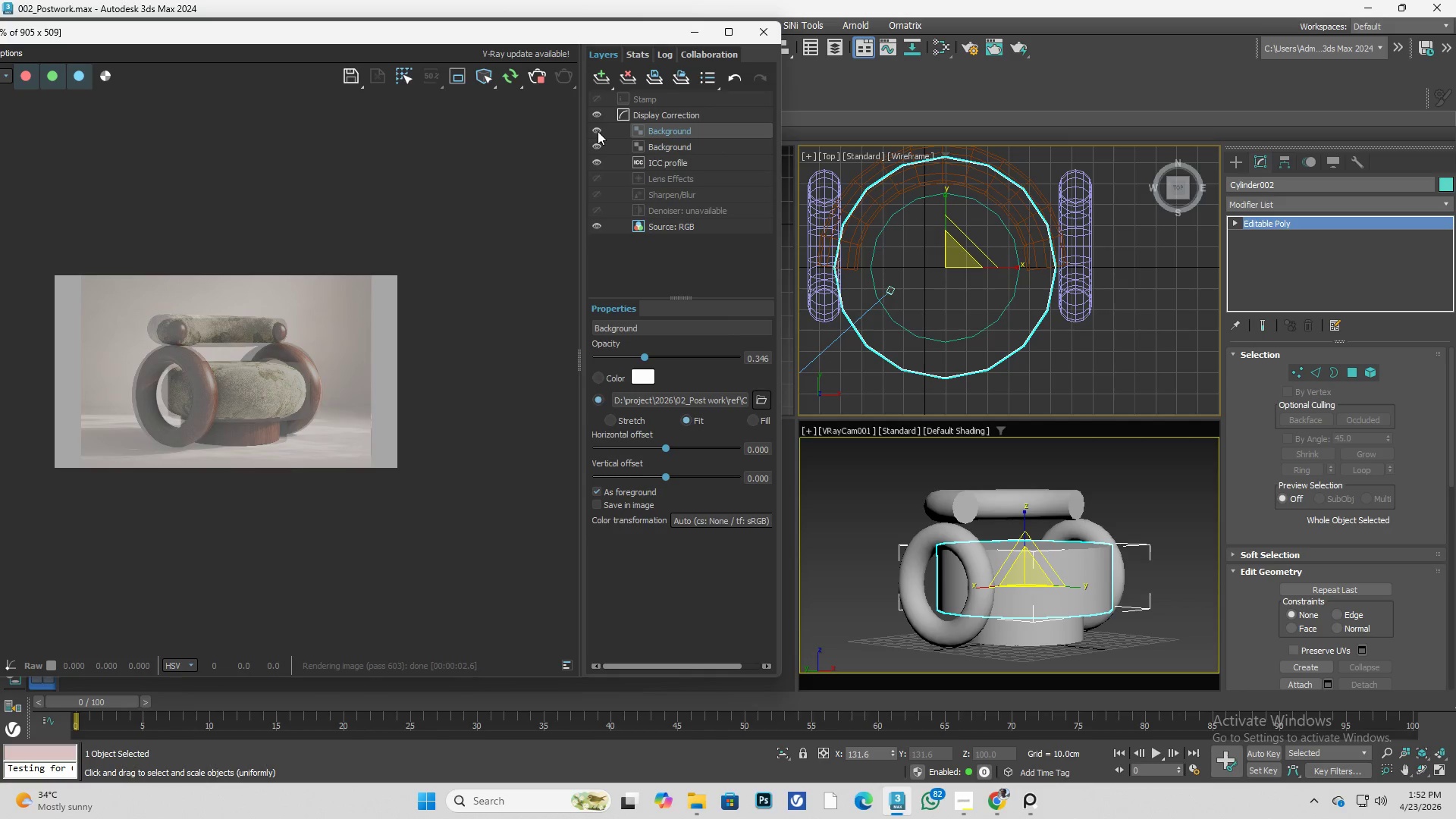 
left_click([598, 131])
 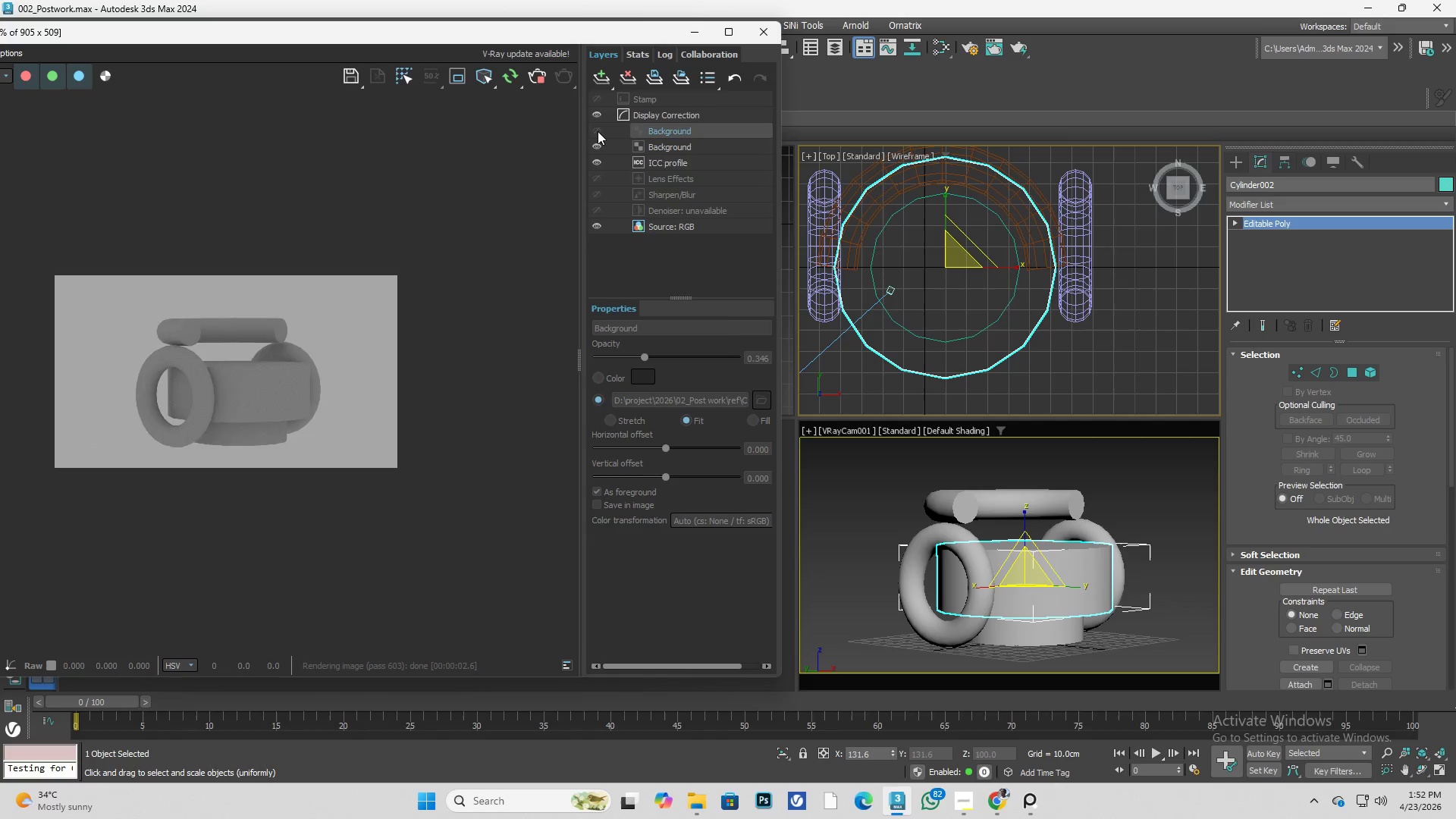 
left_click([598, 131])
 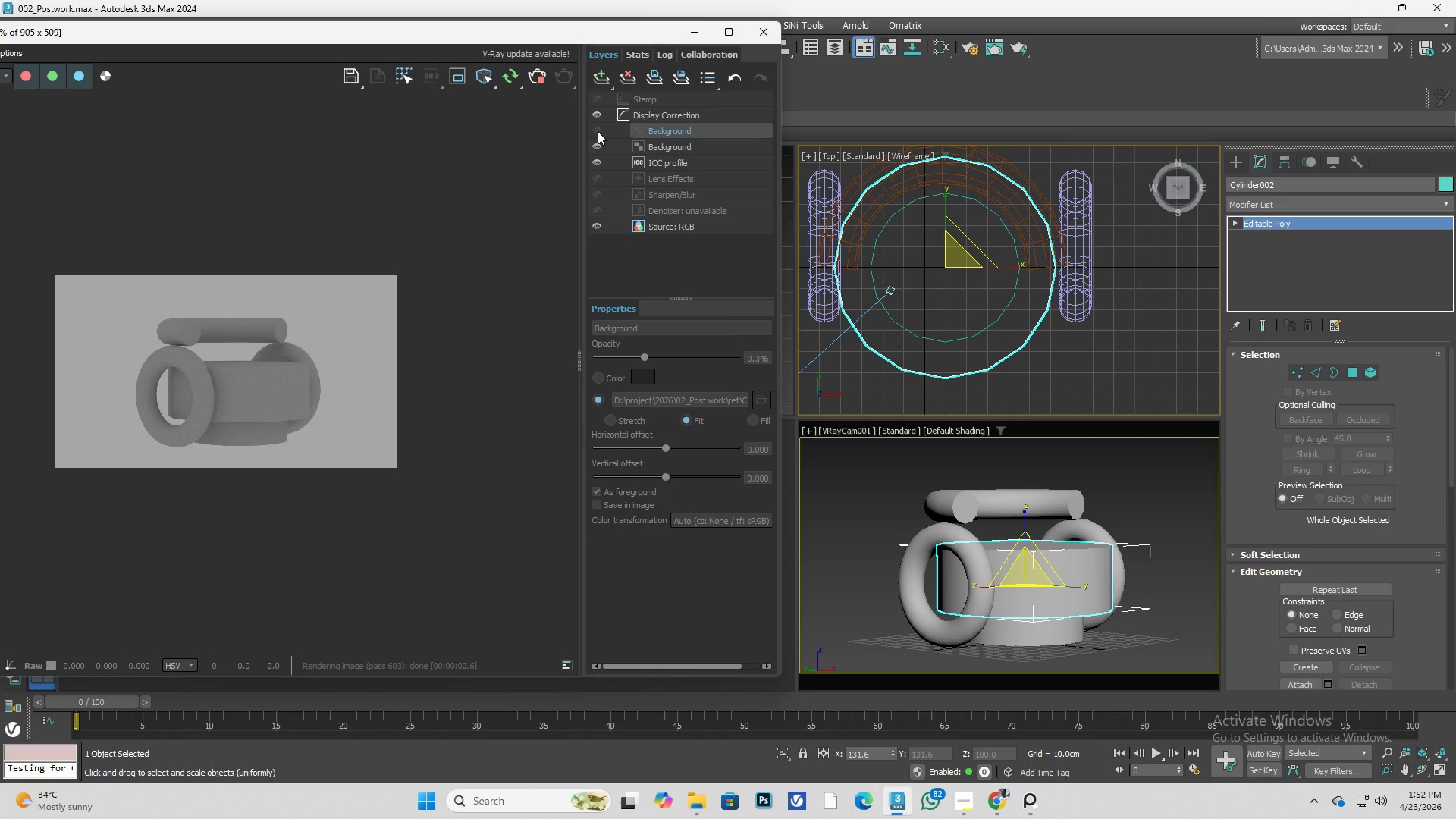 
double_click([598, 131])
 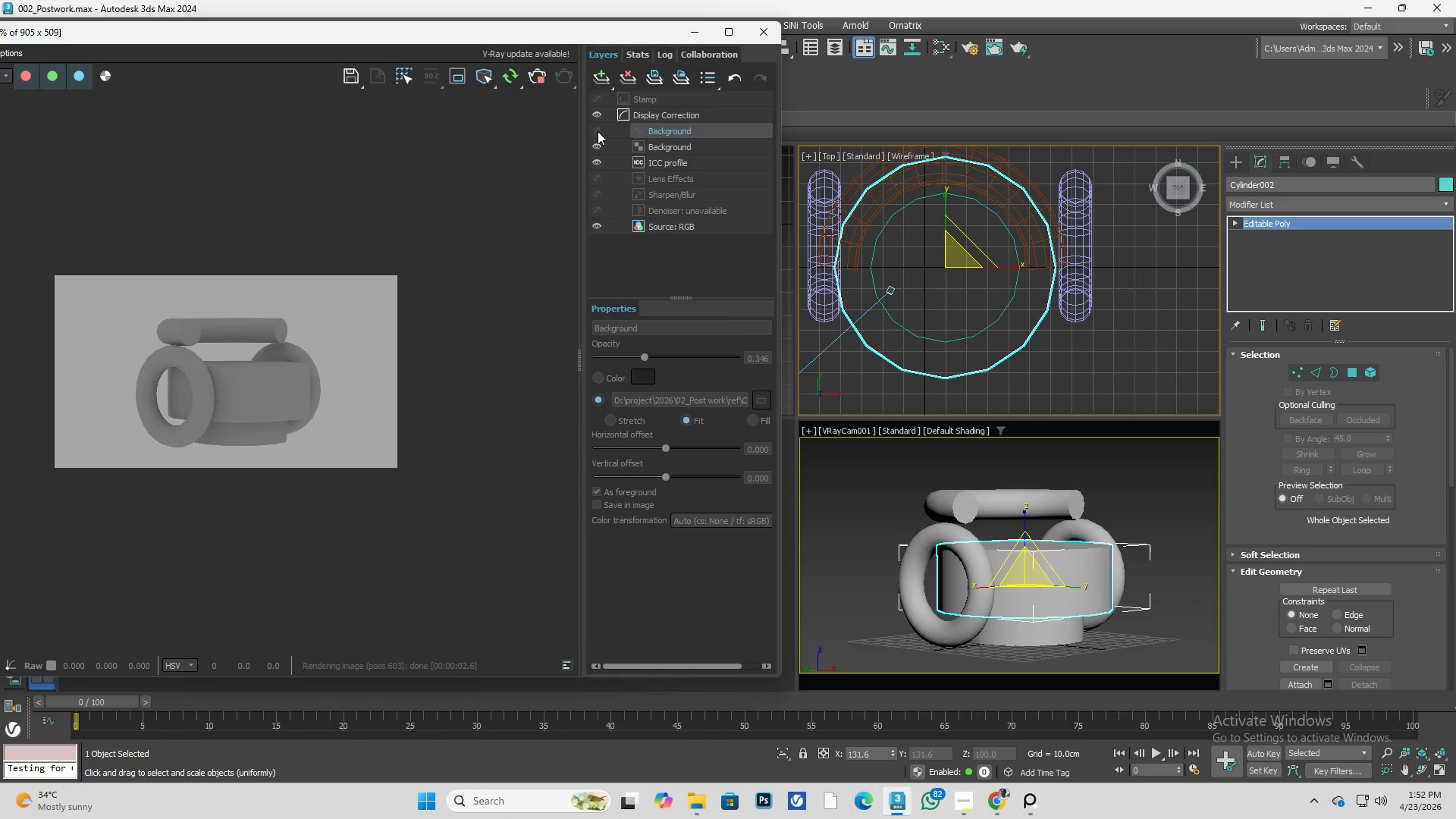 
left_click([598, 131])
 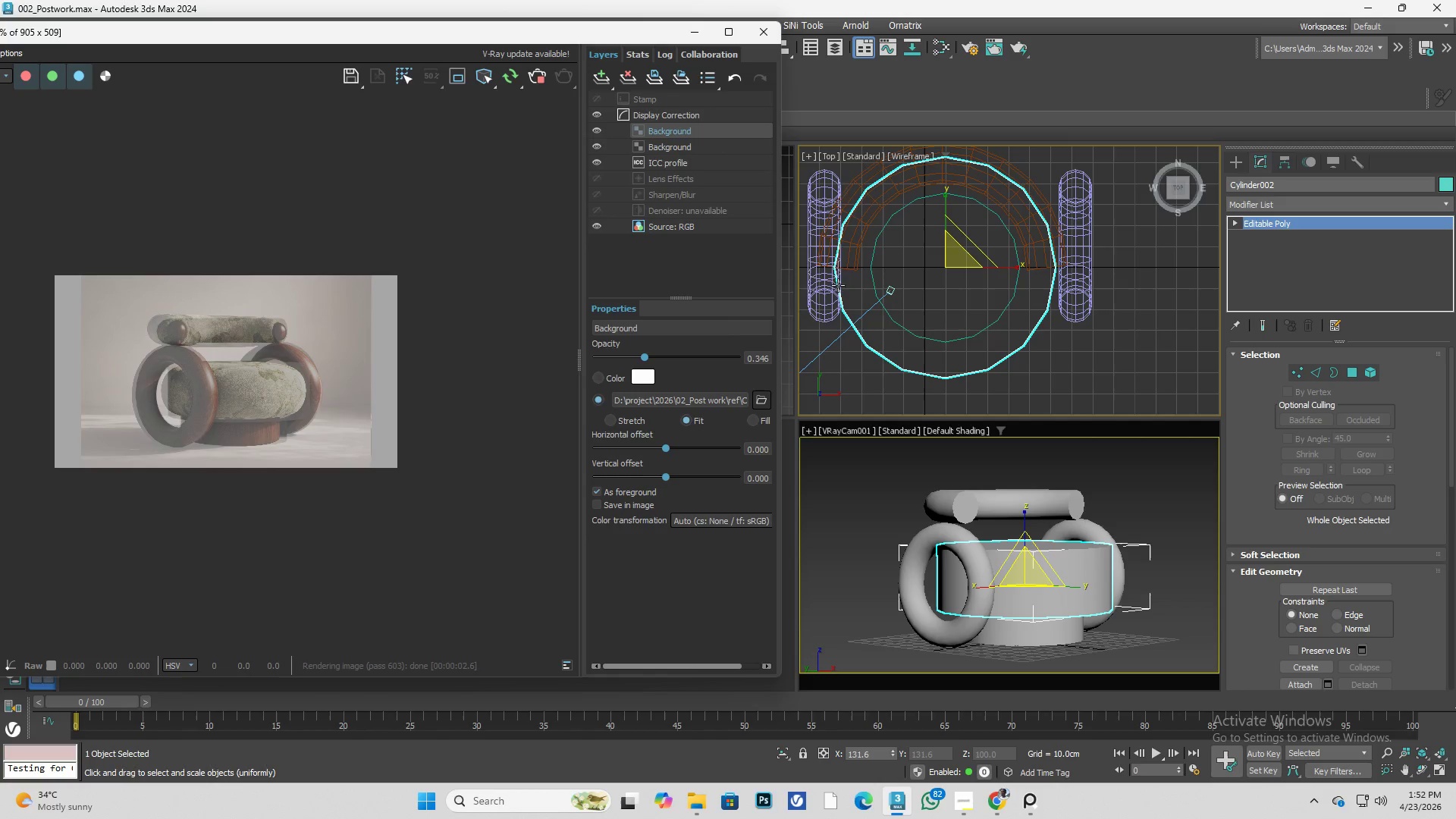 
left_click([830, 287])
 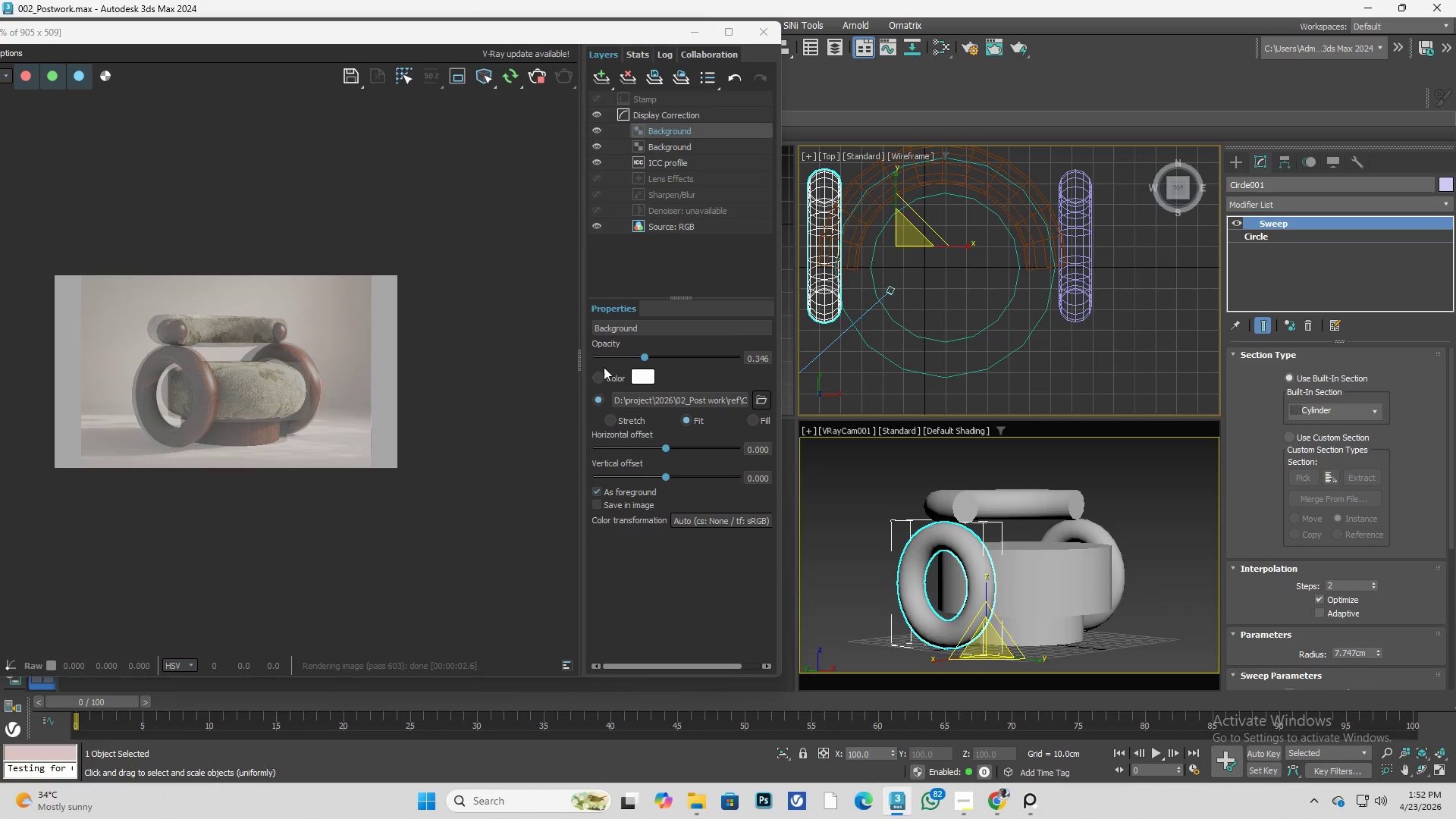 
double_click([581, 364])
 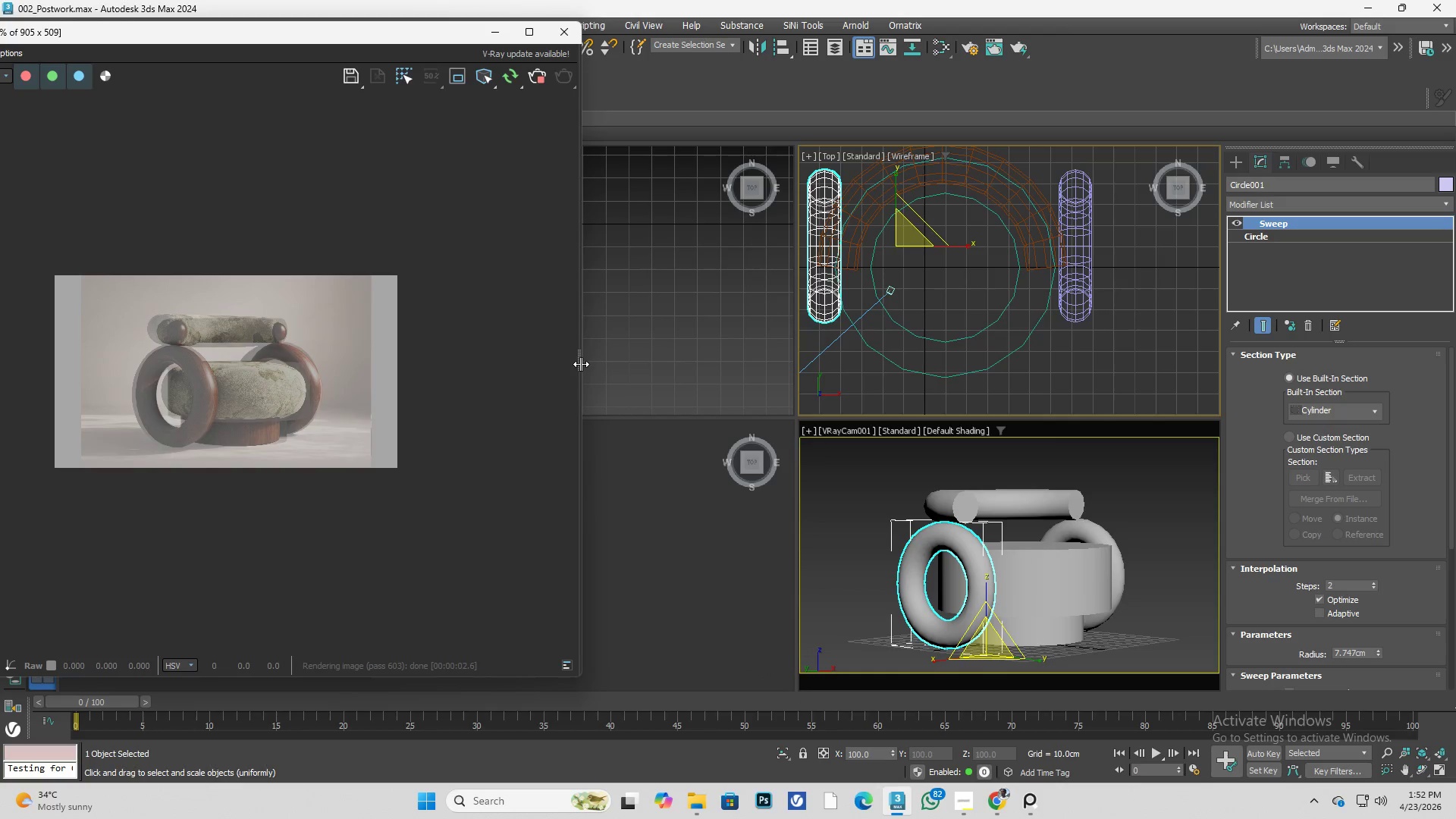 
triple_click([581, 364])
 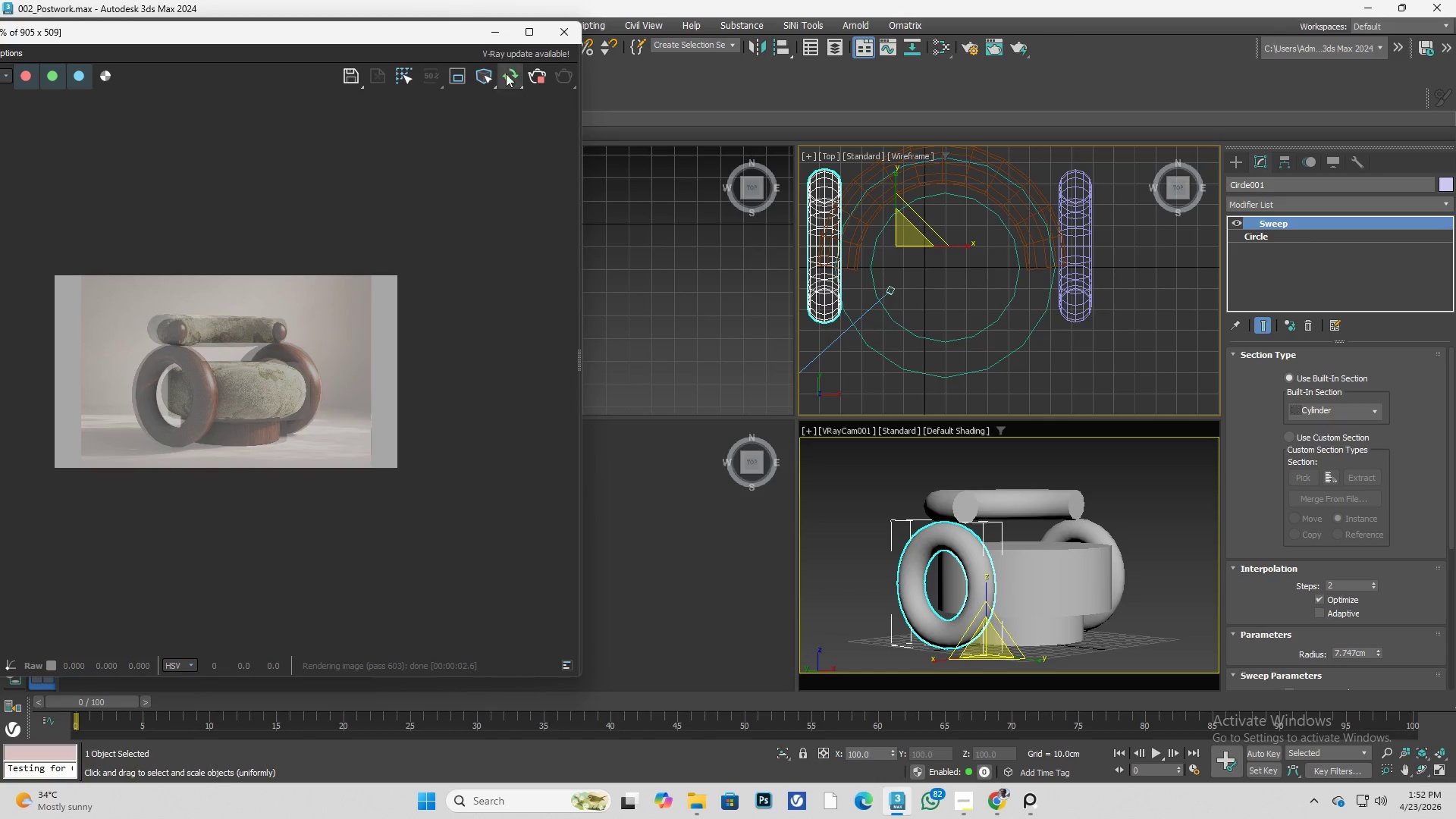 
left_click_drag(start_coordinate=[463, 33], to_coordinate=[611, 33])
 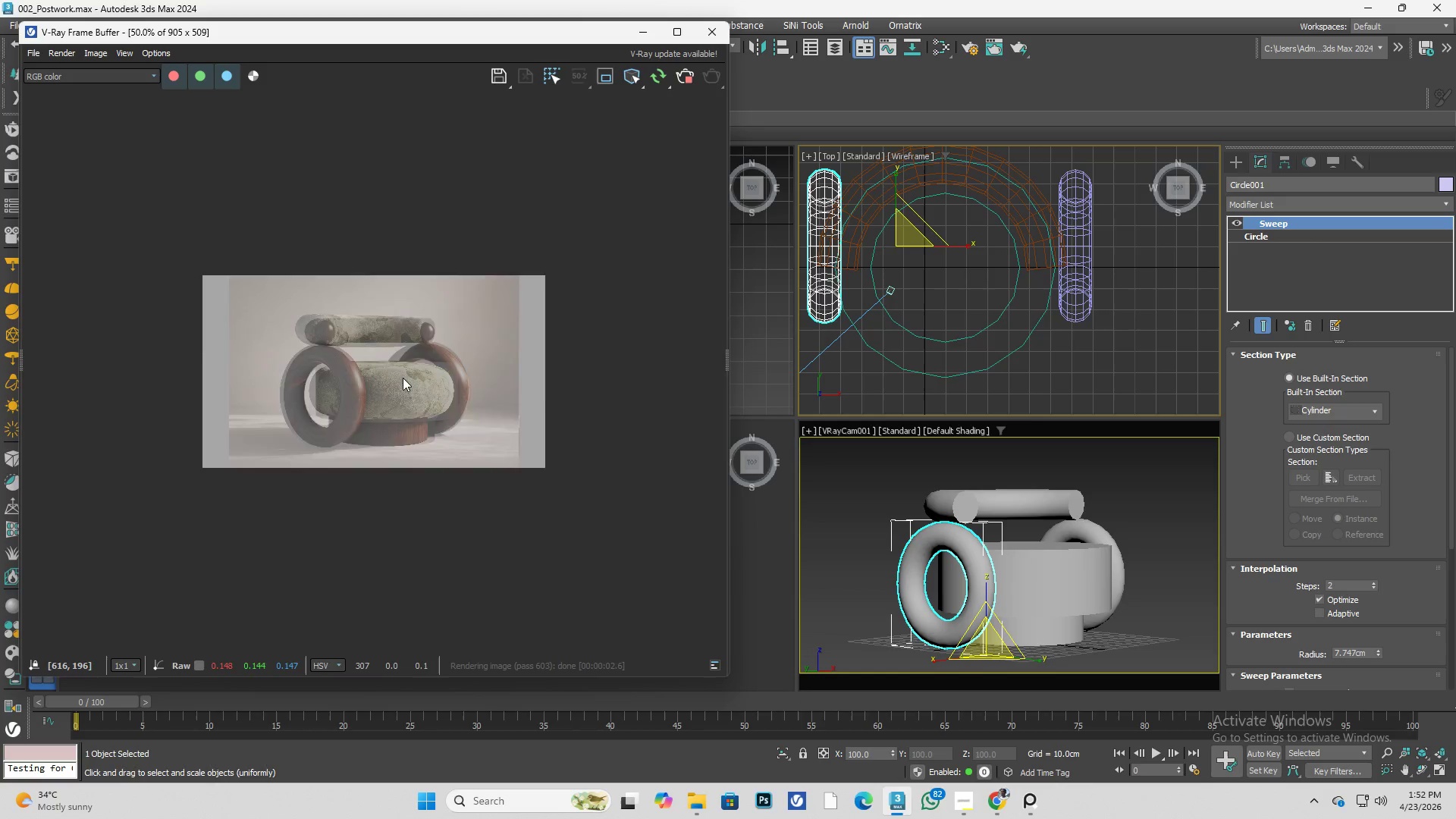 
scroll: coordinate [401, 378], scroll_direction: up, amount: 1.0
 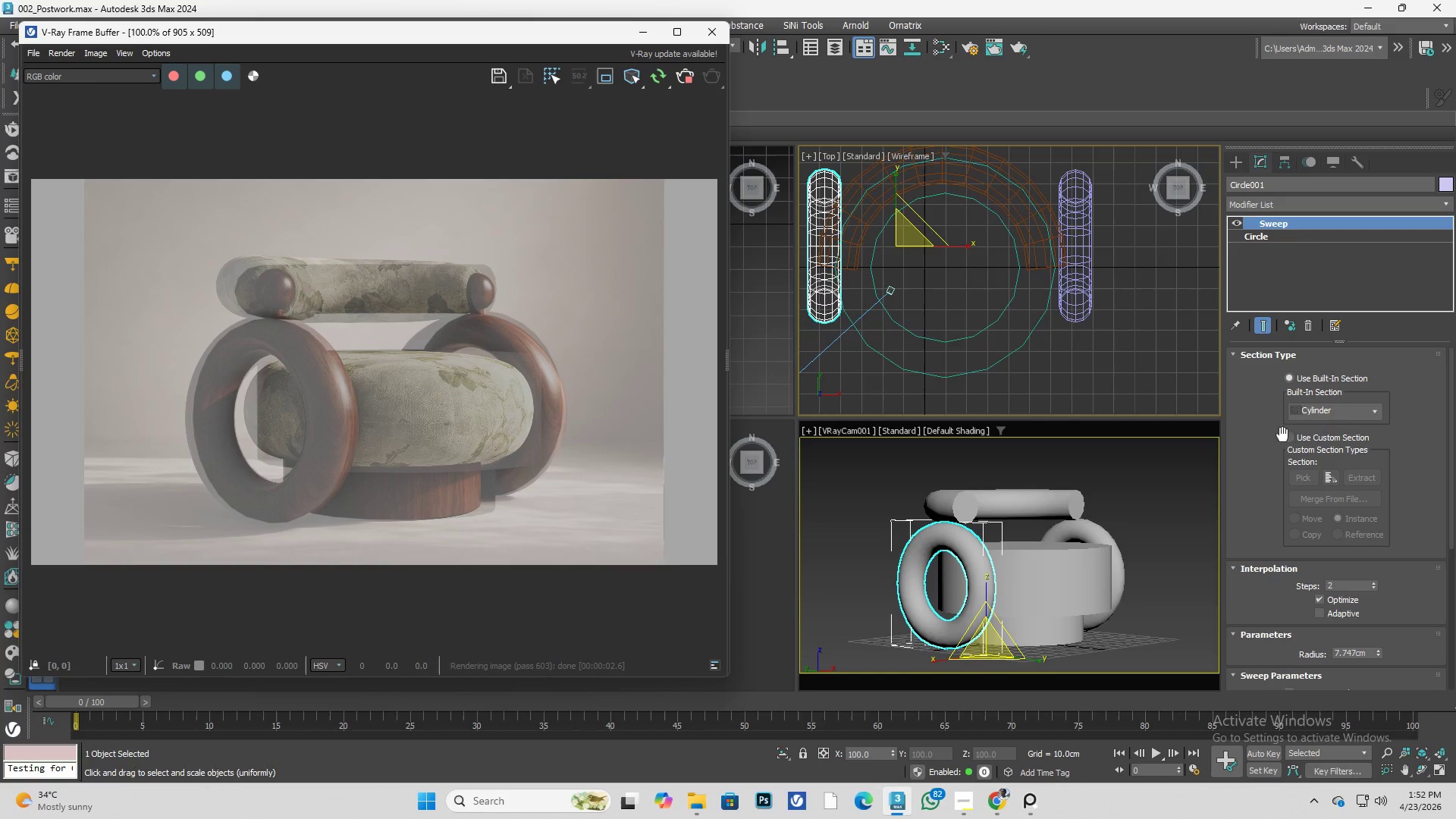 
scroll: coordinate [1258, 493], scroll_direction: down, amount: 2.0
 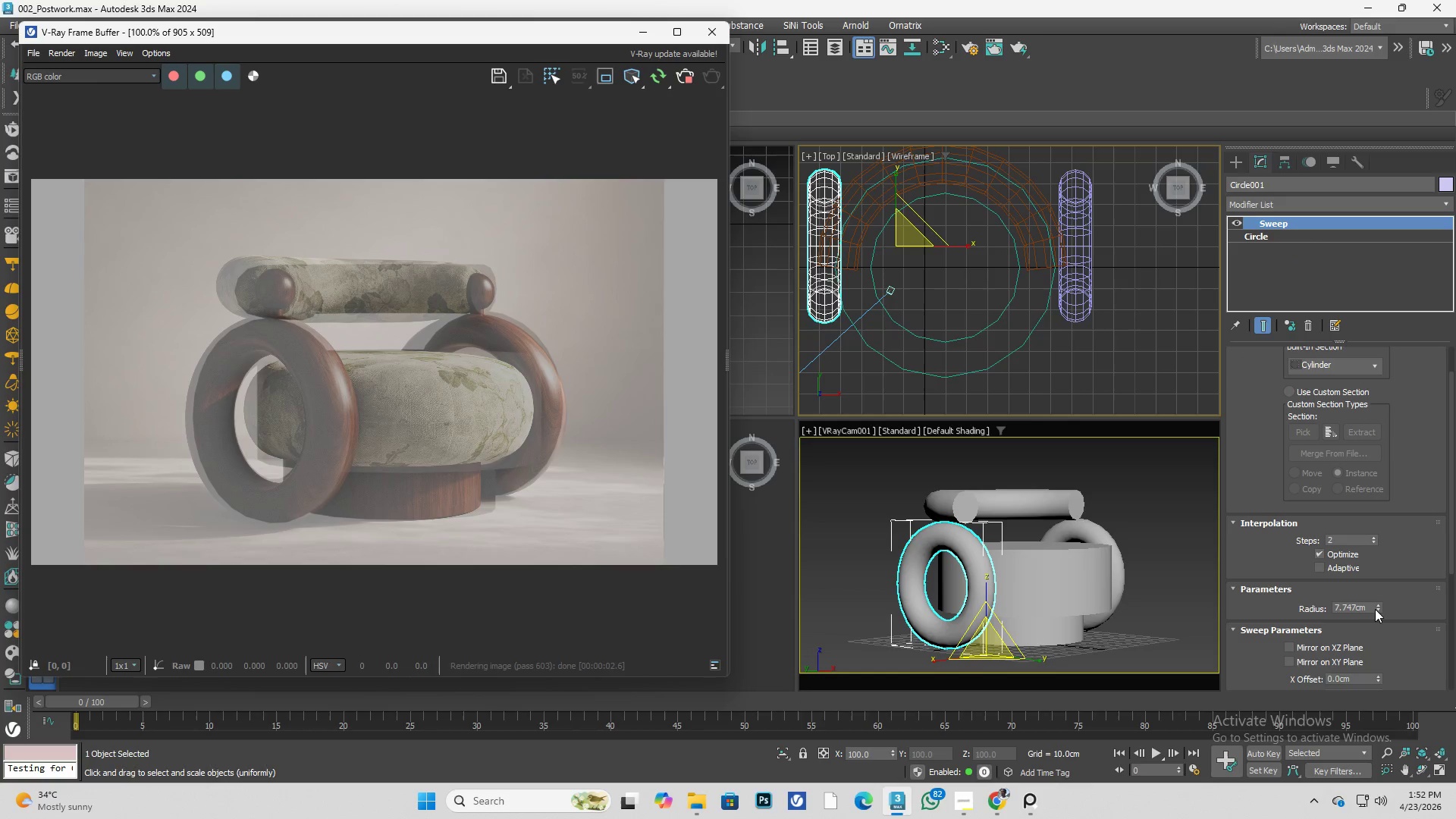 
hold_key(key=AltLeft, duration=7.28)
left_click_drag(start_coordinate=[1378, 607], to_coordinate=[1381, 575])
 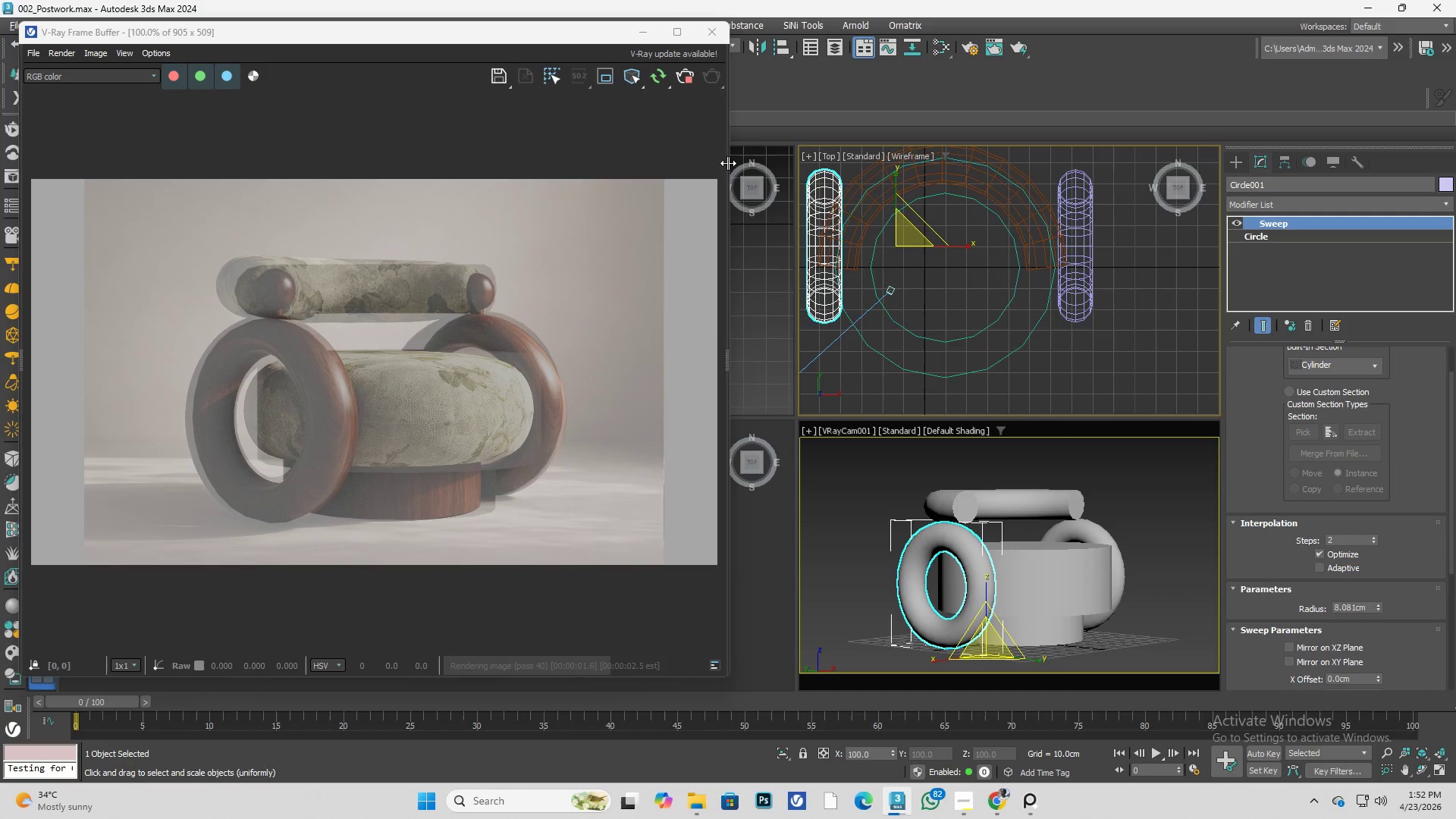 
double_click([726, 163])
 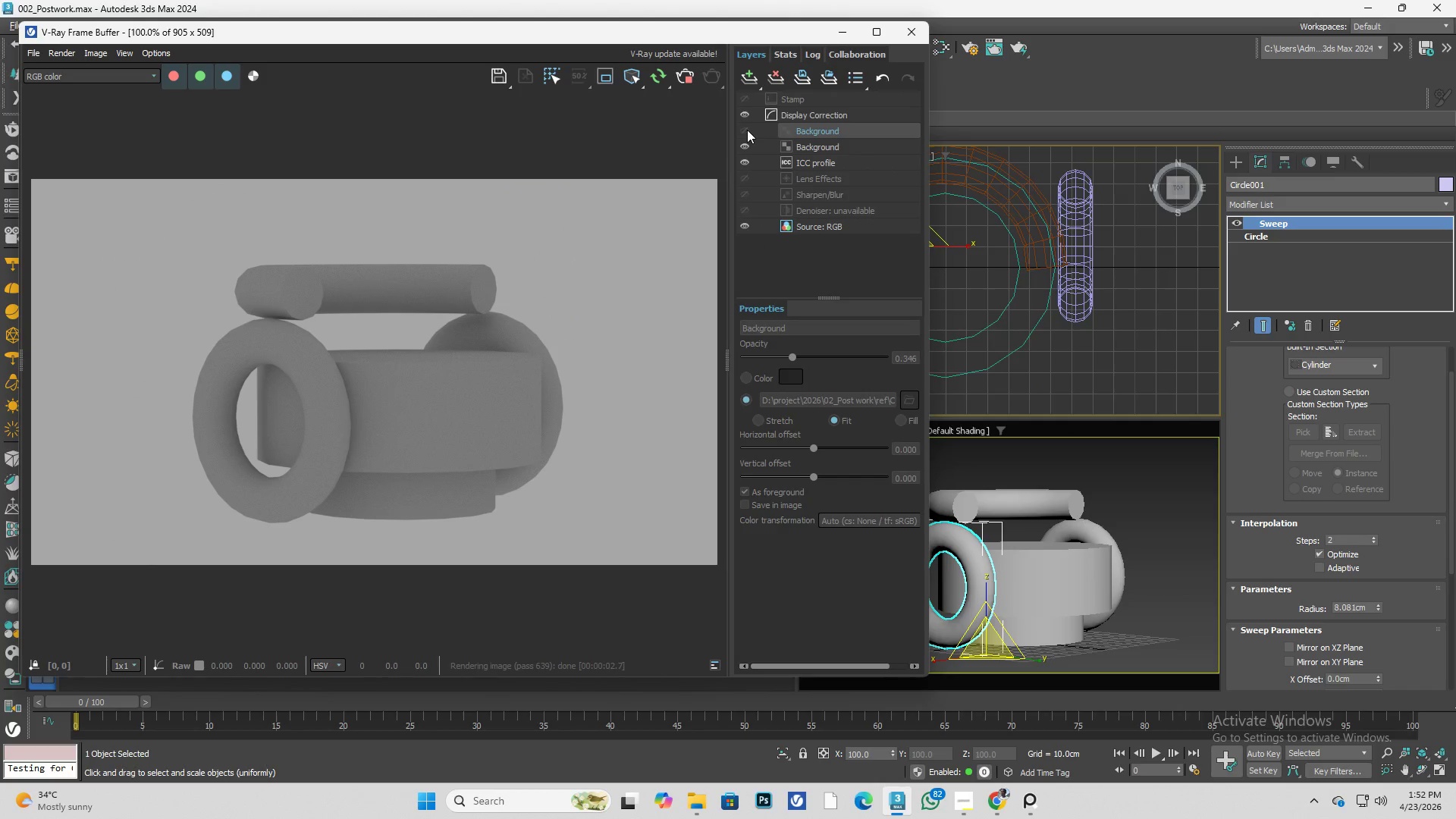 
double_click([747, 129])
 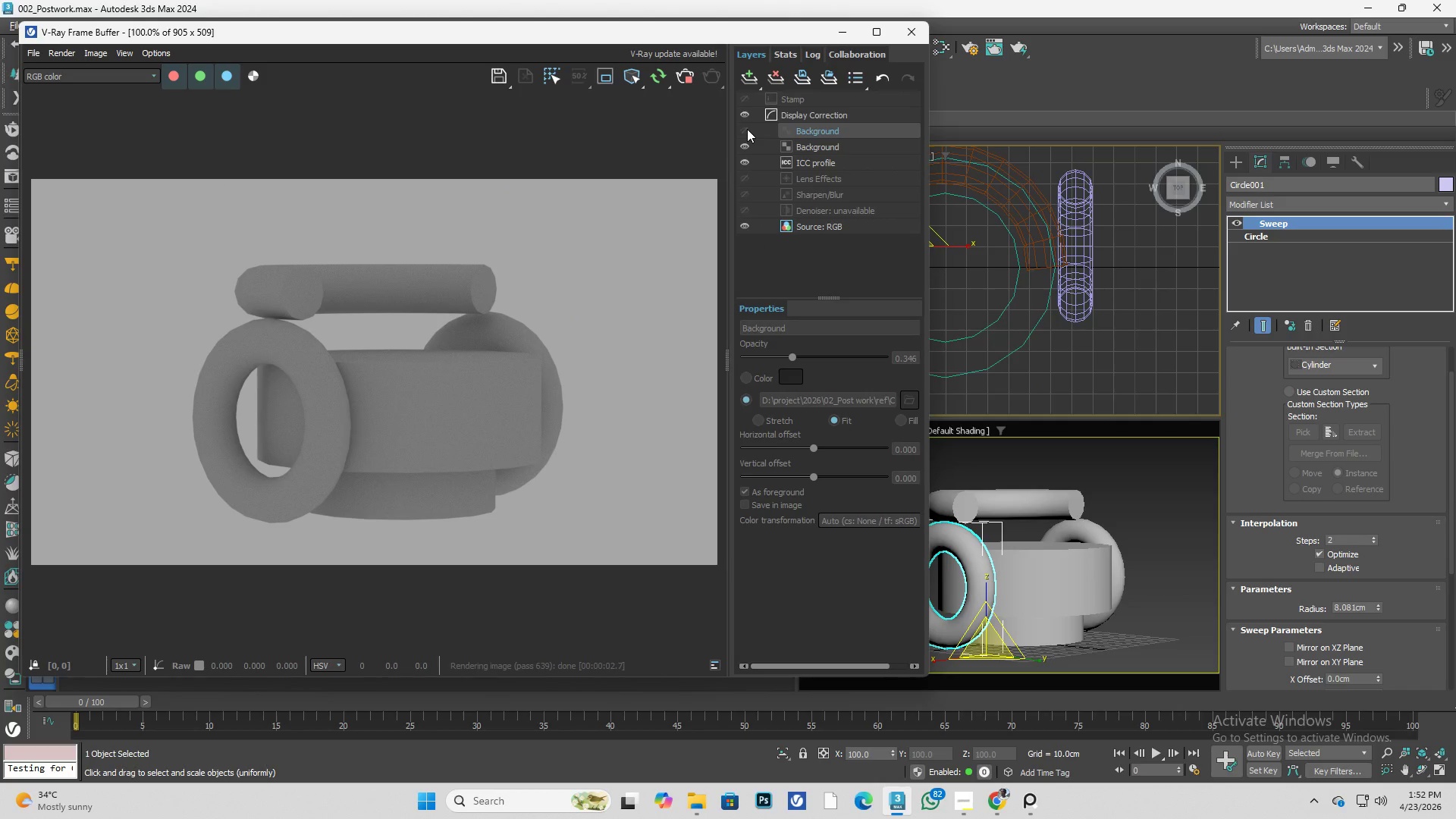 
triple_click([747, 129])
 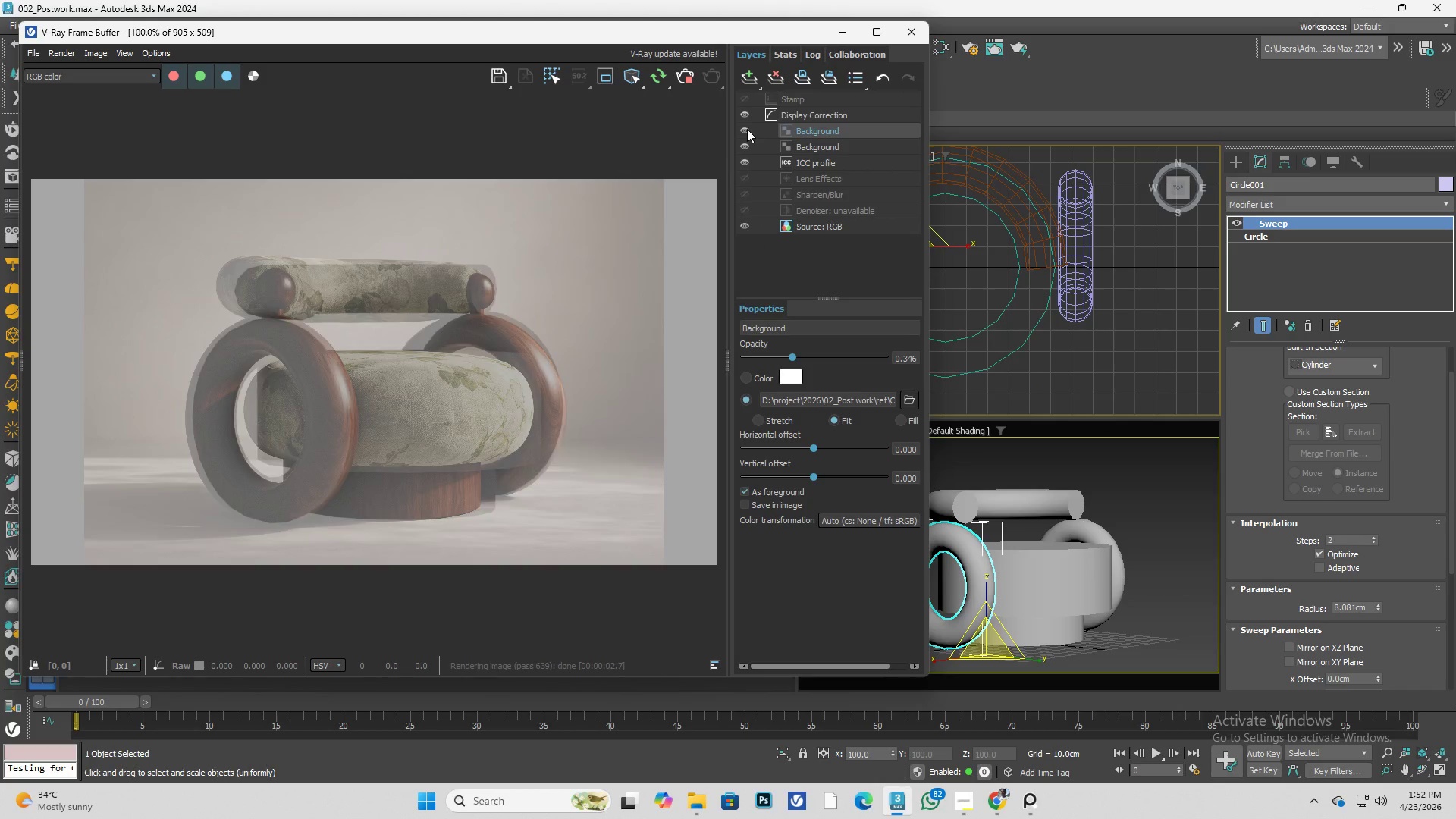 
left_click([747, 129])
 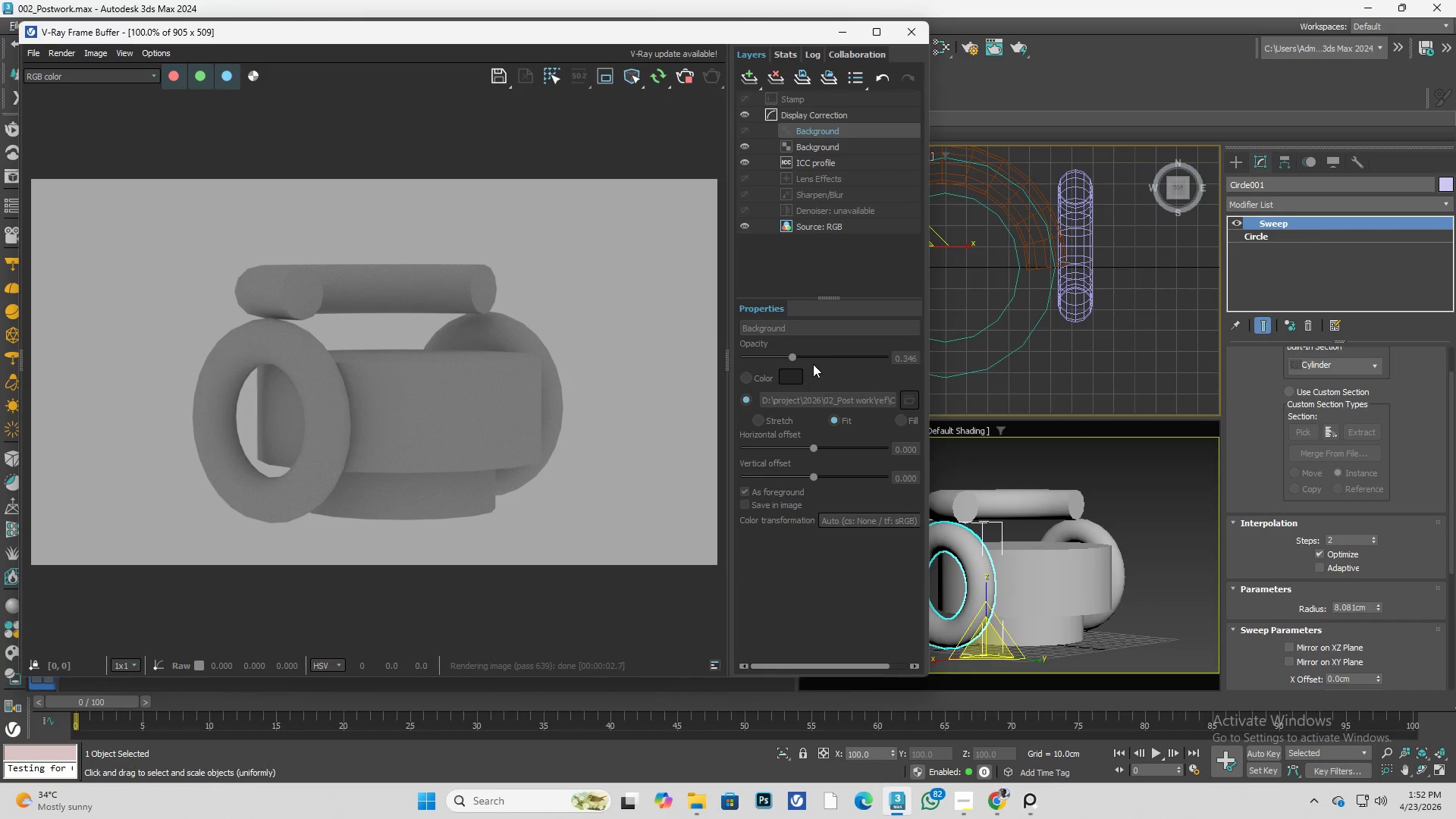 
left_click_drag(start_coordinate=[790, 356], to_coordinate=[889, 364])
 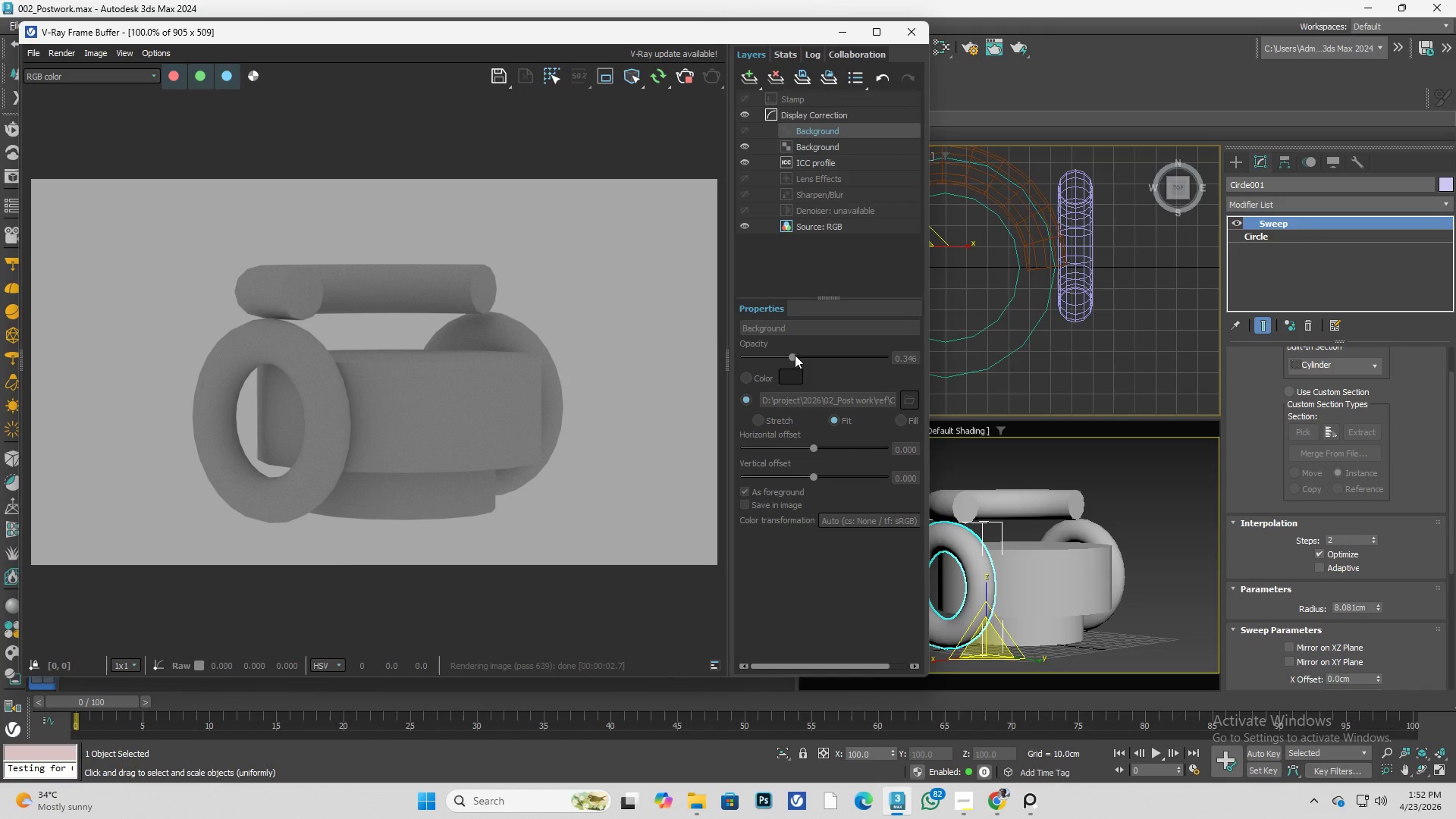 
left_click_drag(start_coordinate=[795, 355], to_coordinate=[861, 356])
 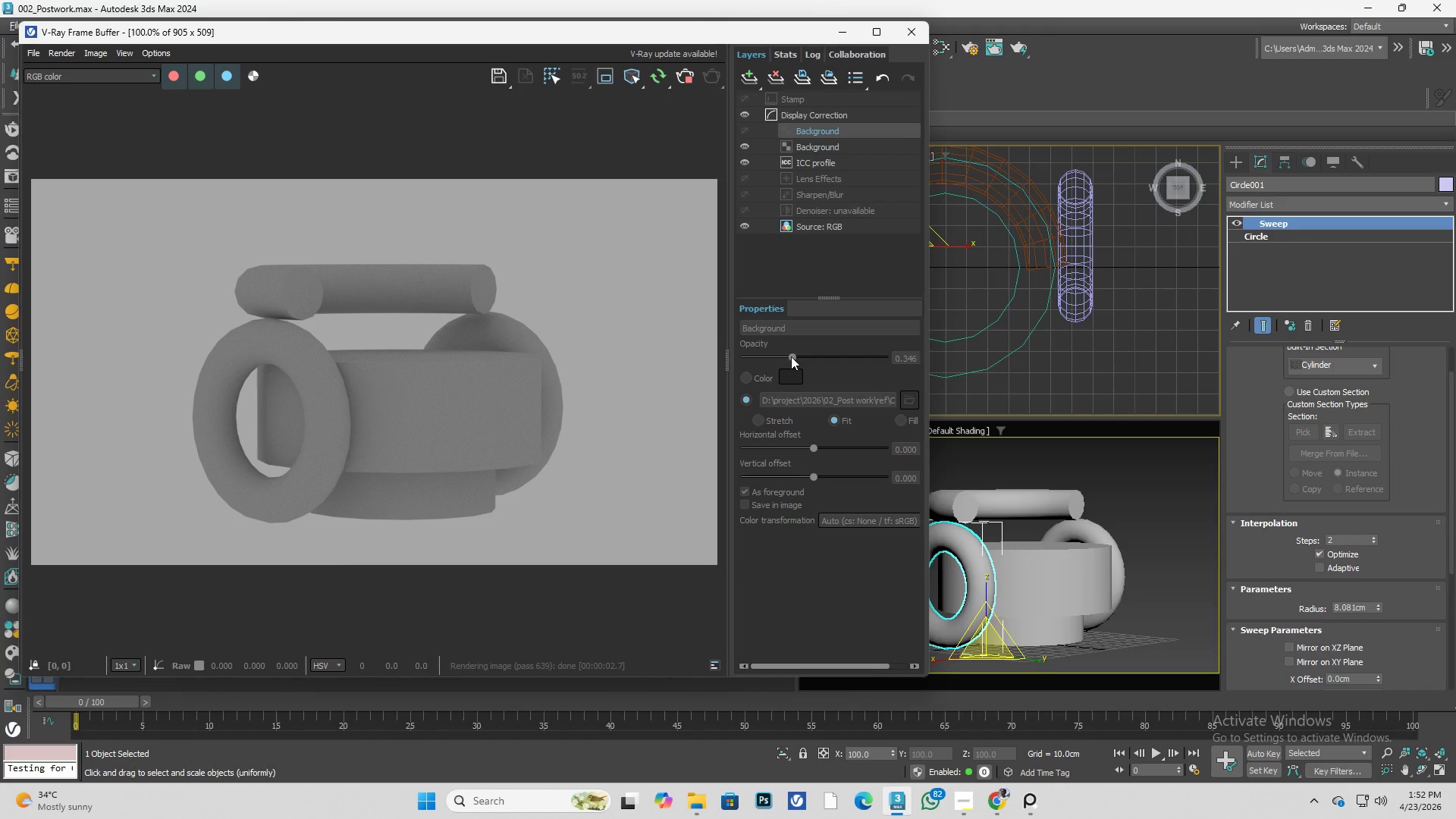 
left_click_drag(start_coordinate=[791, 356], to_coordinate=[858, 356])
 